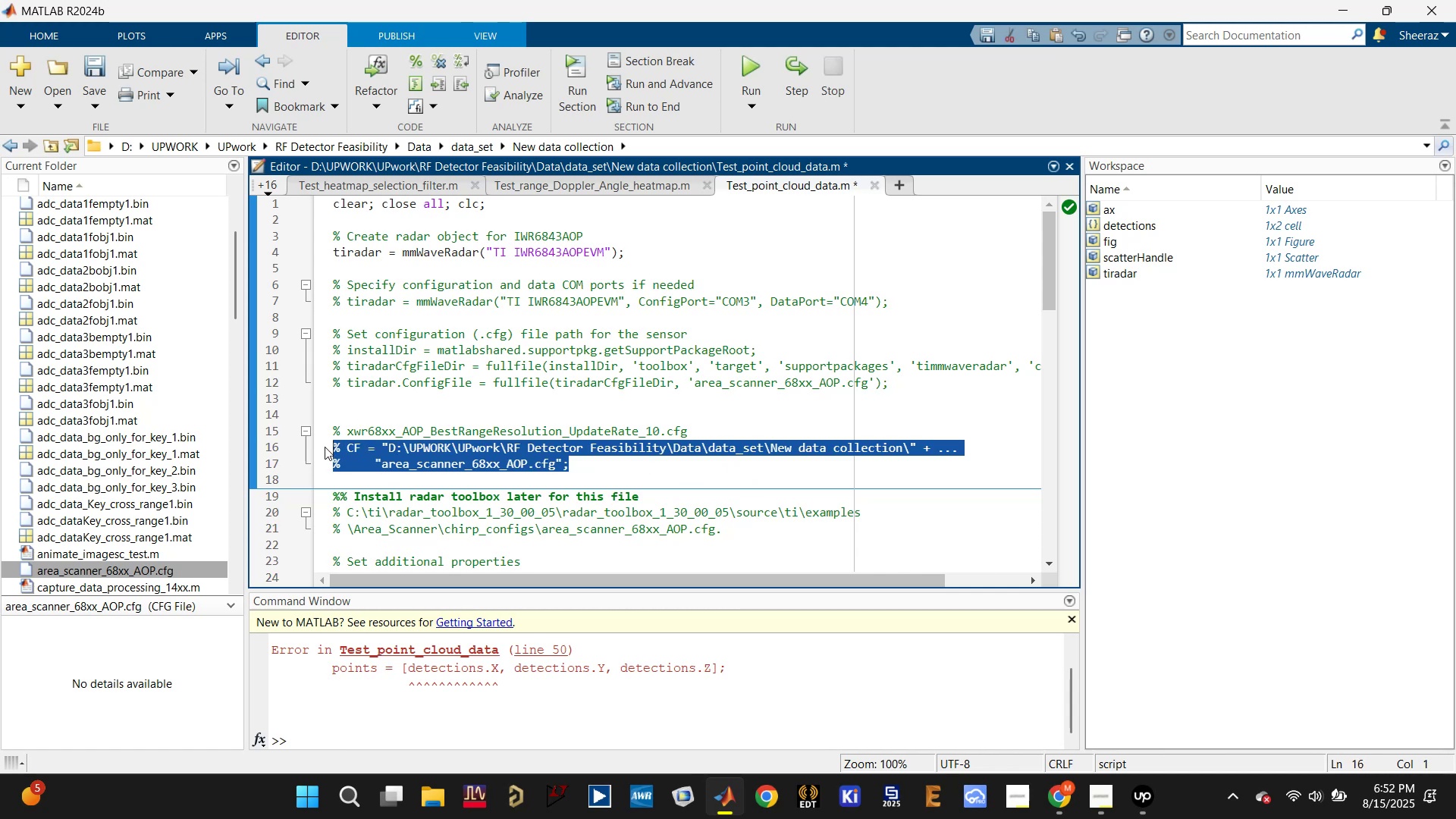 
key(Control+T)
 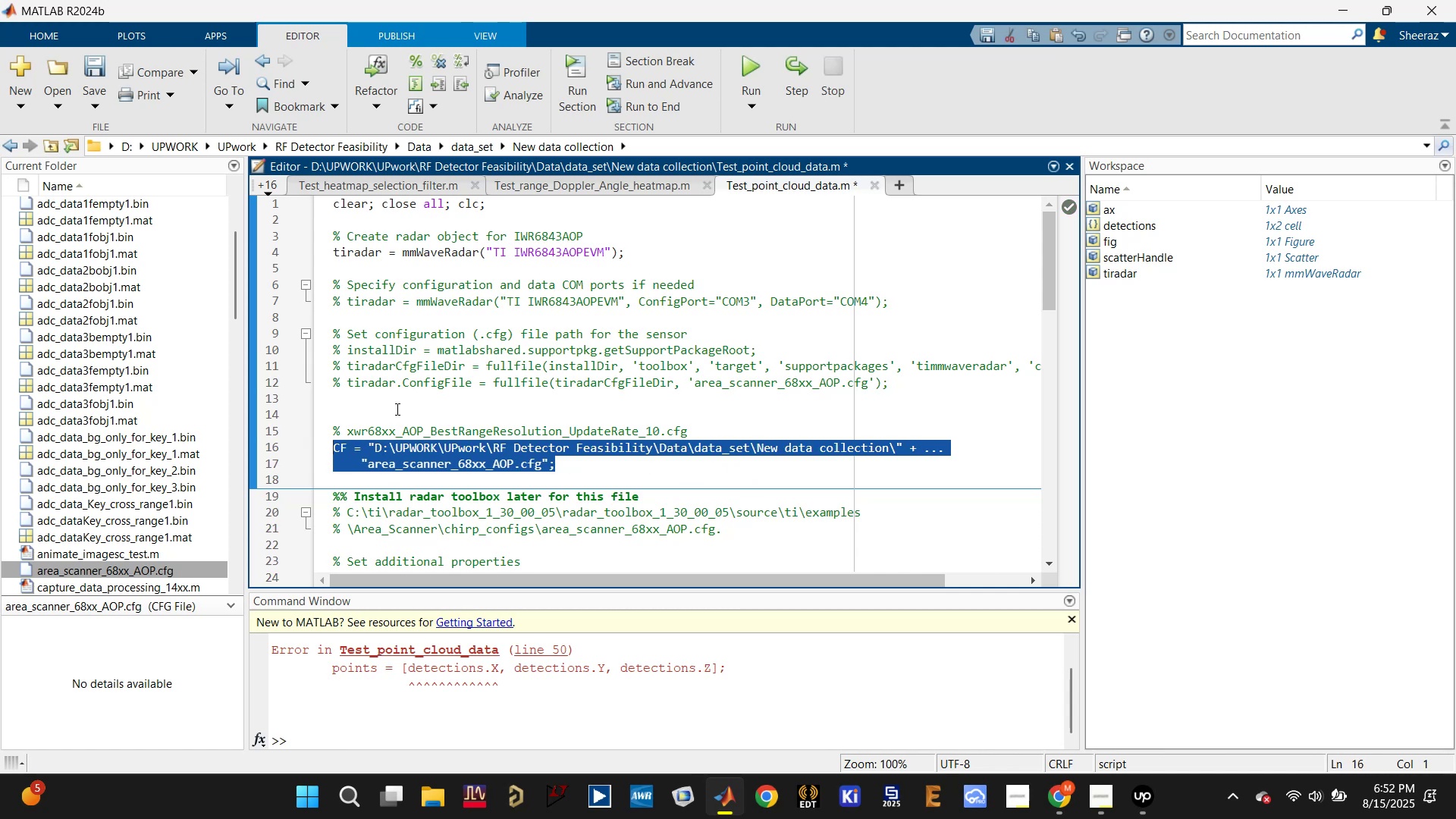 
left_click([413, 397])
 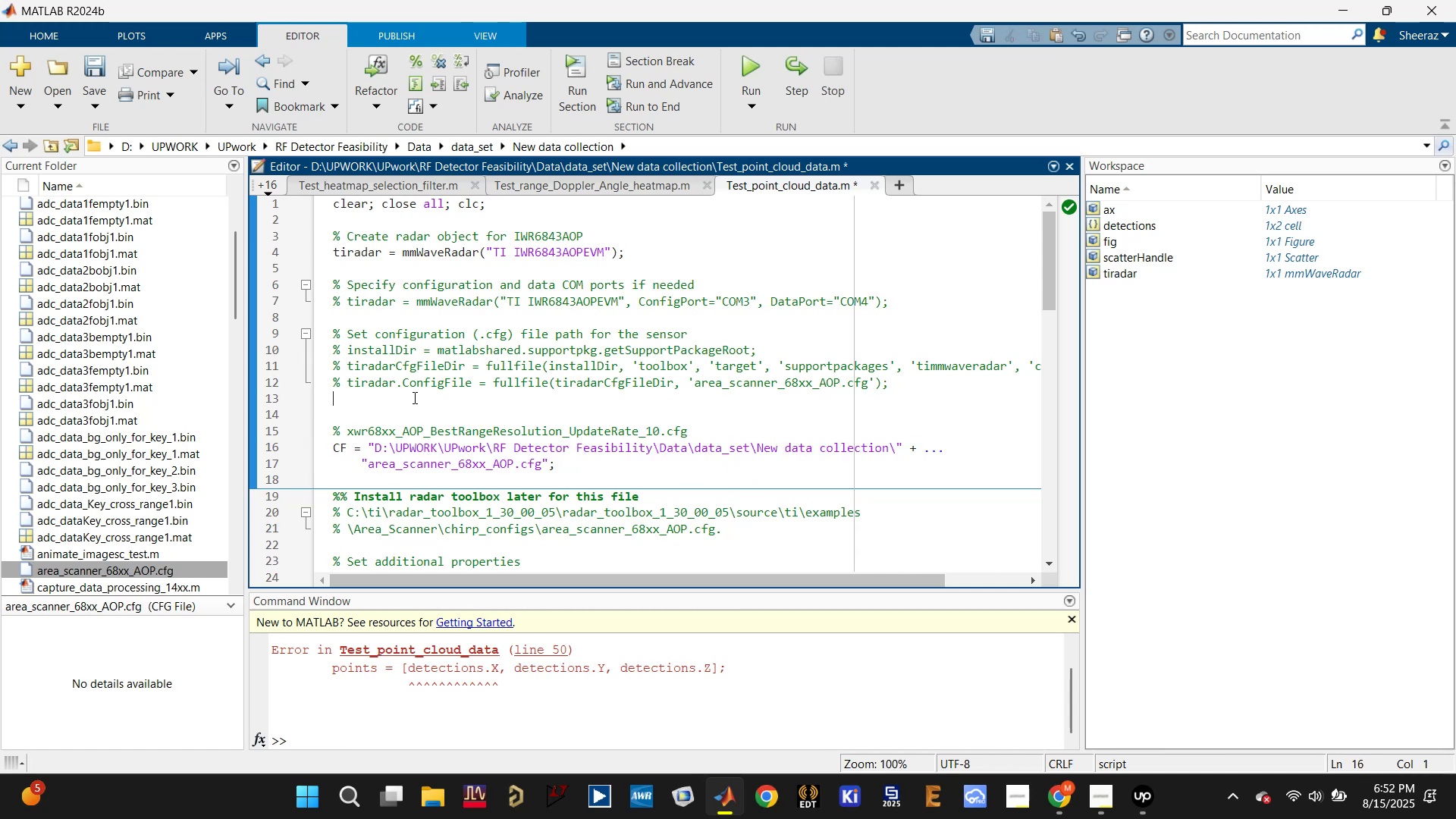 
key(Control+S)
 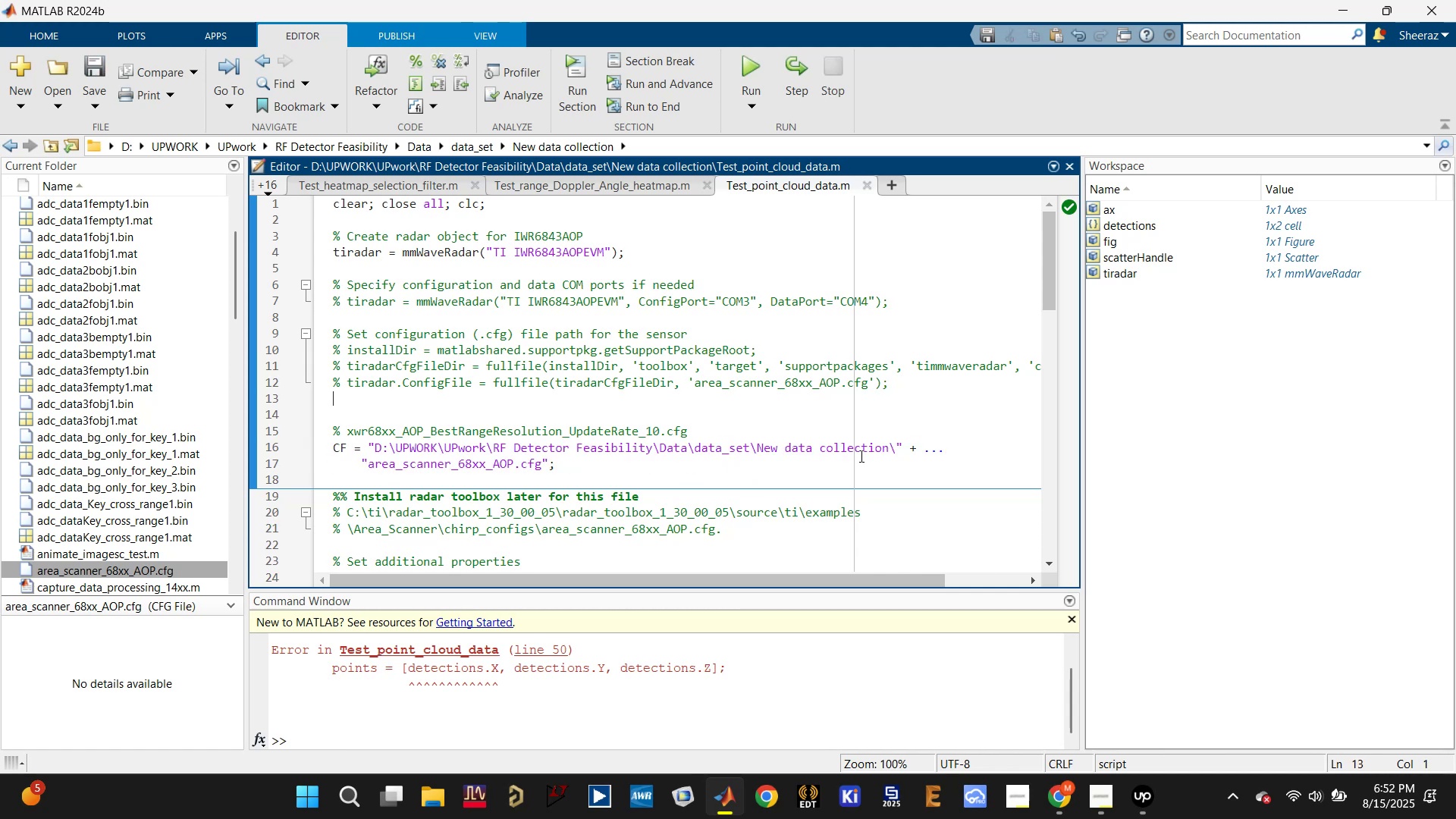 
key(Control+S)
 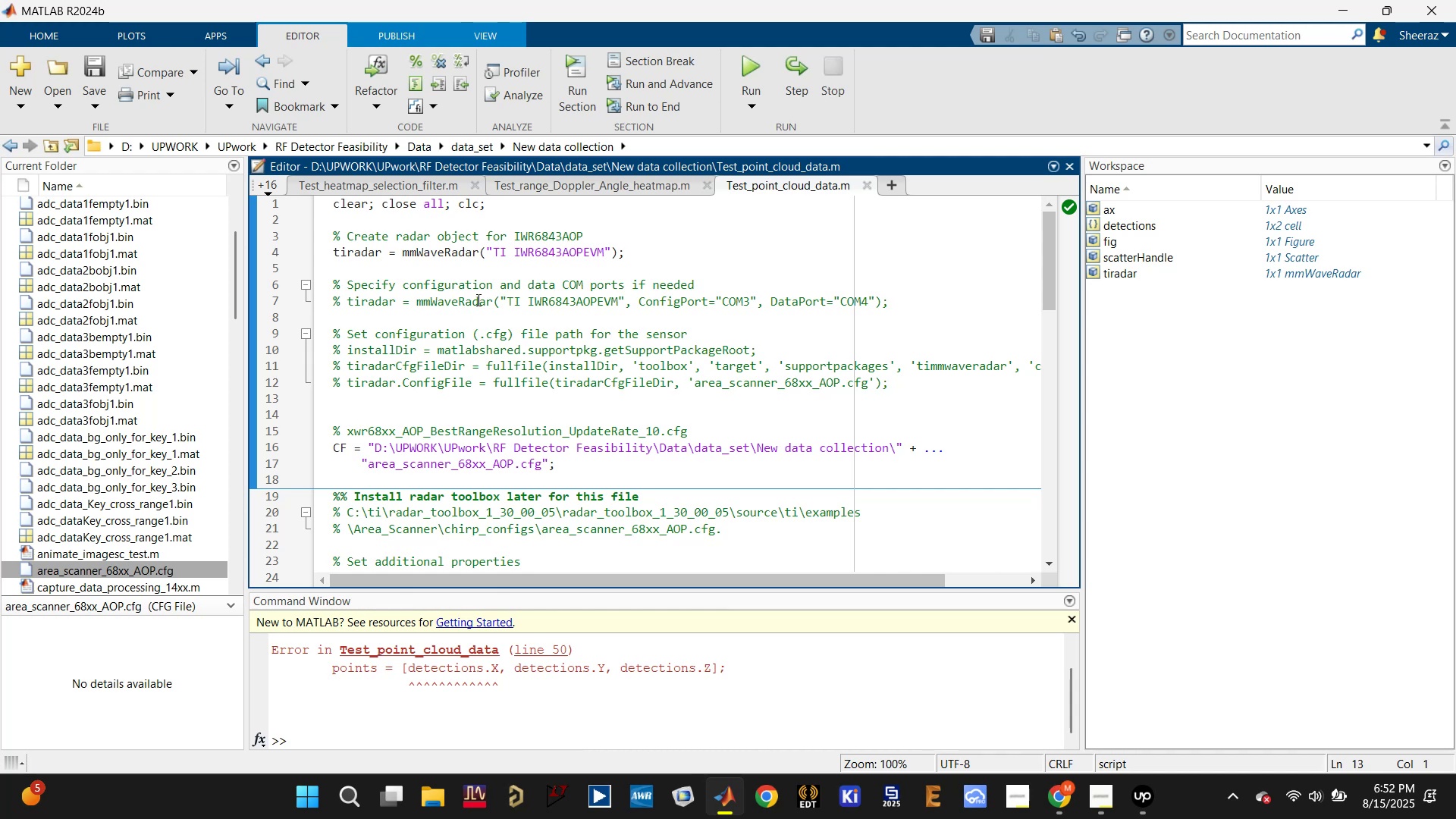 
scroll: coordinate [425, 268], scroll_direction: down, amount: 1.0
 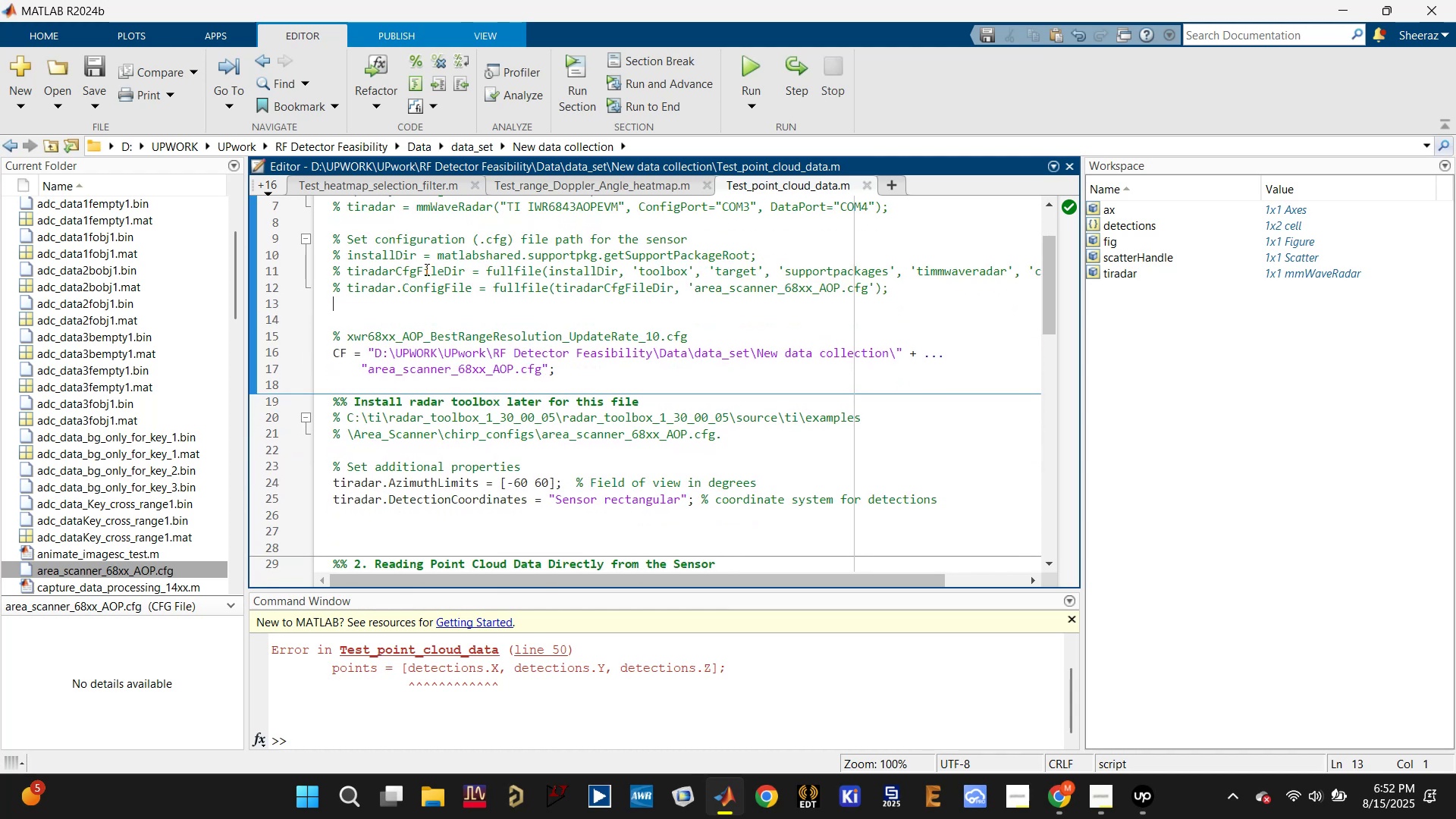 
scroll: coordinate [425, 270], scroll_direction: up, amount: 2.0
 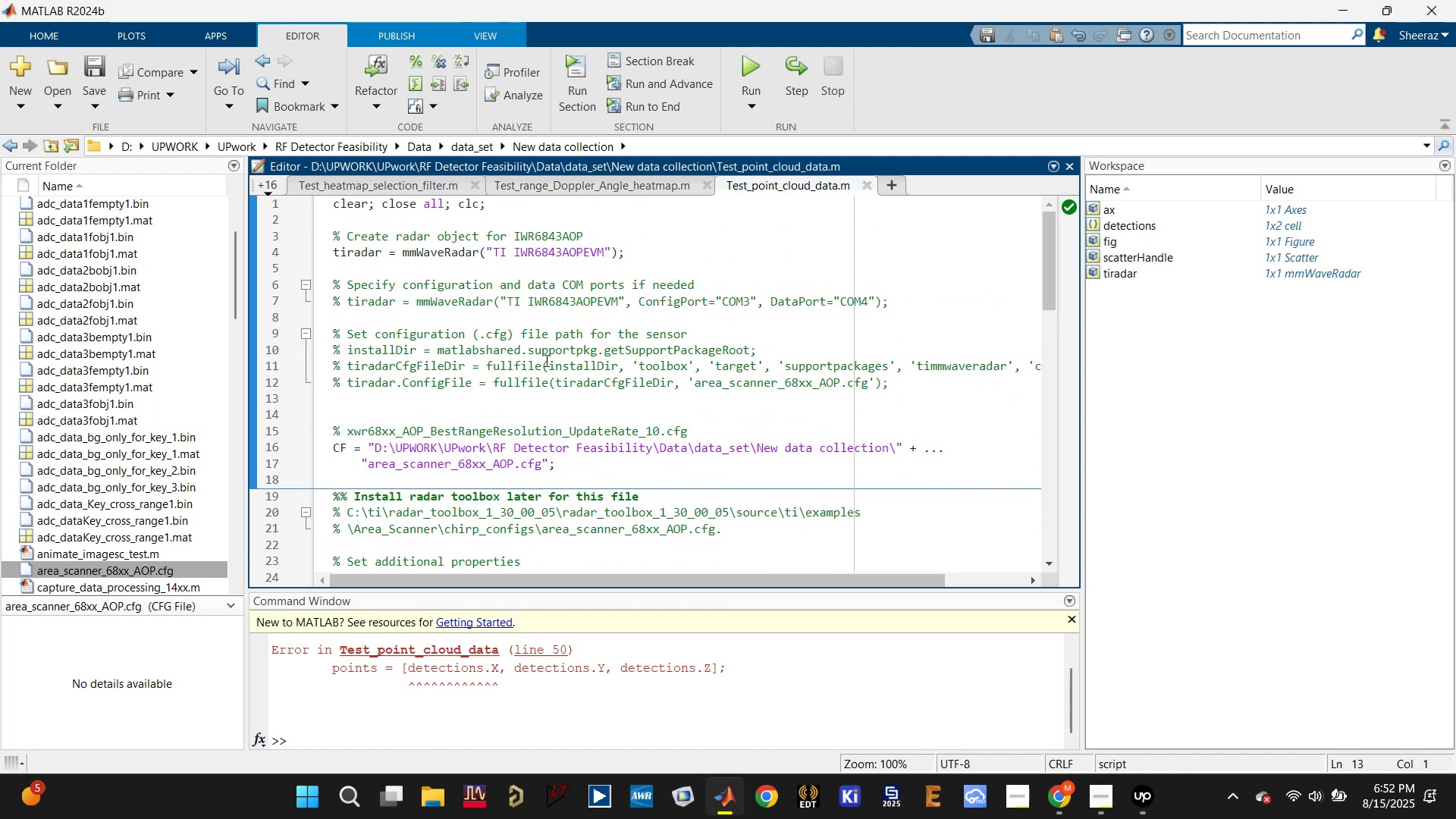 
left_click([507, 402])
 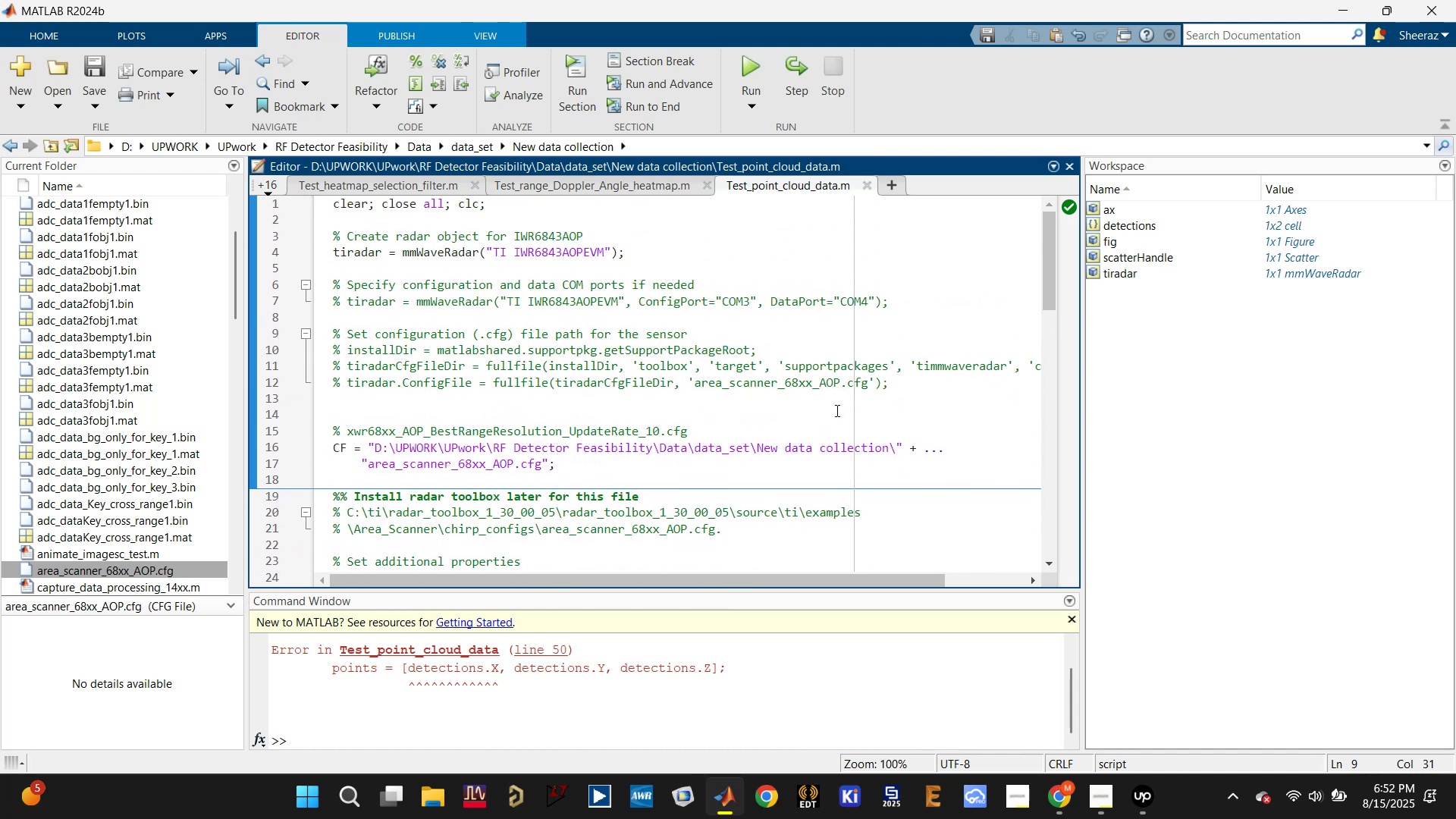 
left_click([855, 391])
 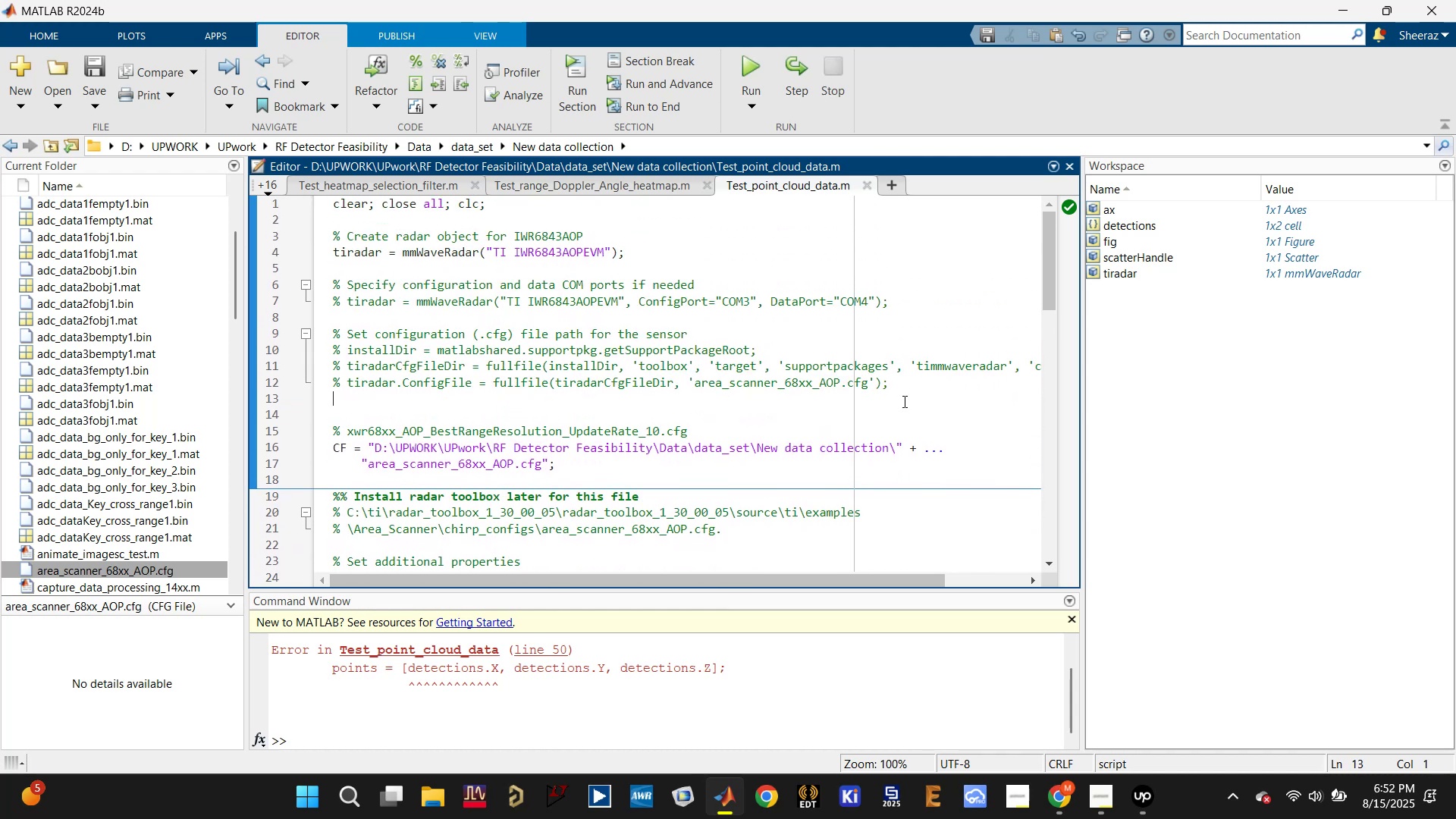 
left_click_drag(start_coordinate=[910, 401], to_coordinate=[324, 347])
 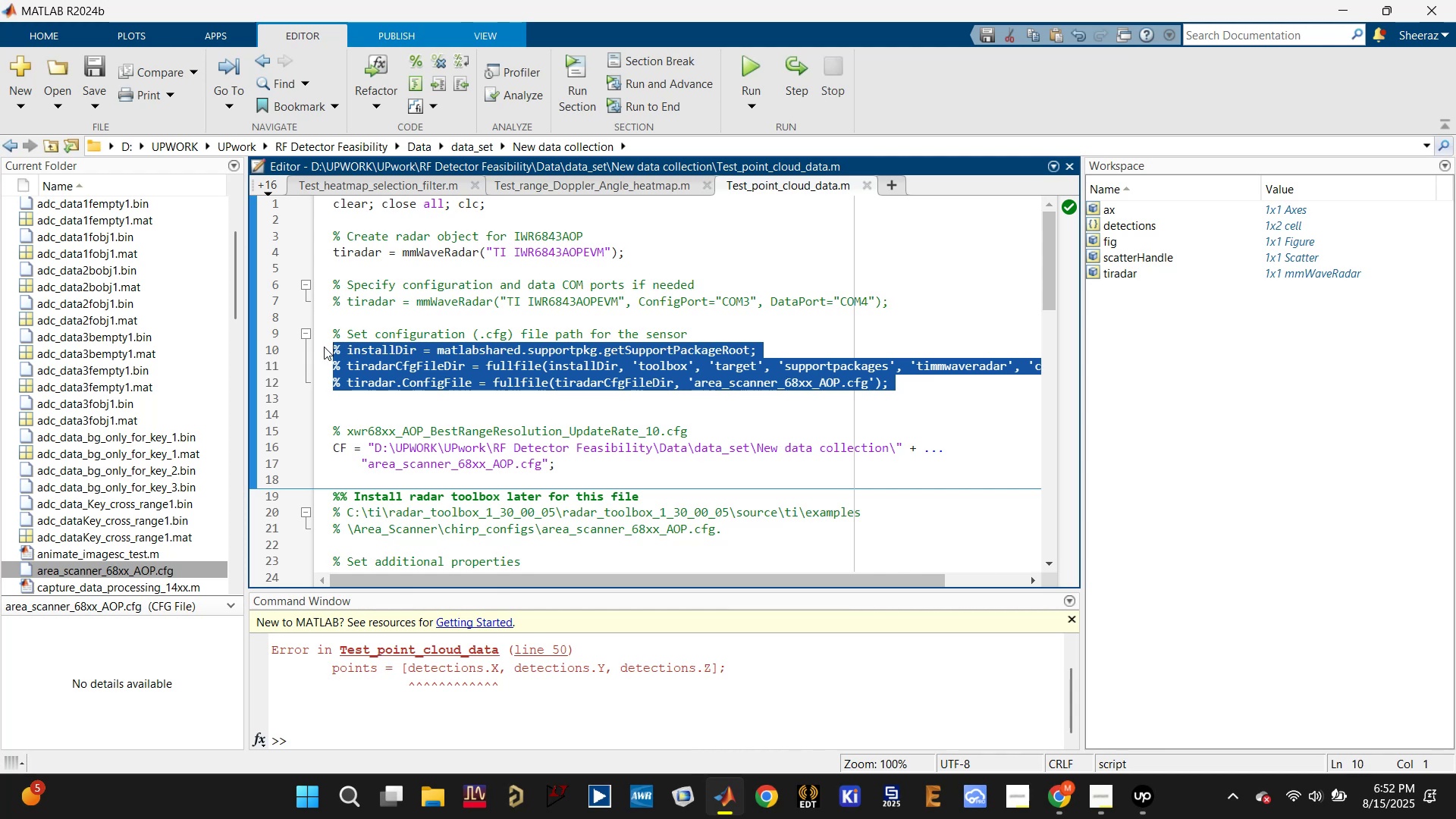 
hold_key(key=ControlLeft, duration=1.44)
 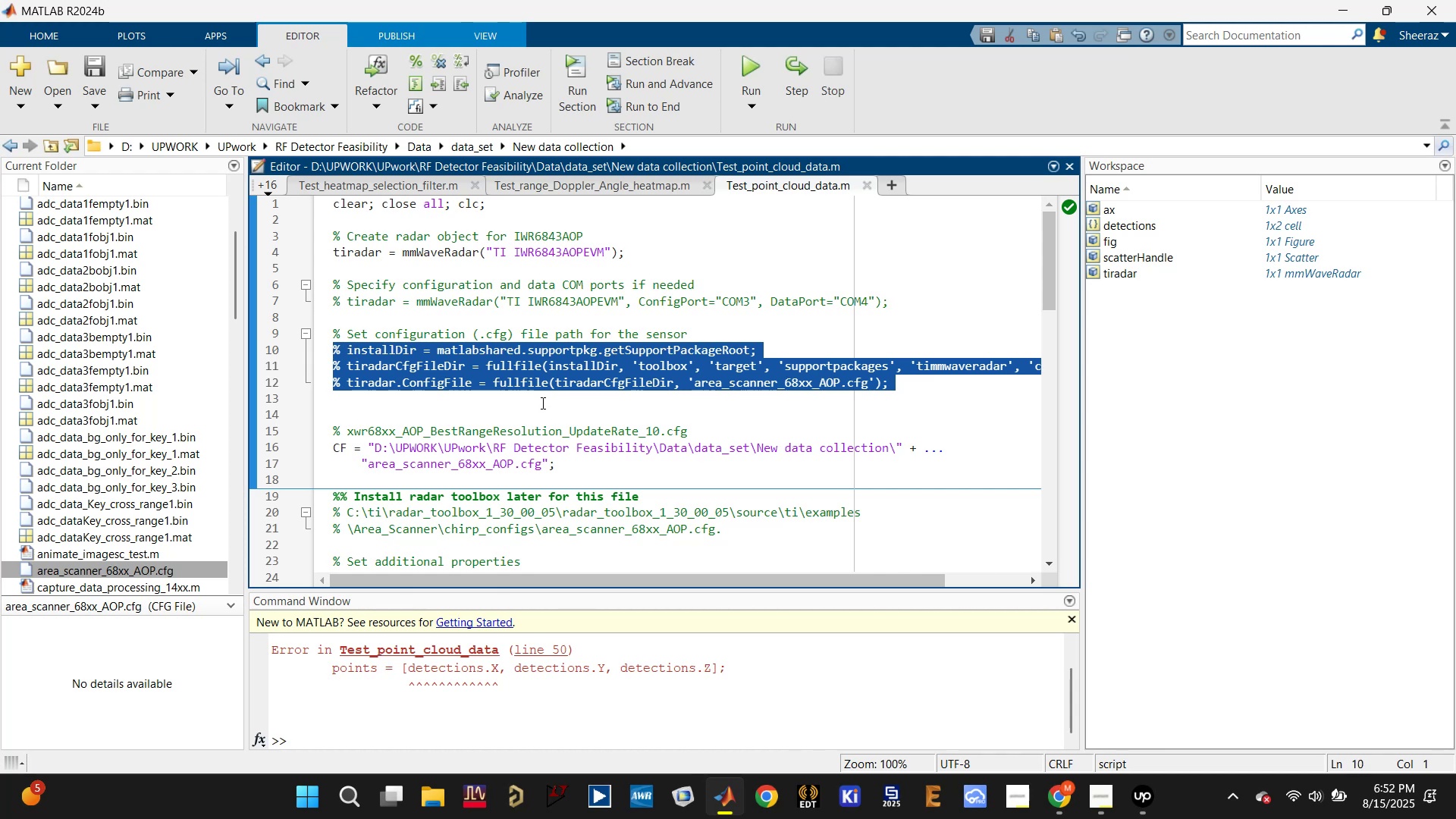 
left_click([539, 406])
 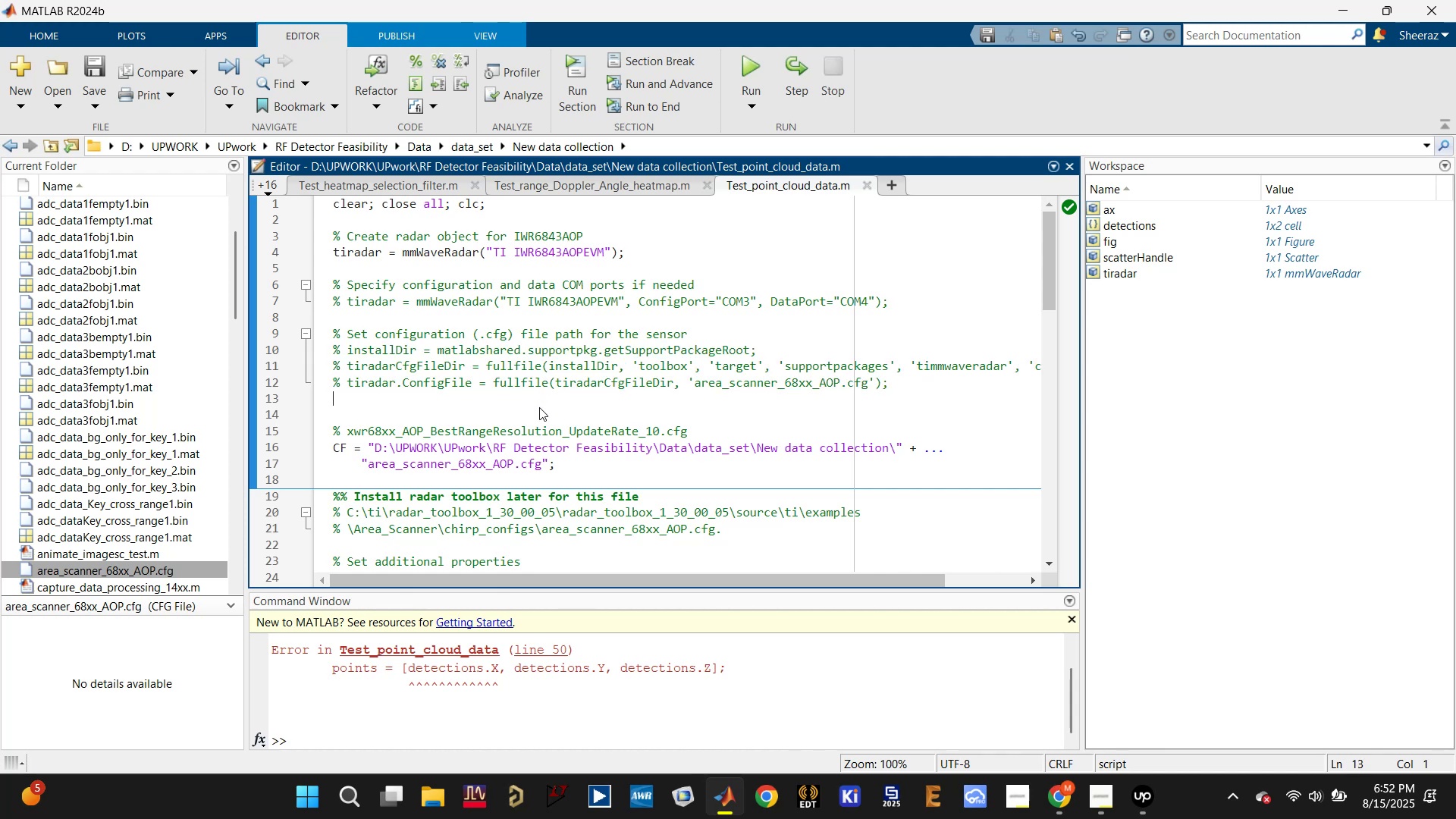 
key(Control+ControlLeft)
 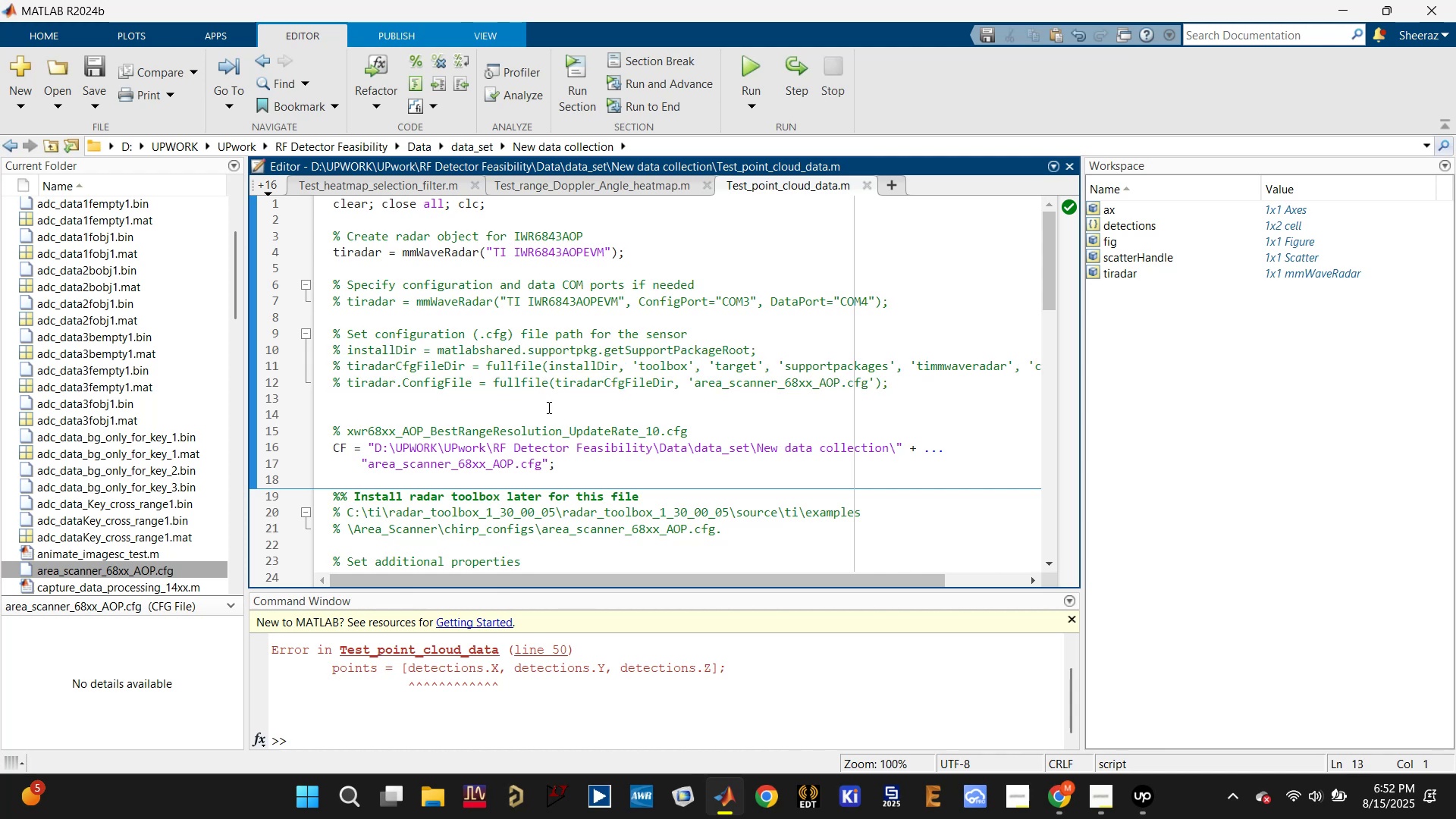 
left_click([559, 406])
 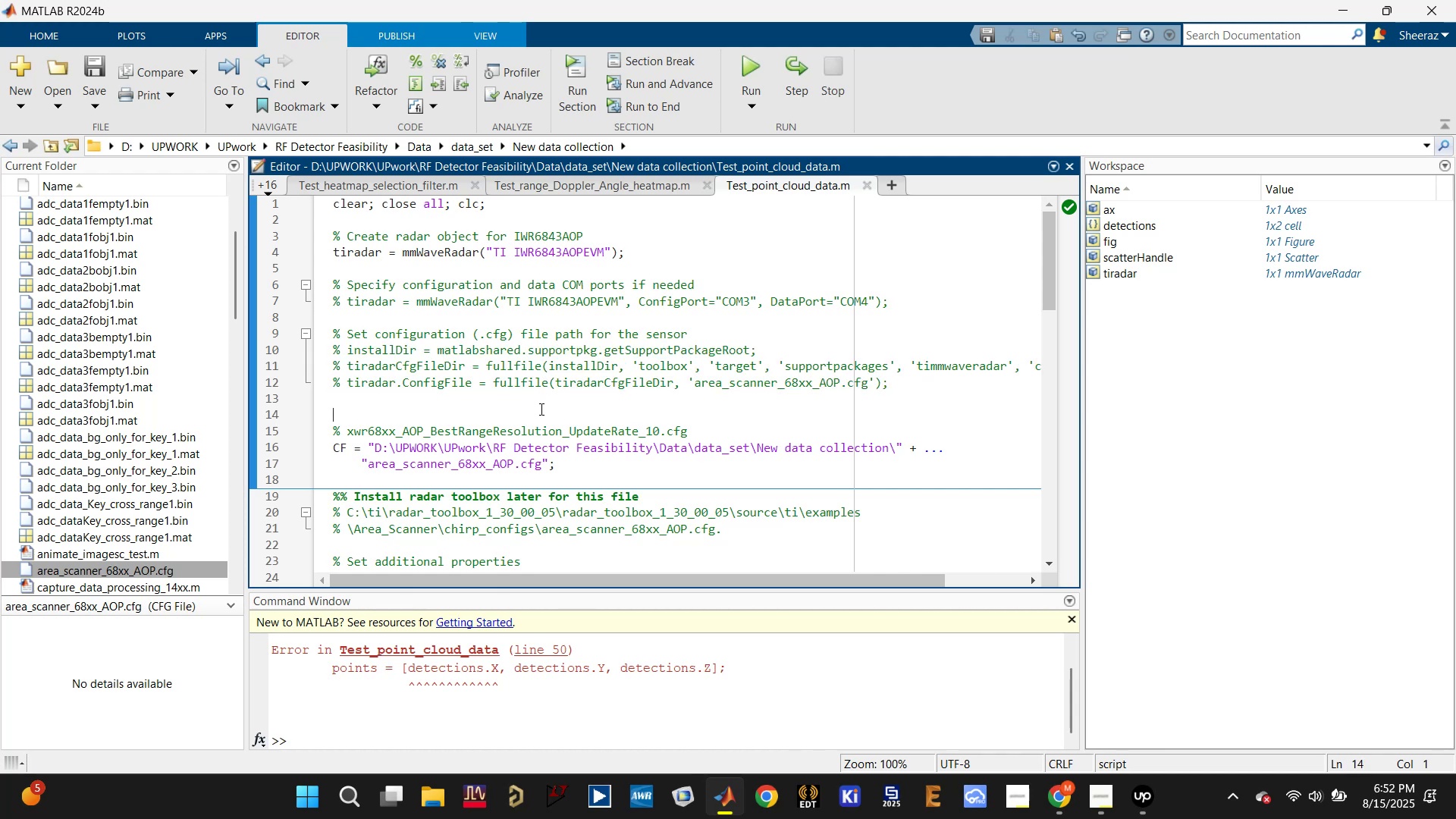 
left_click_drag(start_coordinate=[532, 410], to_coordinate=[328, 349])
 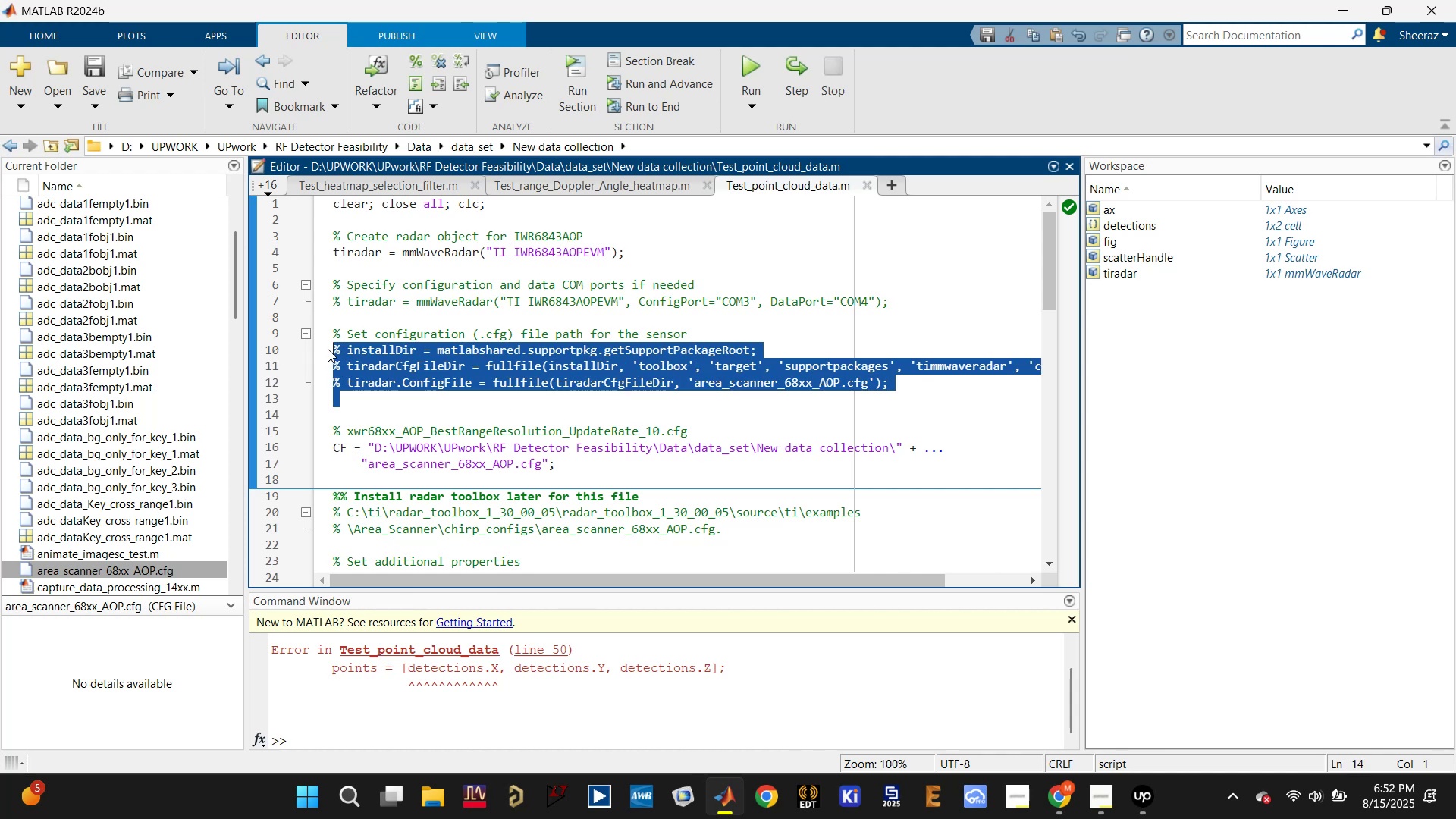 
key(Control+T)
 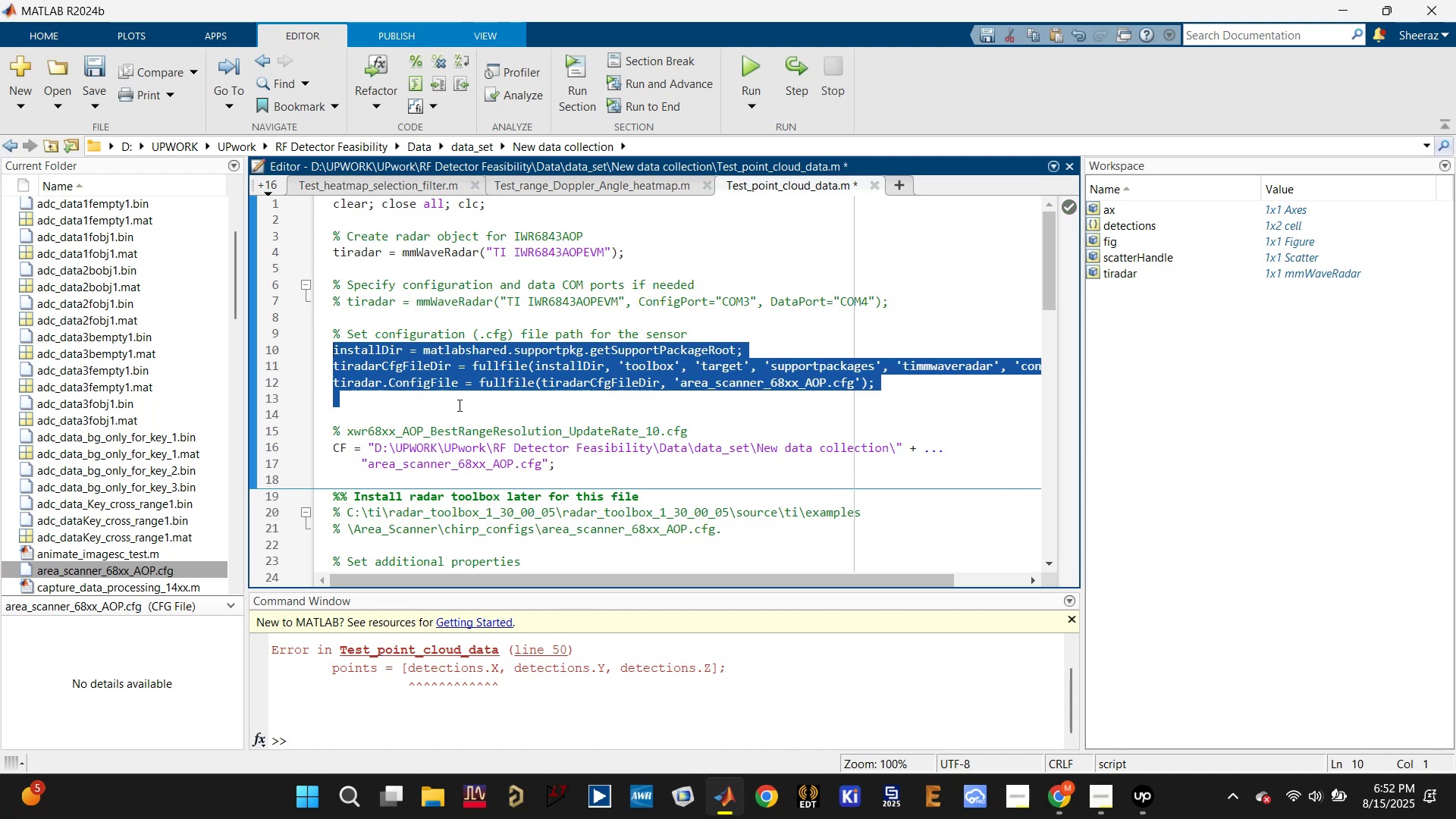 
left_click([460, 406])
 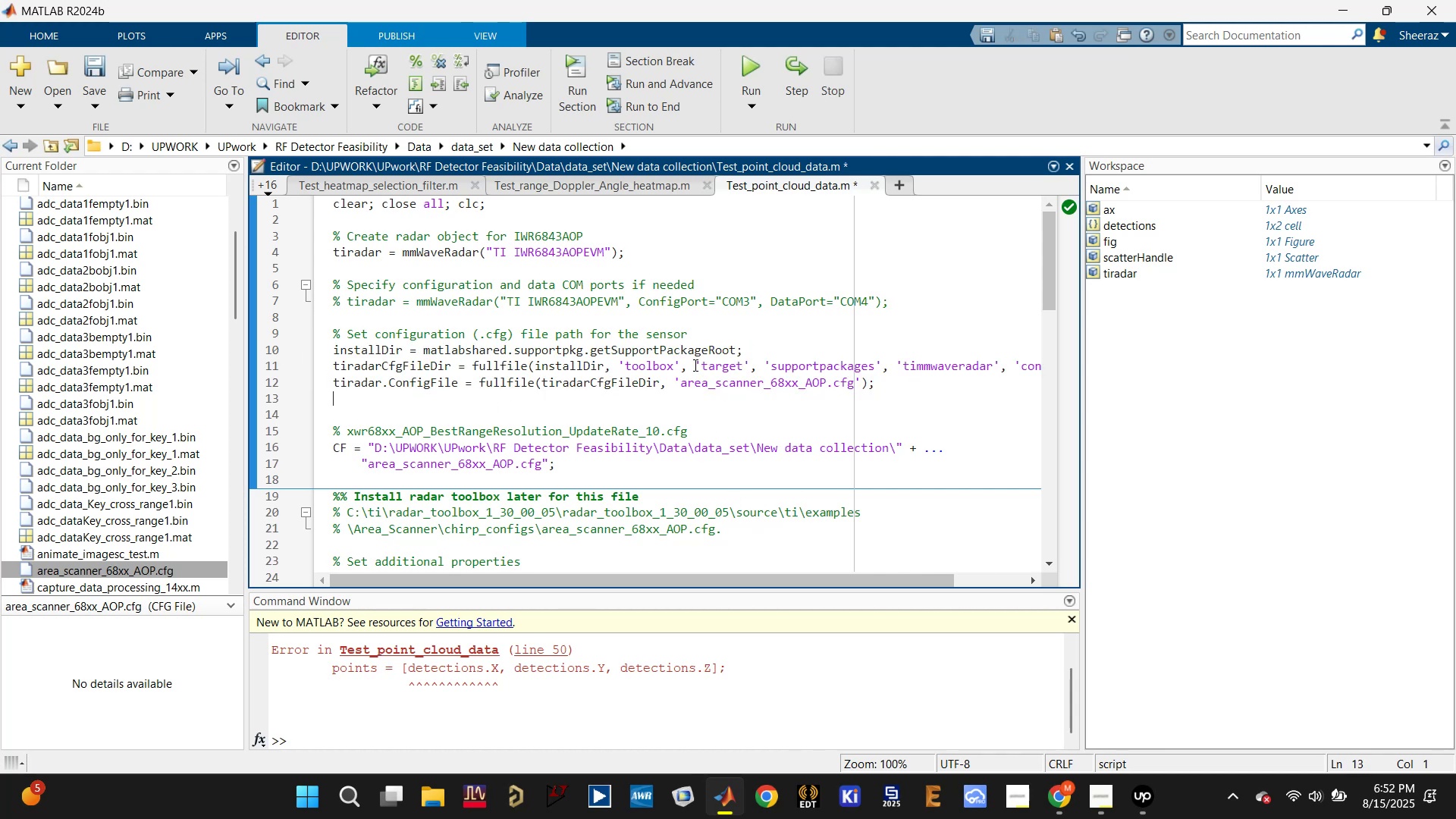 
double_click([654, 355])
 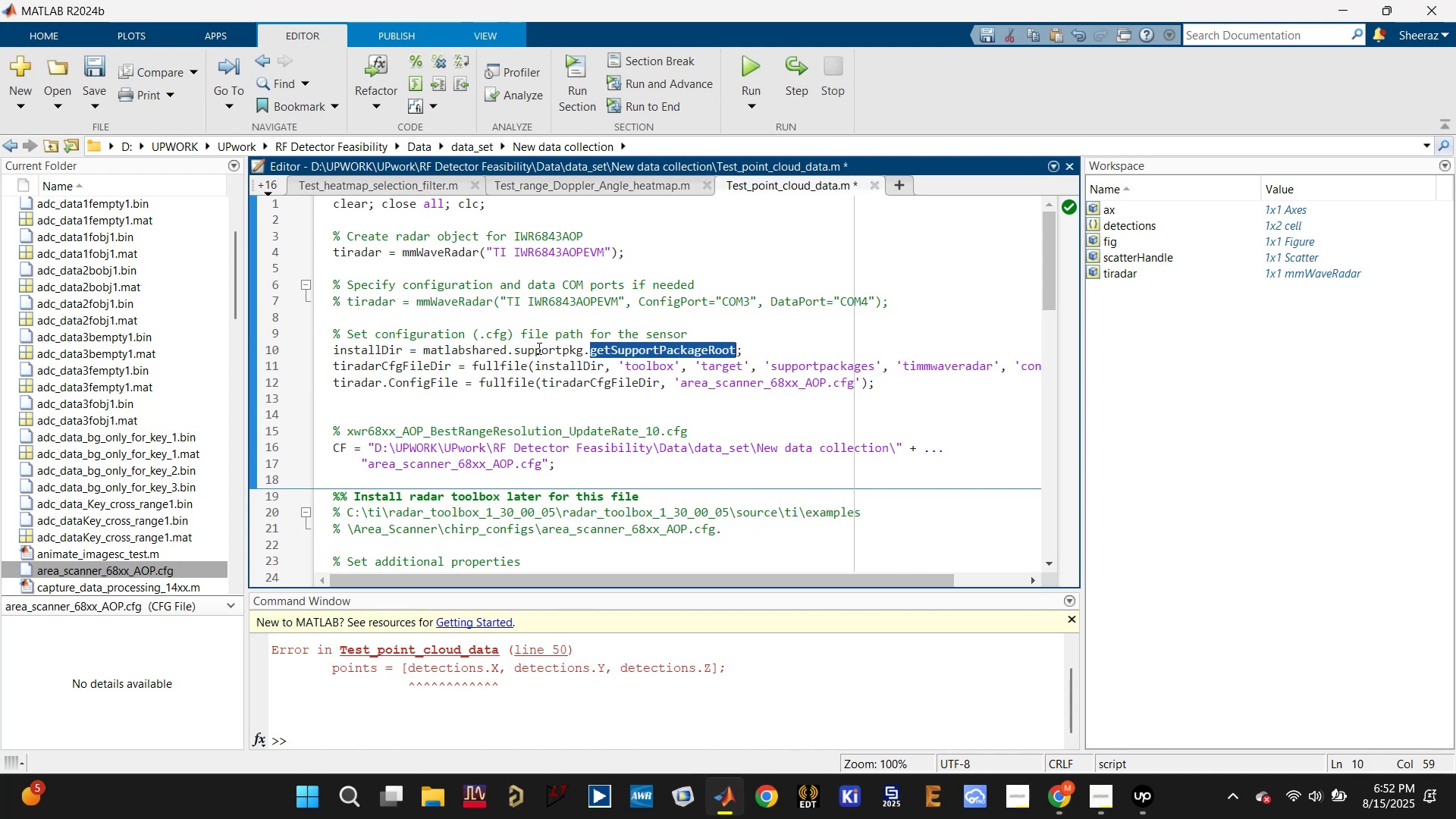 
double_click([535, 345])
 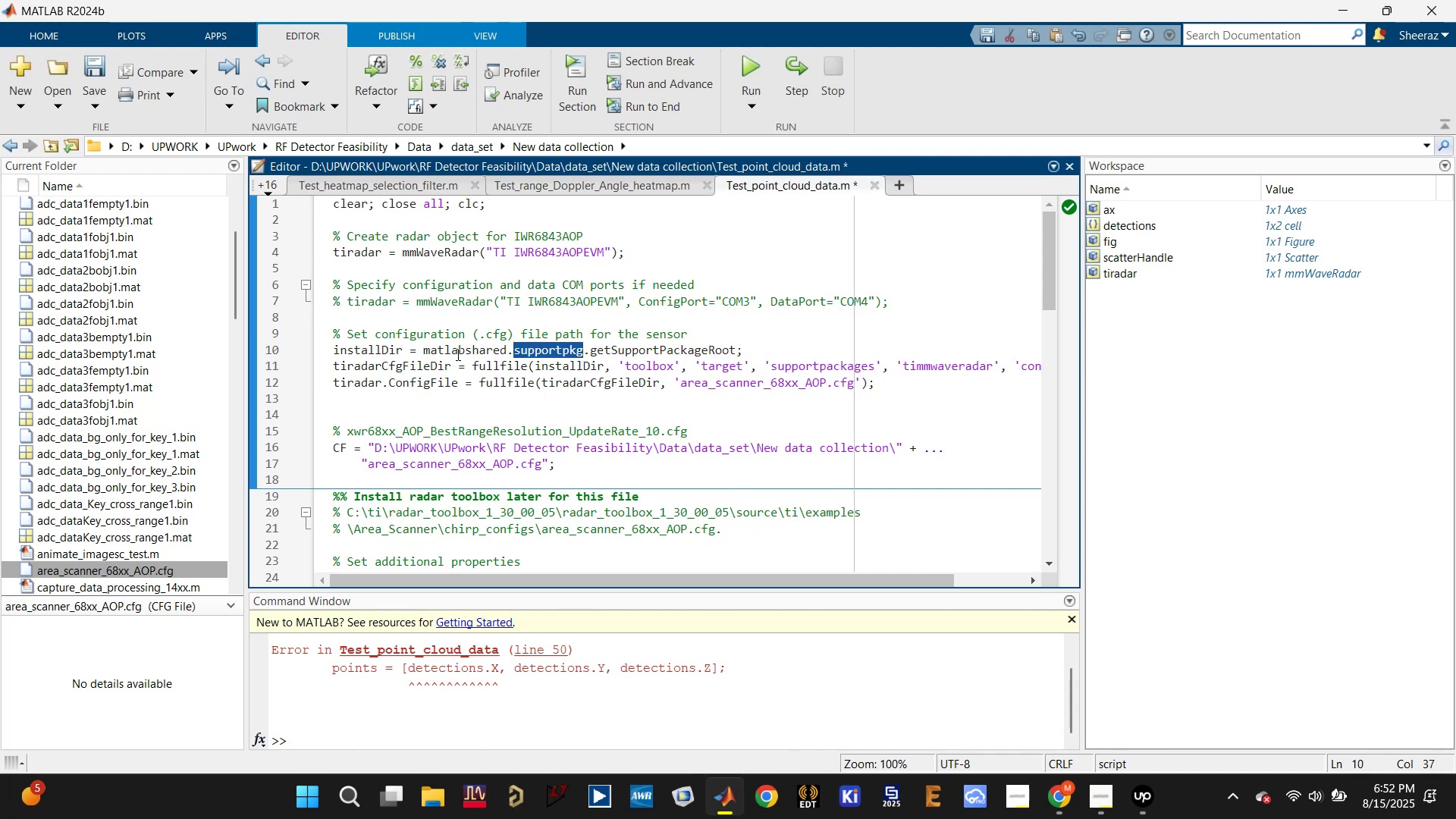 
left_click([438, 353])
 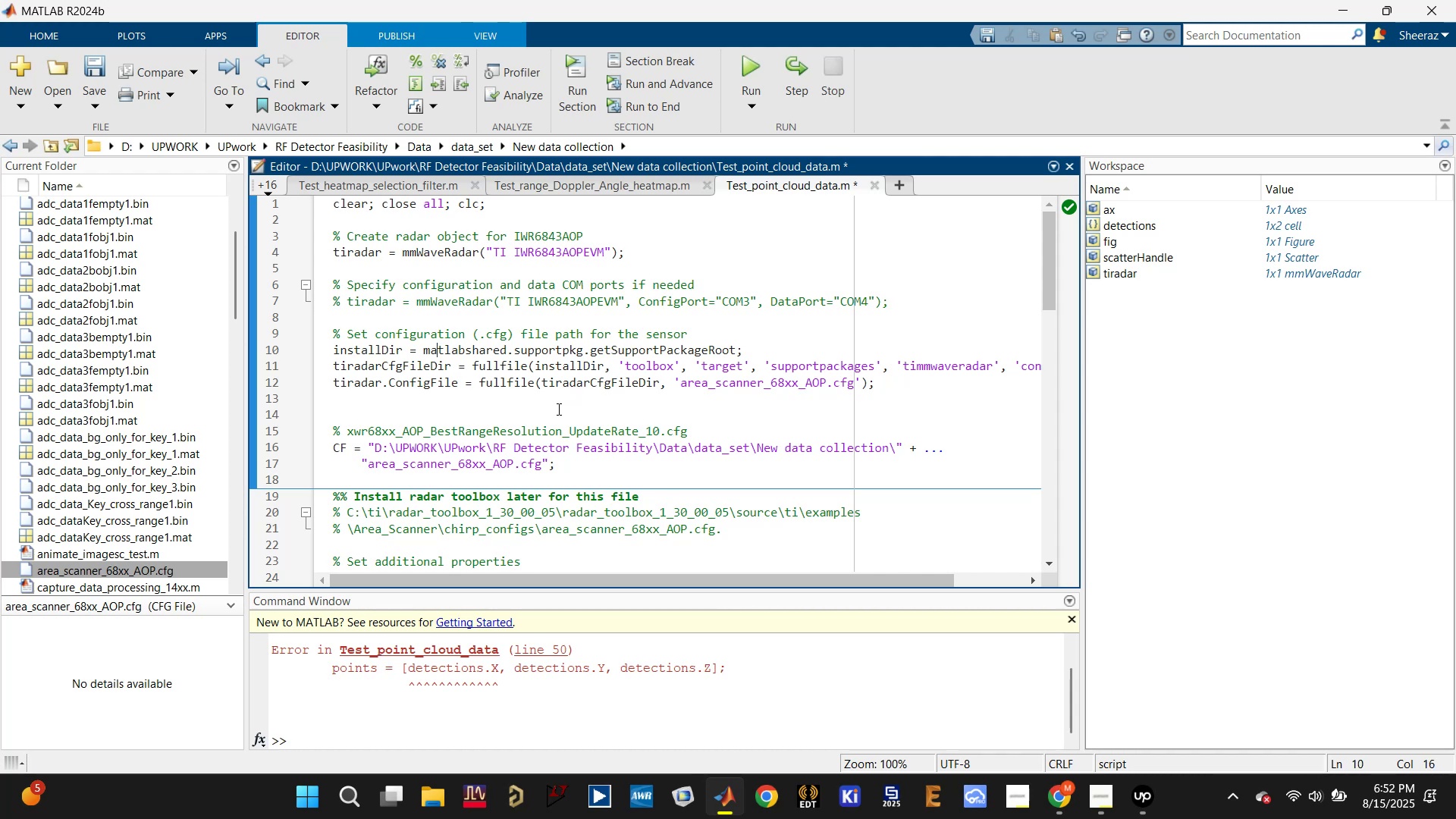 
scroll: coordinate [563, 416], scroll_direction: down, amount: 1.0
 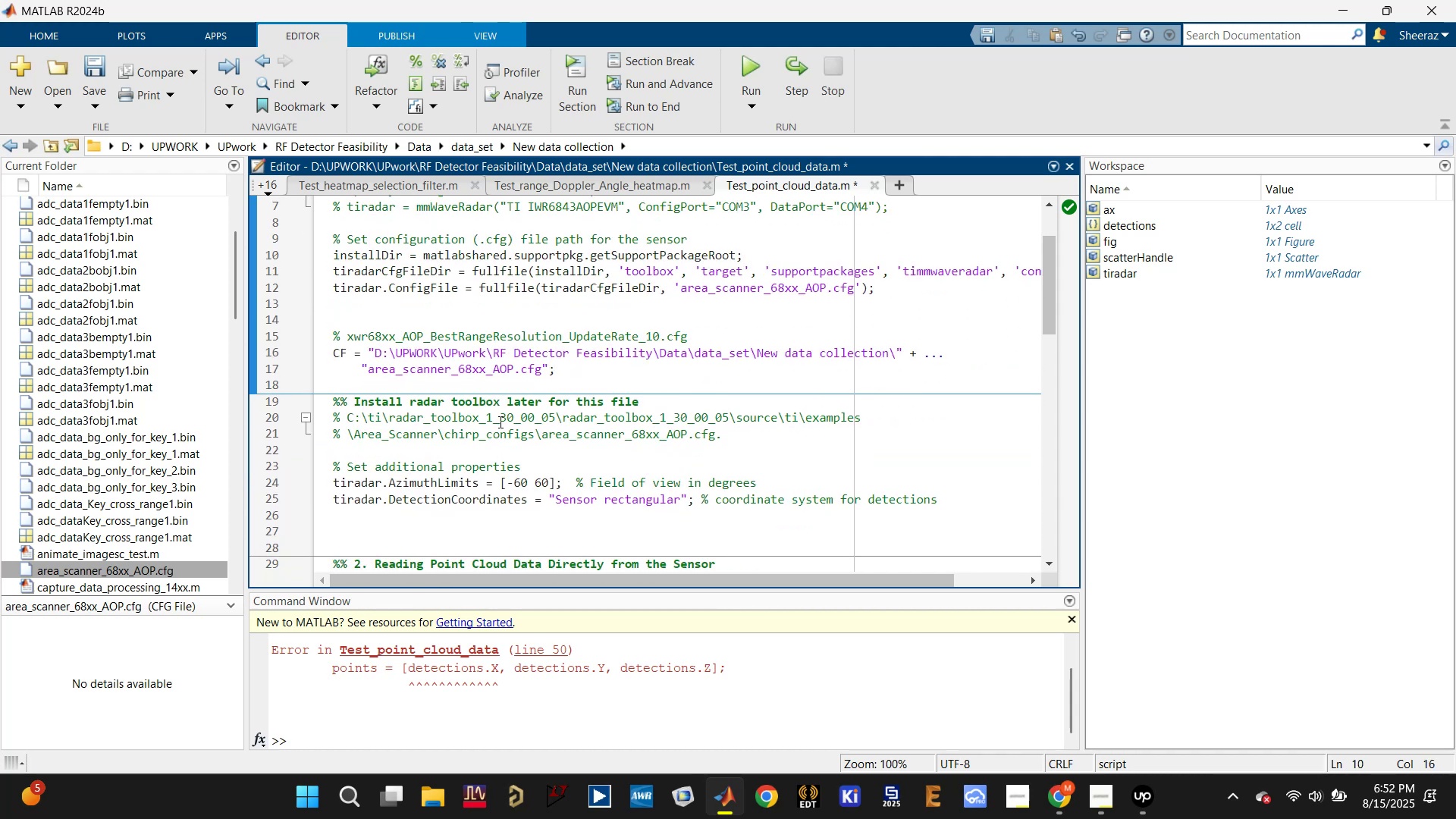 
left_click([498, 422])
 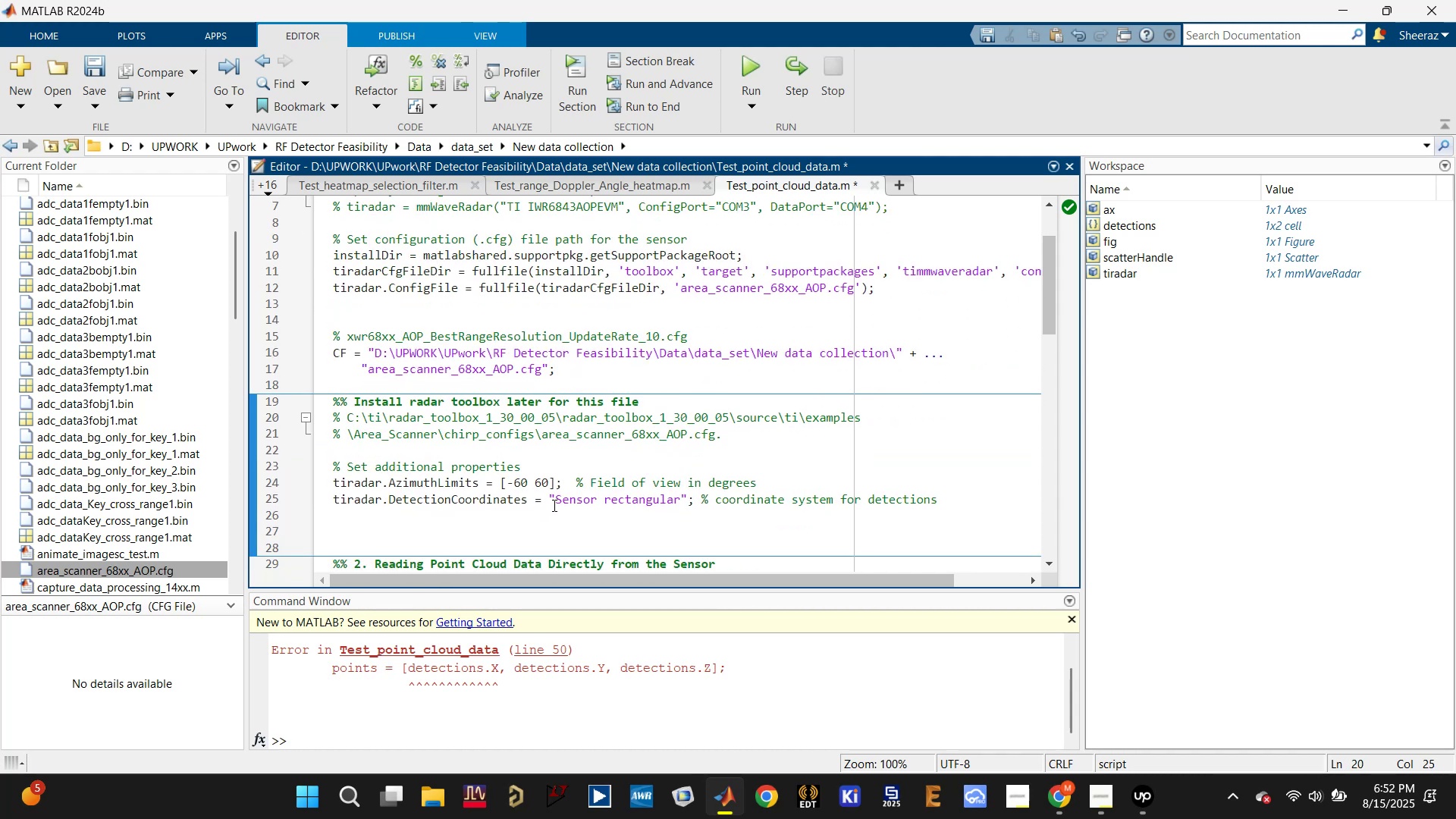 
left_click([471, 487])
 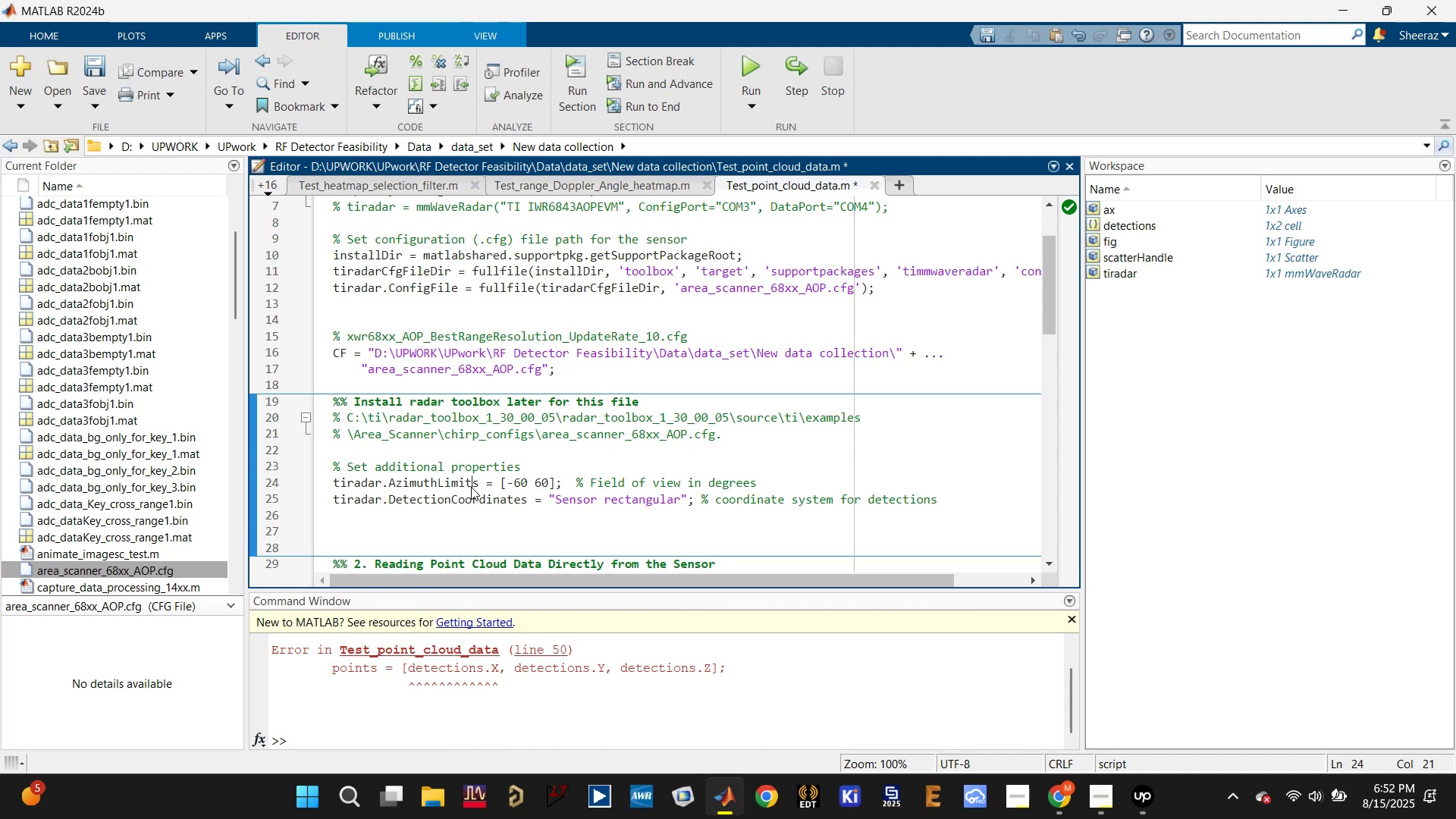 
scroll: coordinate [553, 477], scroll_direction: up, amount: 1.0
 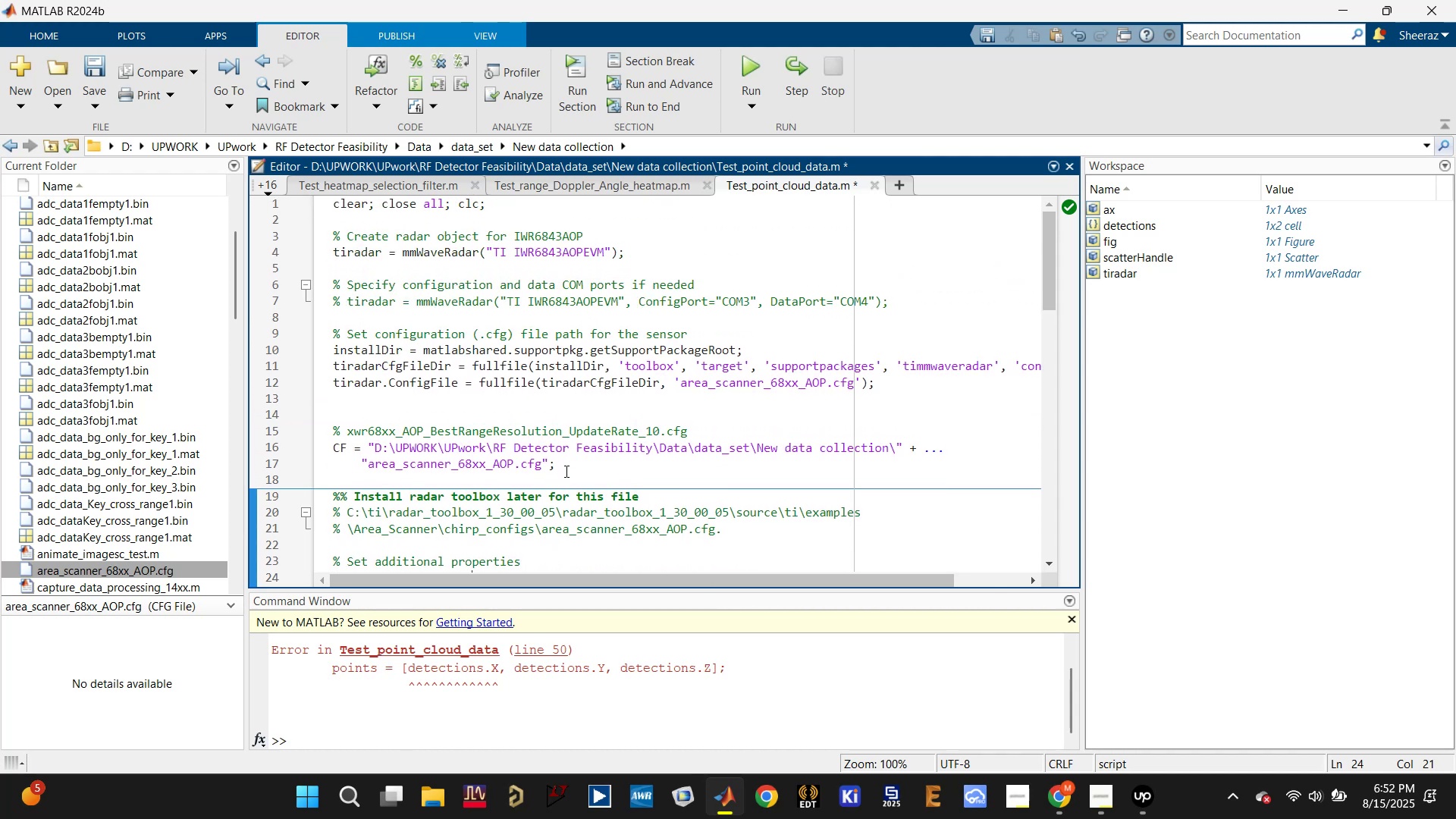 
left_click_drag(start_coordinate=[566, 468], to_coordinate=[322, 445])
 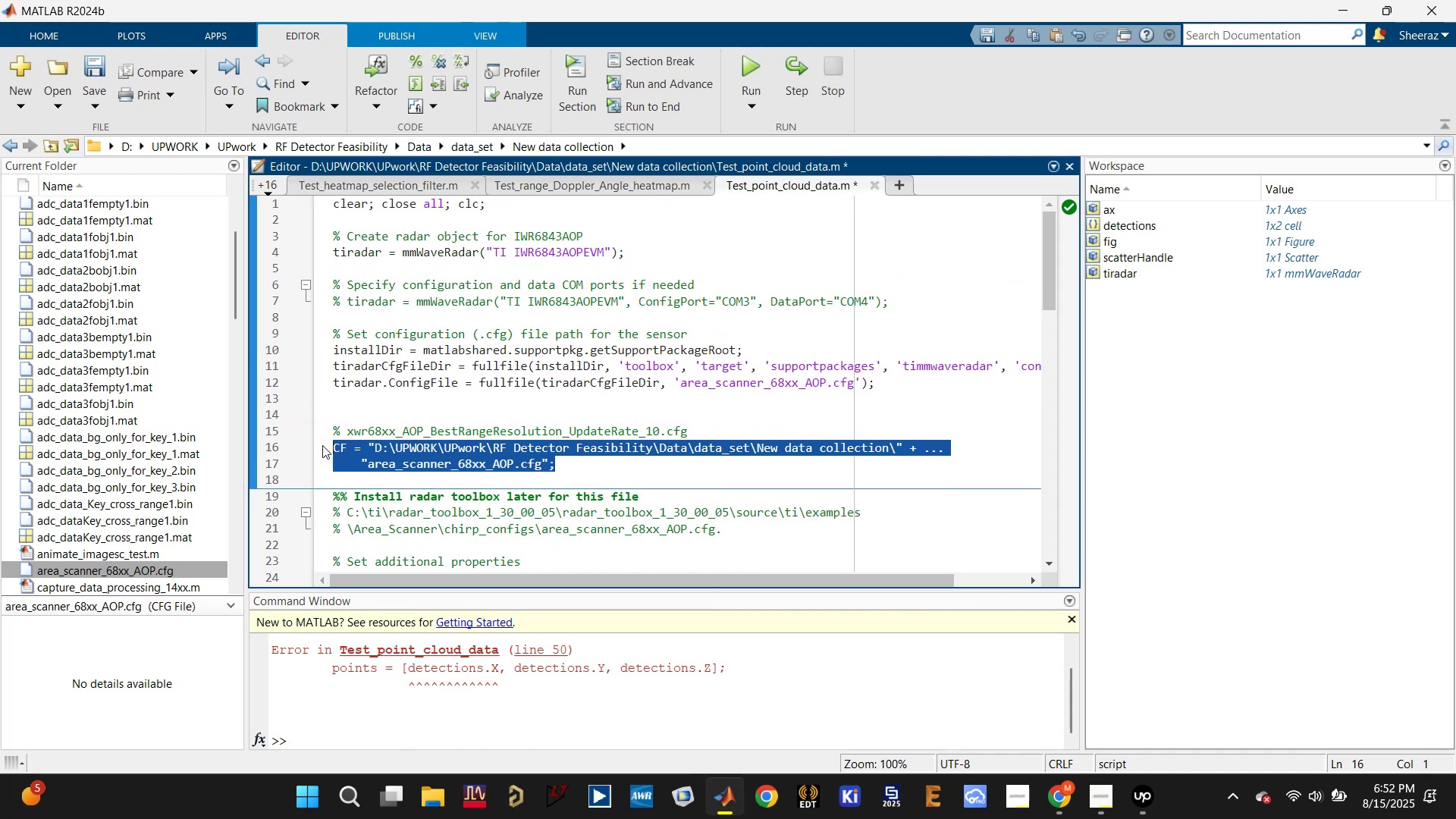 
hold_key(key=ControlLeft, duration=0.55)
 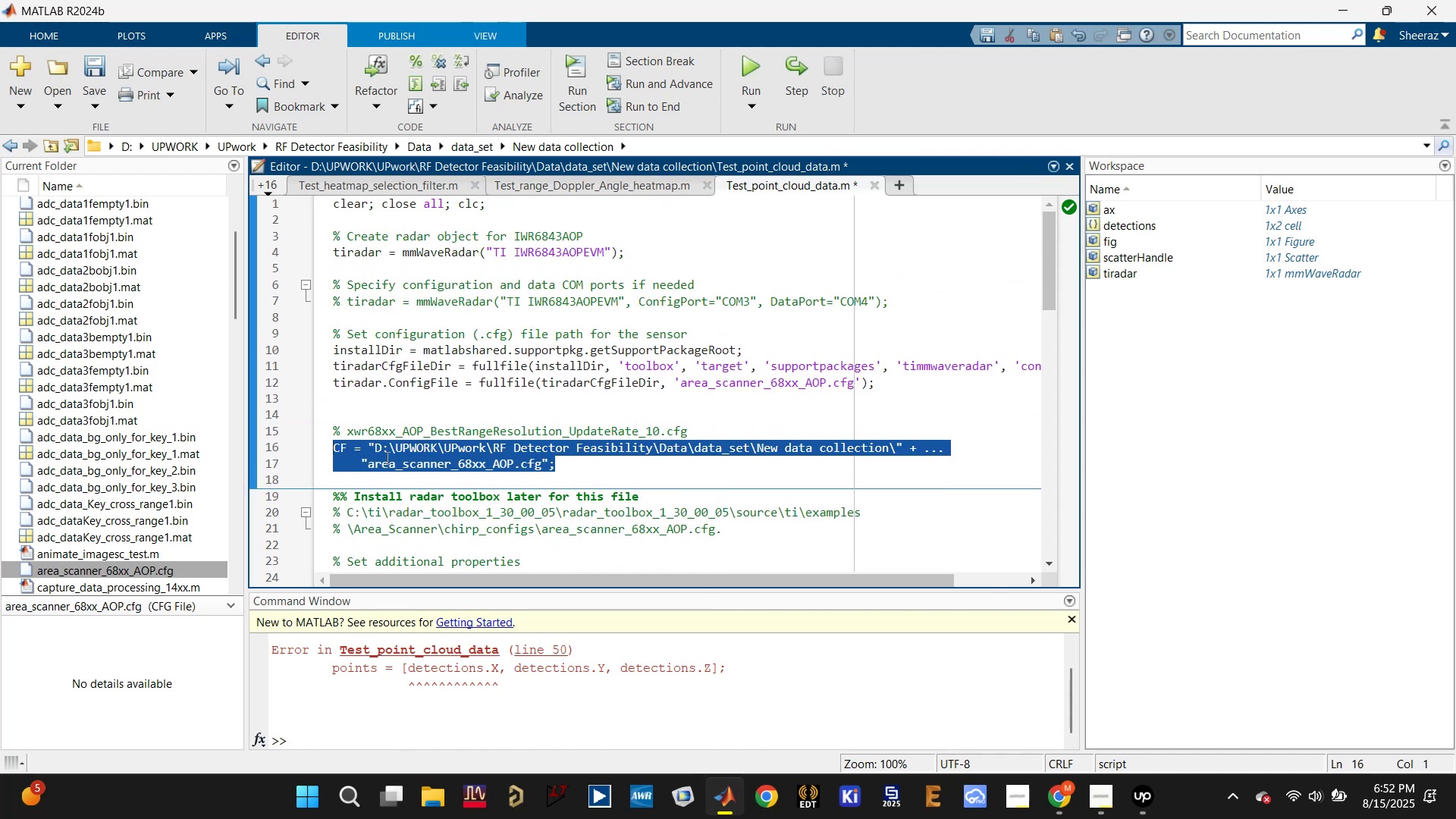 
left_click([386, 457])
 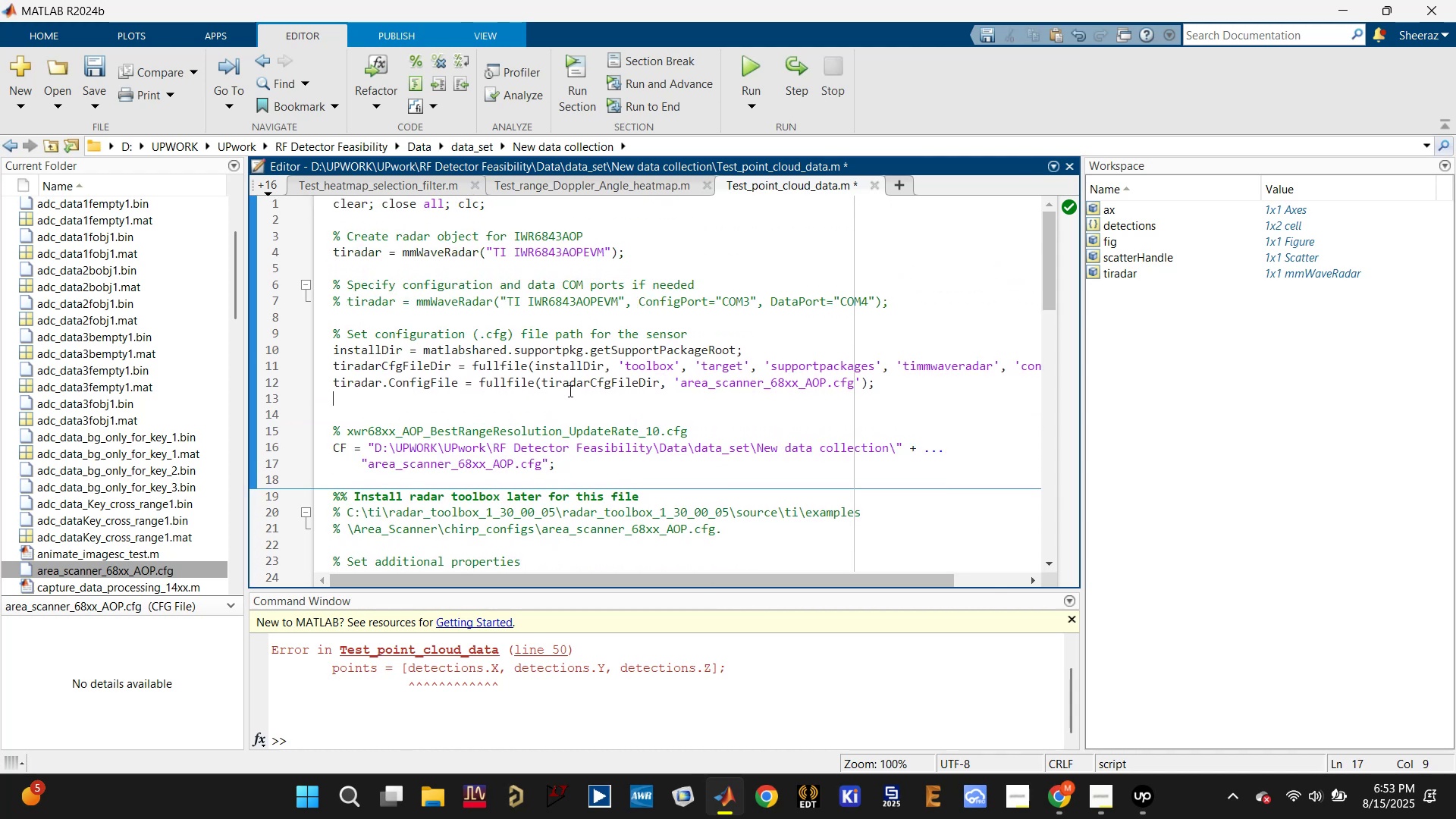 
left_click([423, 384])
 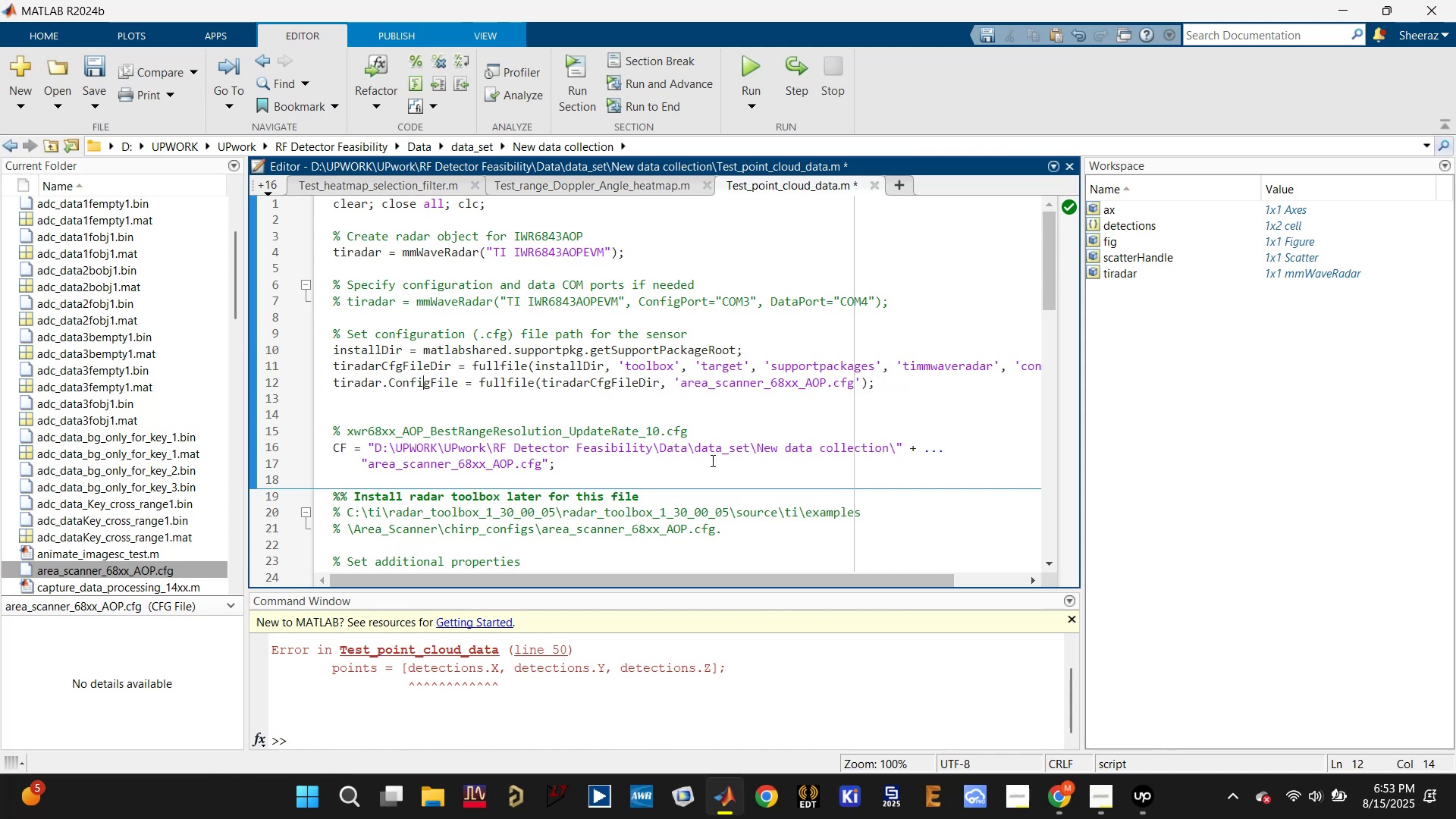 
wait(5.14)
 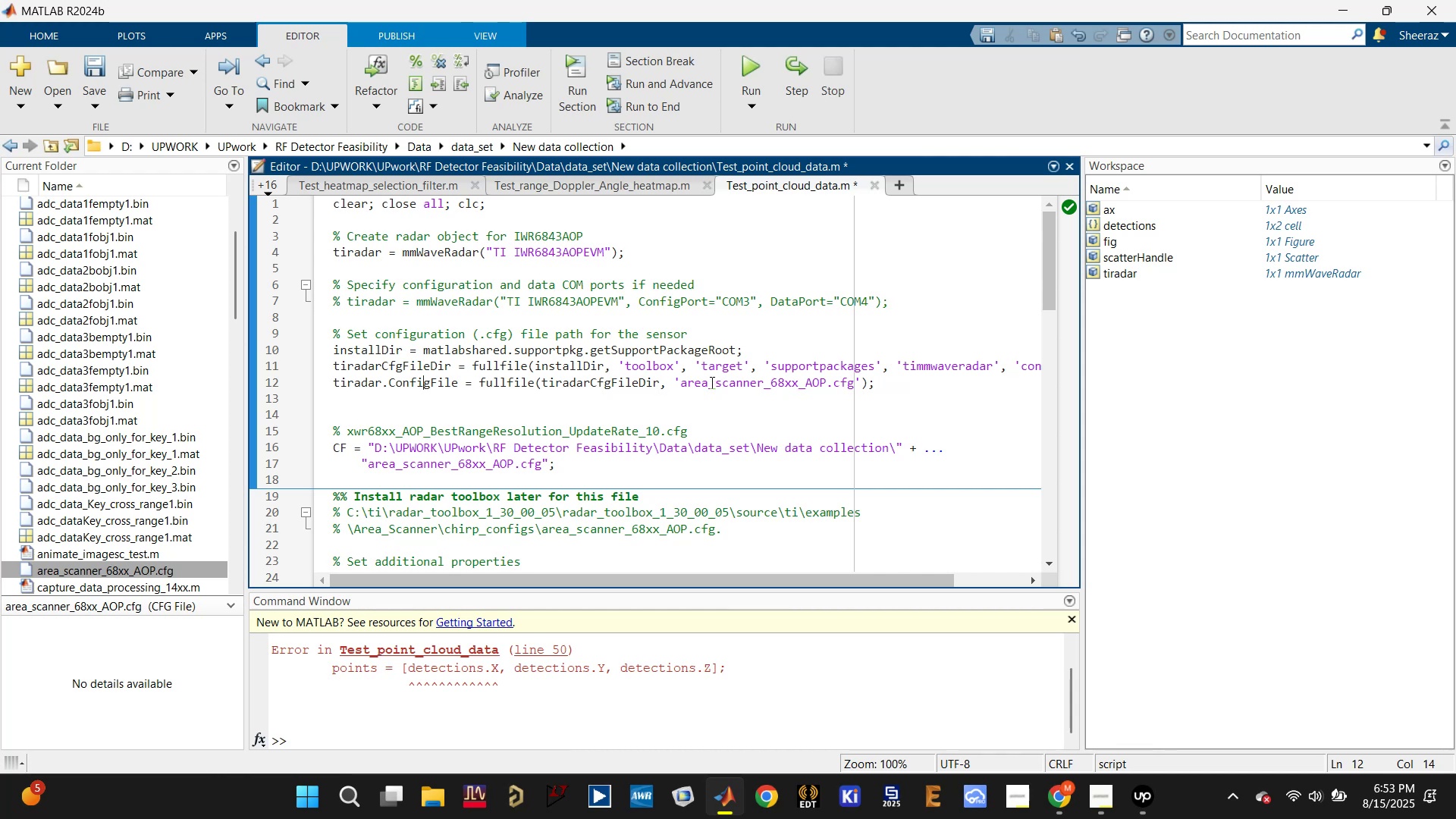 
left_click_drag(start_coordinate=[689, 584], to_coordinate=[575, 539])
 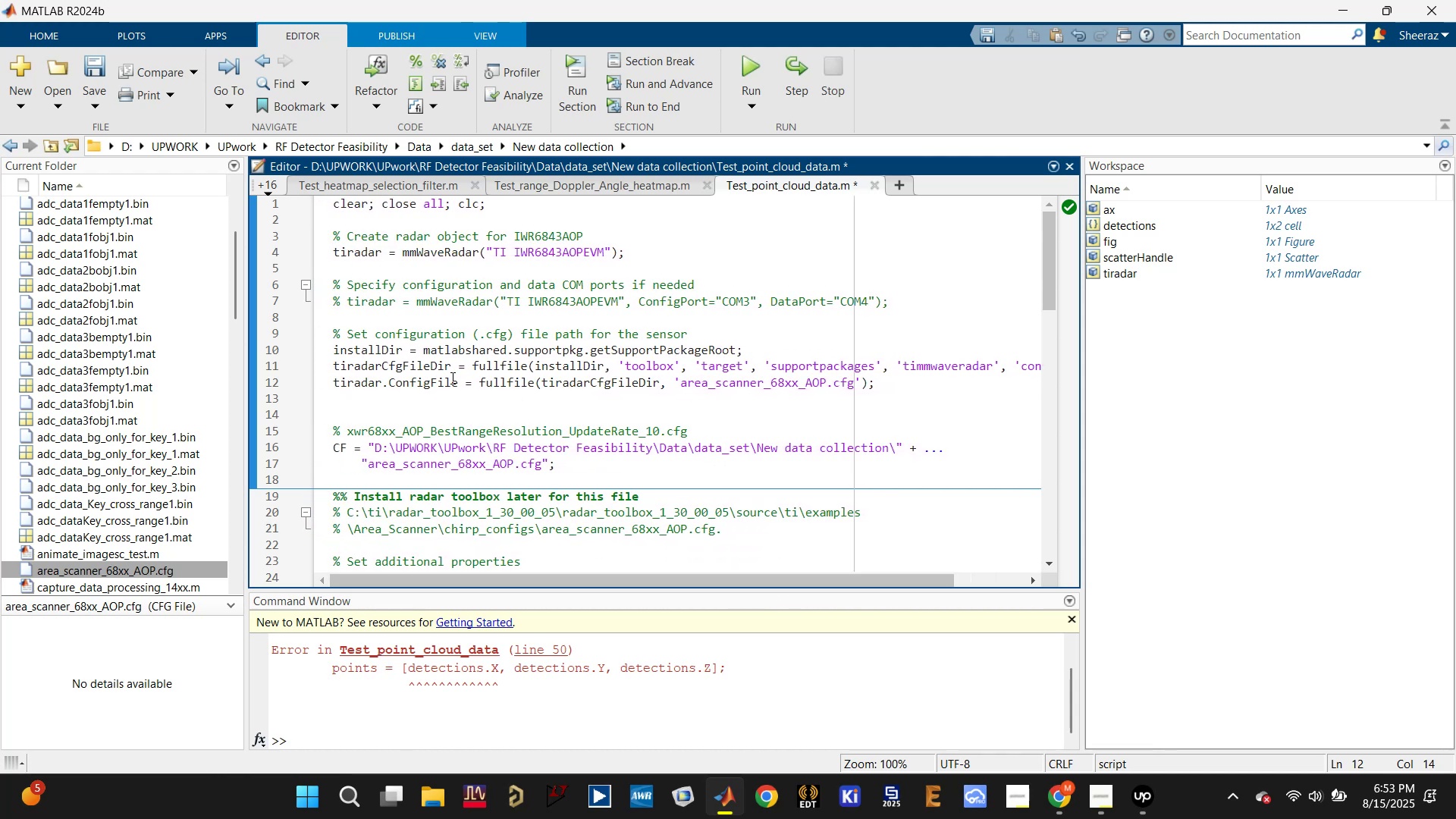 
left_click([419, 371])
 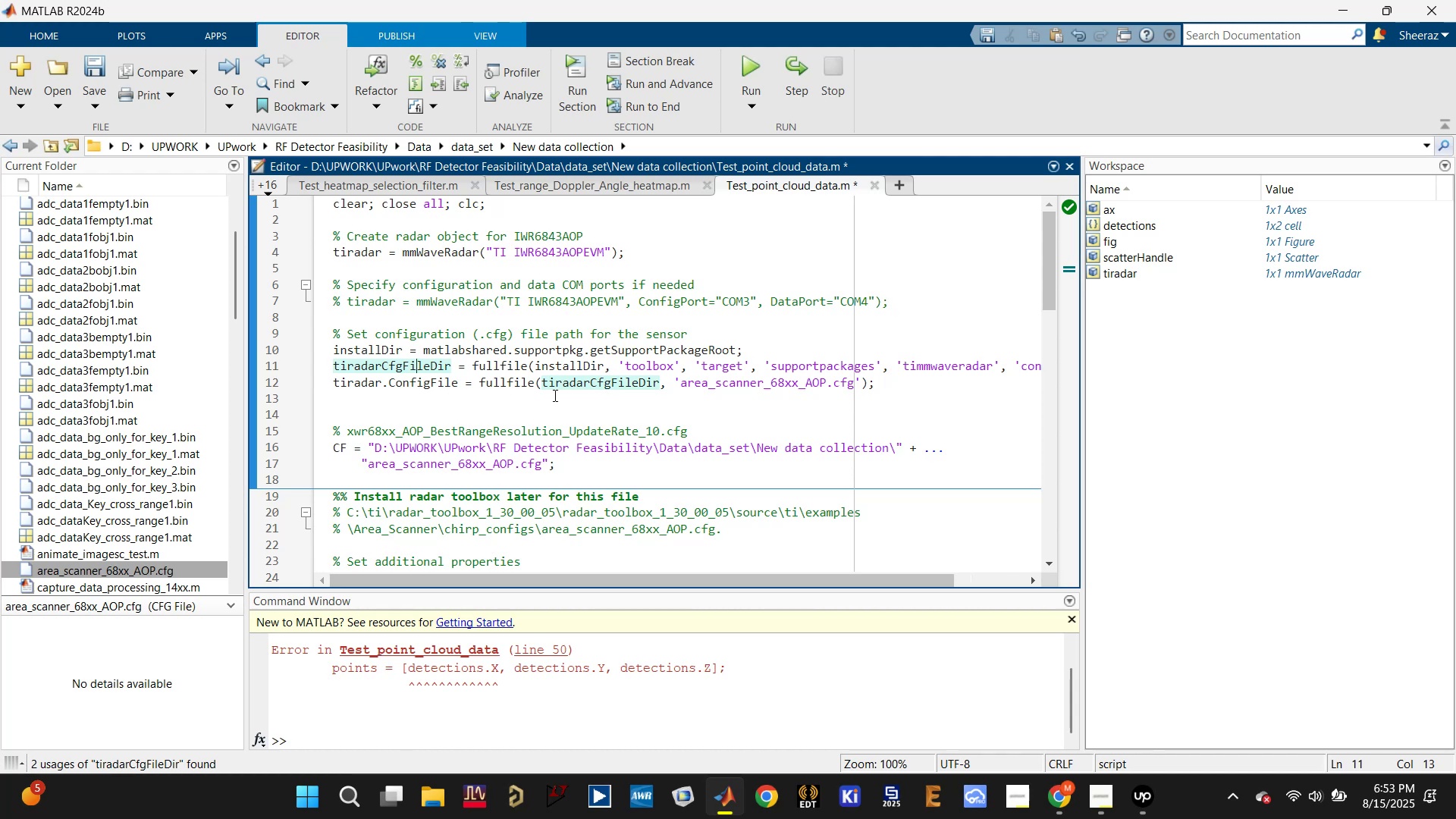 
left_click([420, 384])
 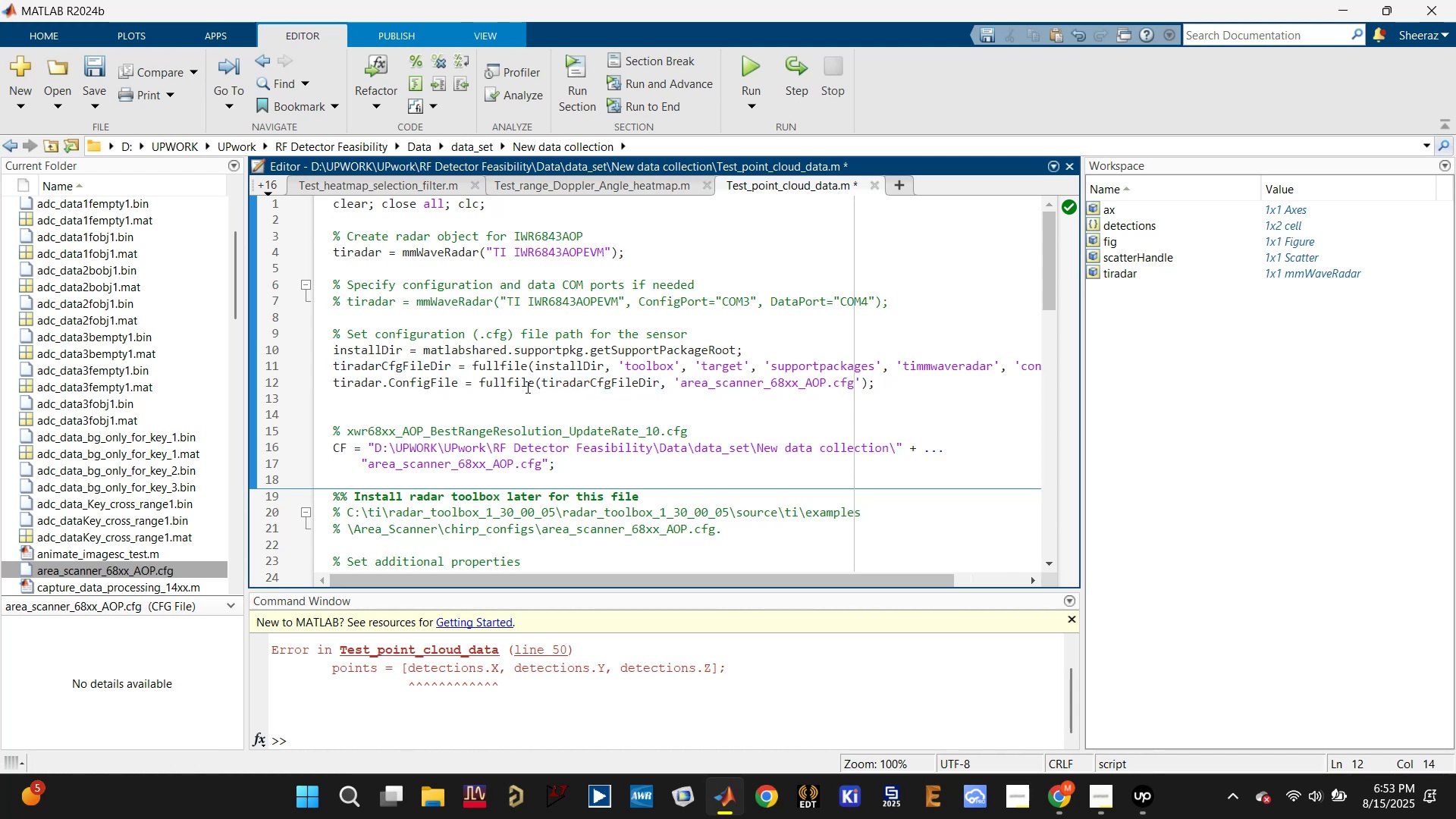 
double_click([526, 387])
 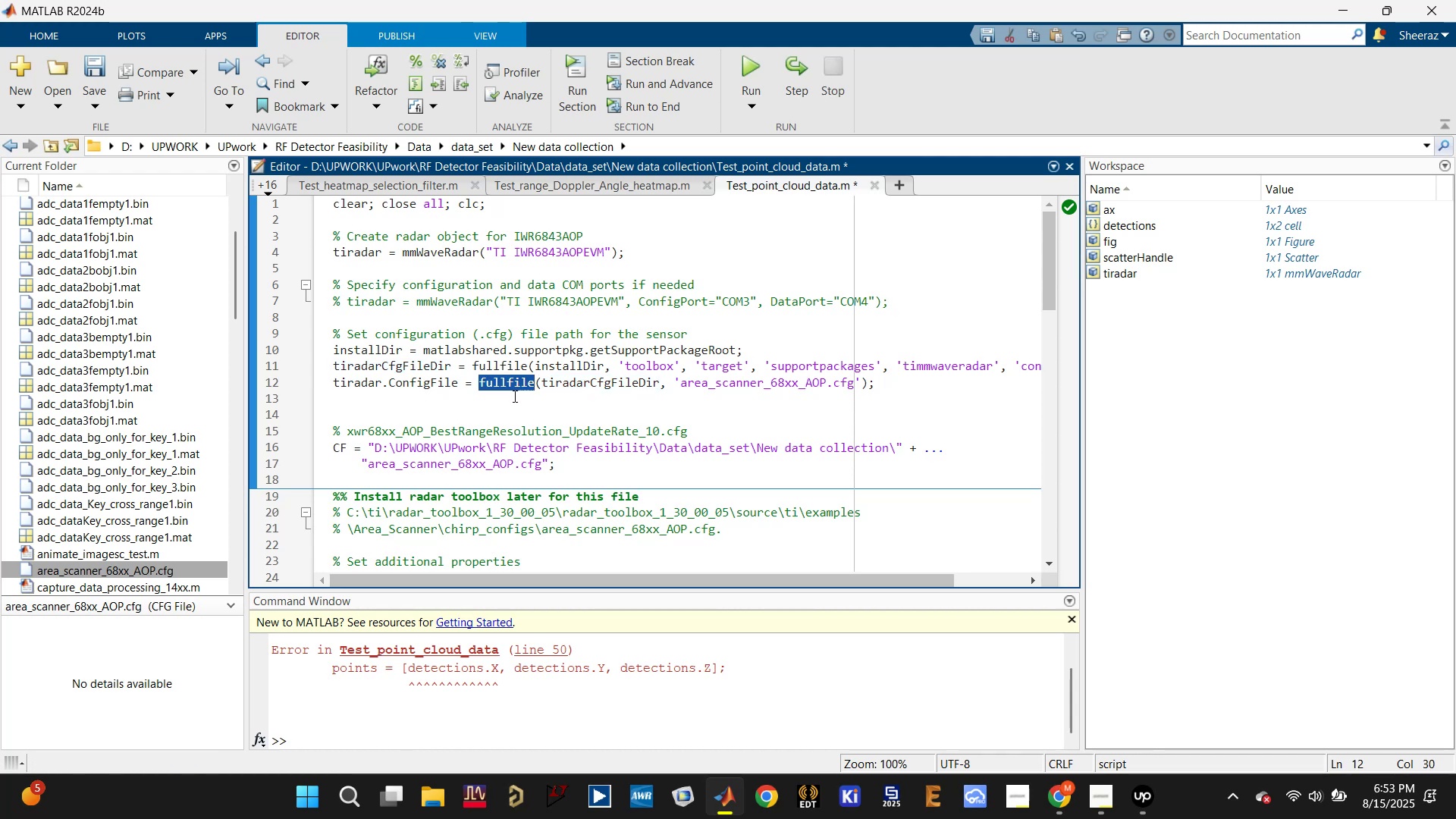 
left_click([513, 397])
 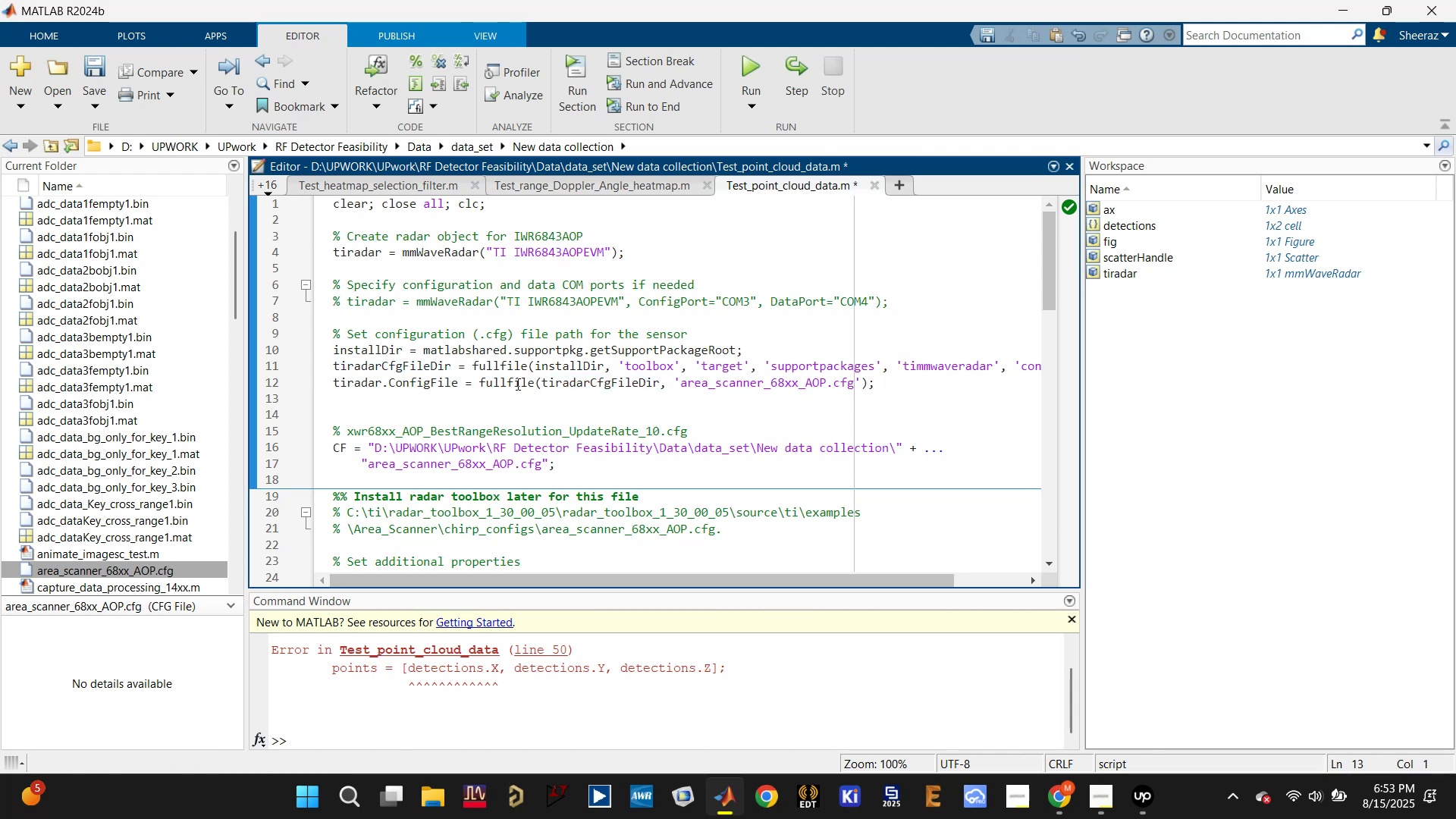 
double_click([516, 384])
 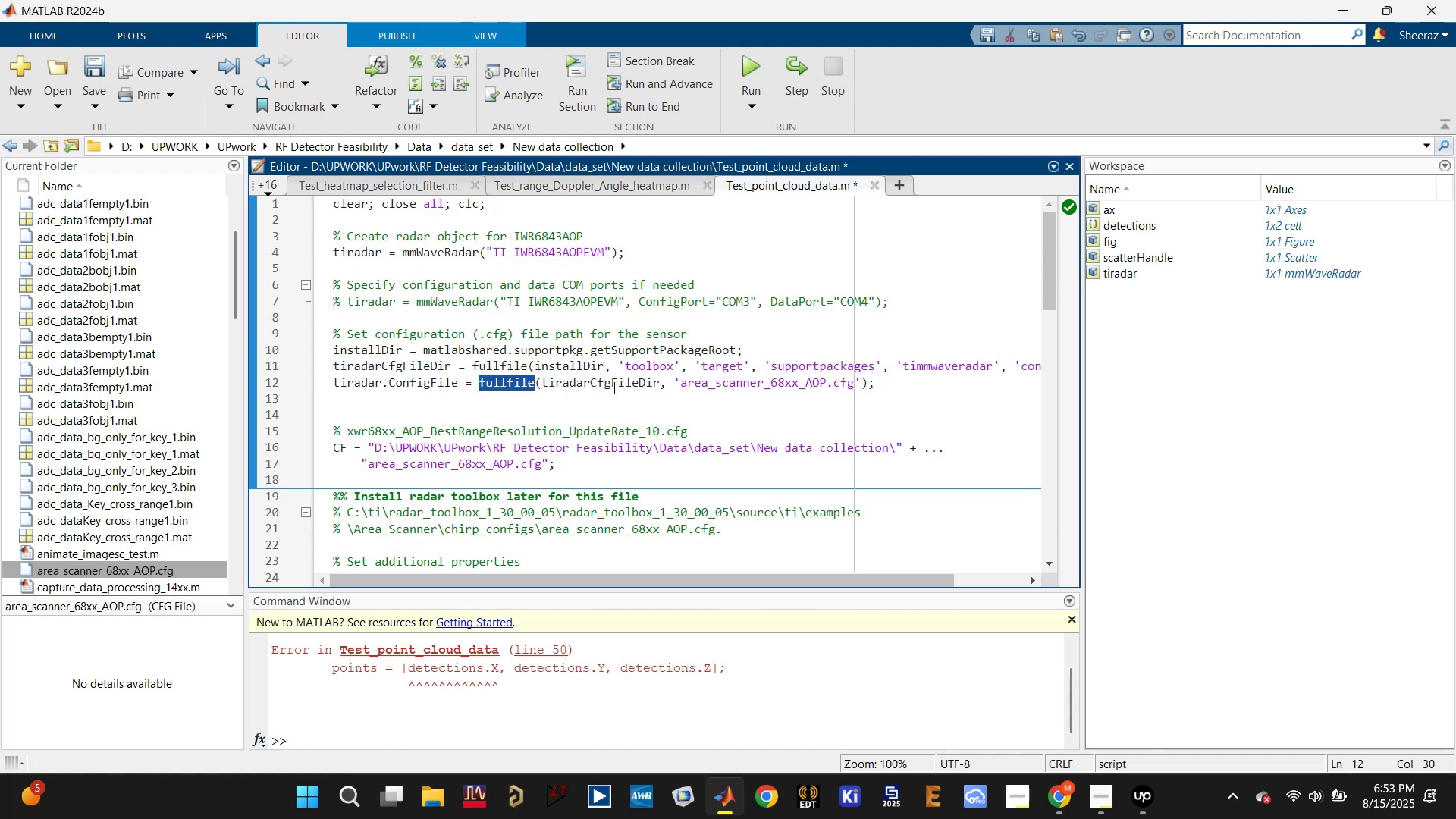 
left_click([617, 381])
 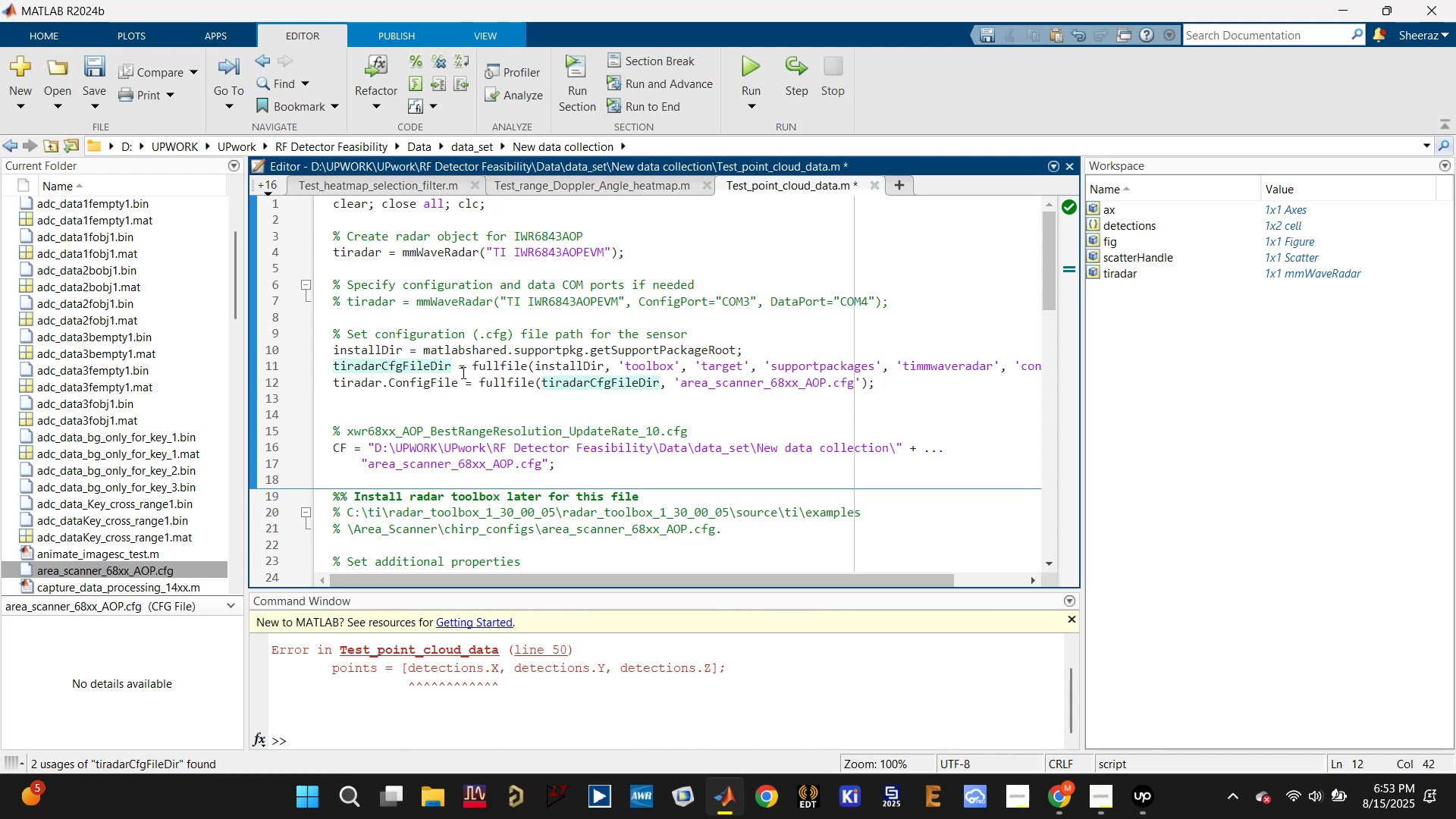 
left_click_drag(start_coordinate=[459, 404], to_coordinate=[321, 350])
 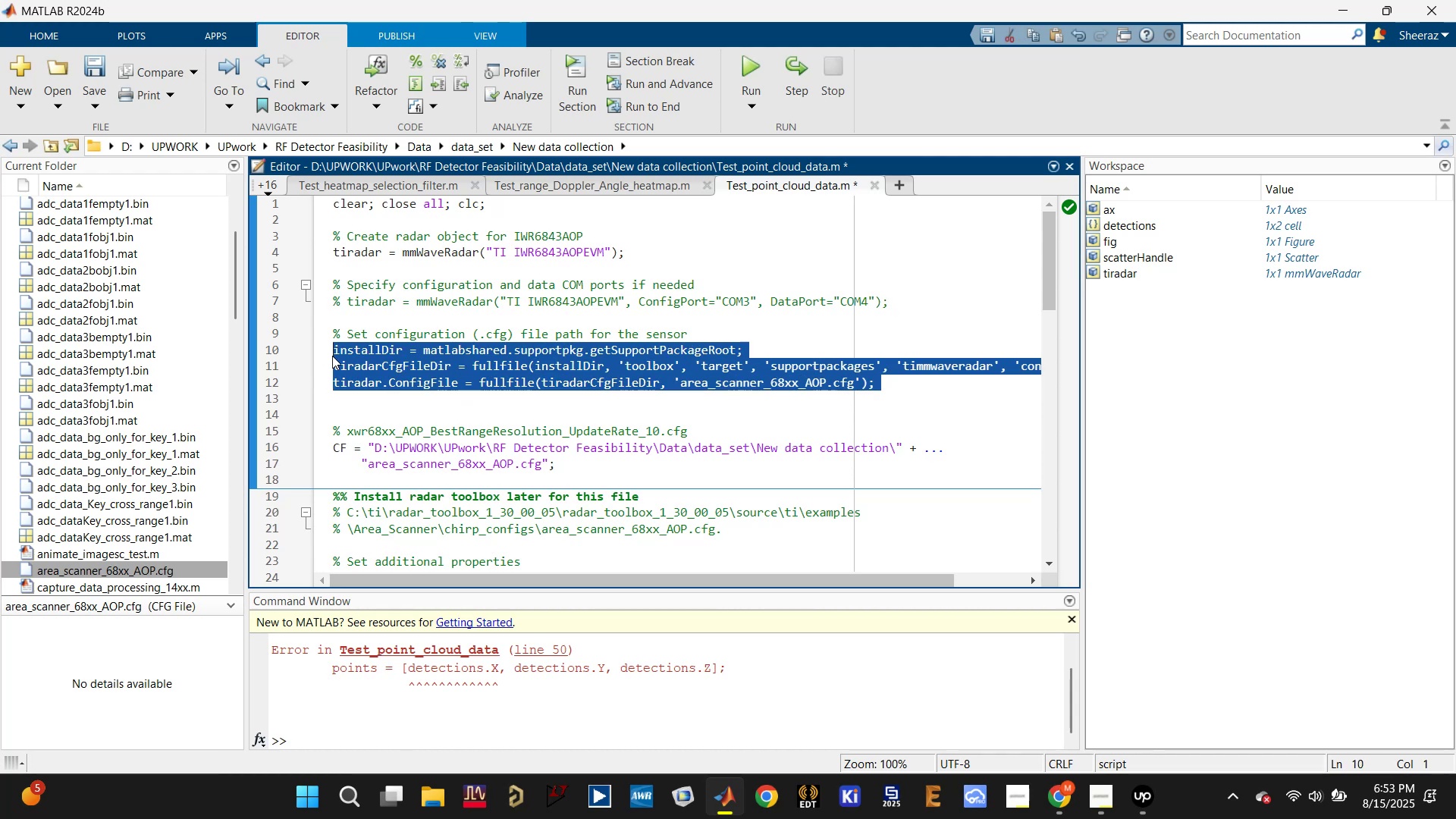 
key(Control+C)
 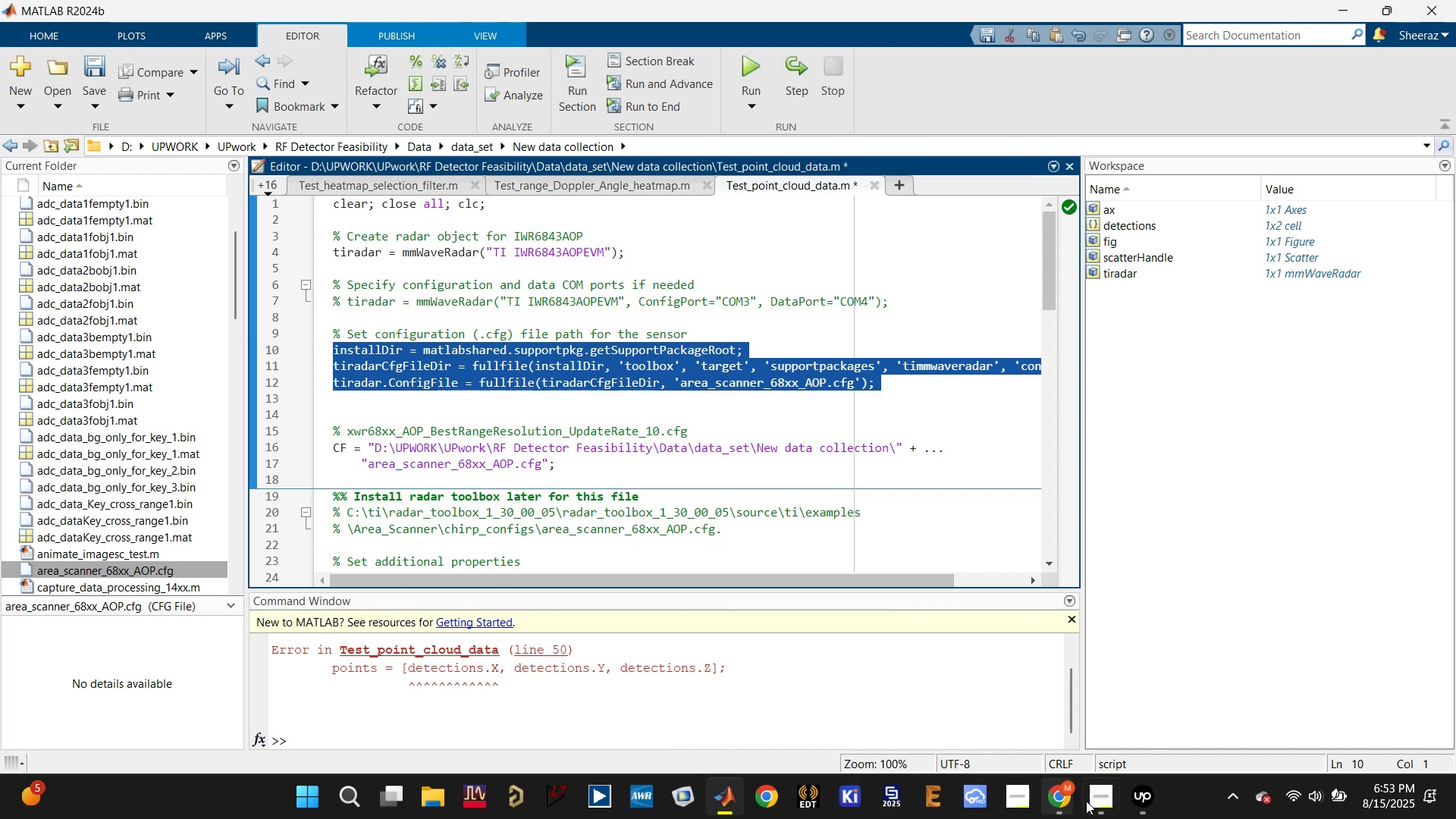 
left_click([1061, 801])
 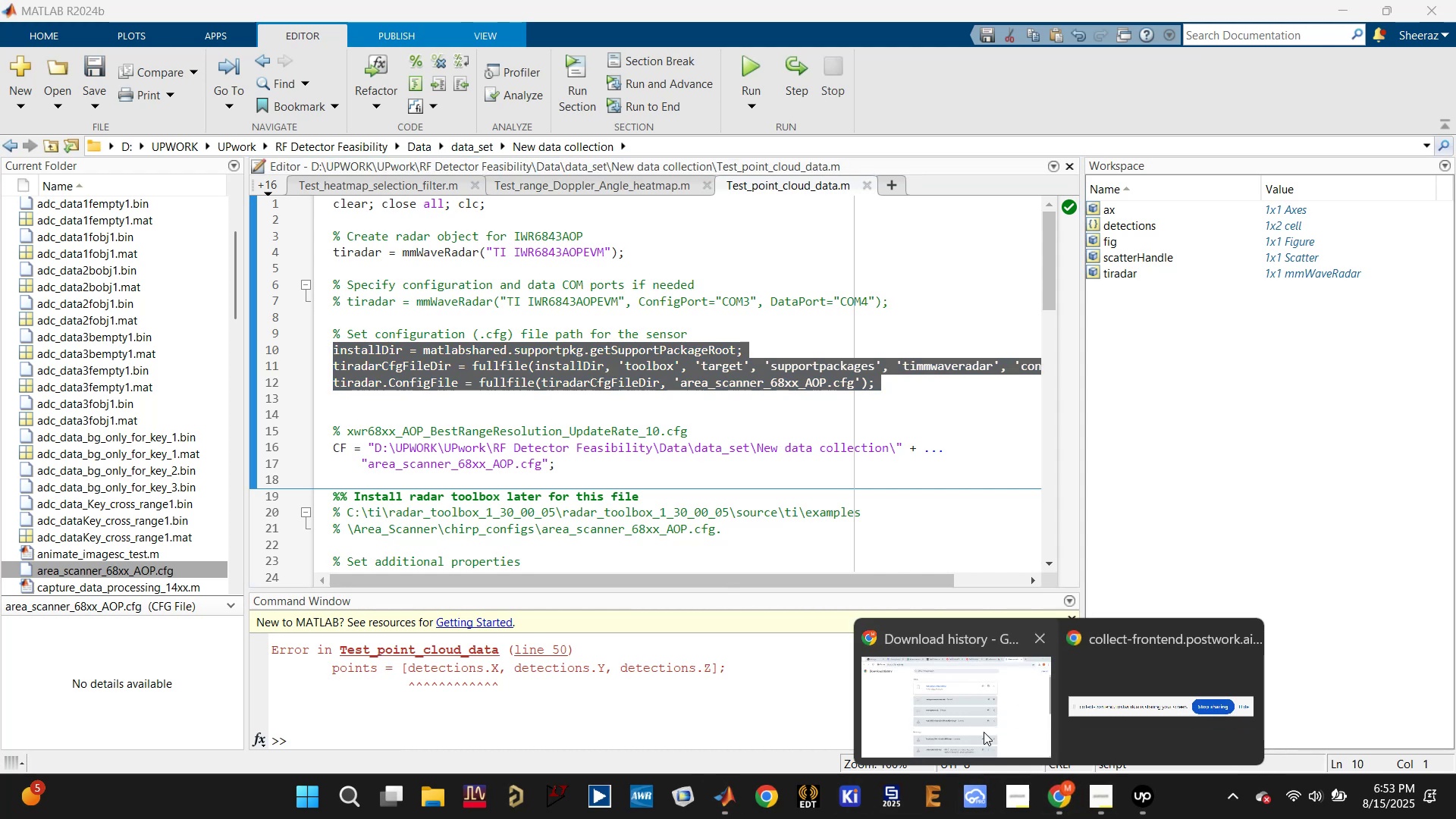 
left_click([934, 690])
 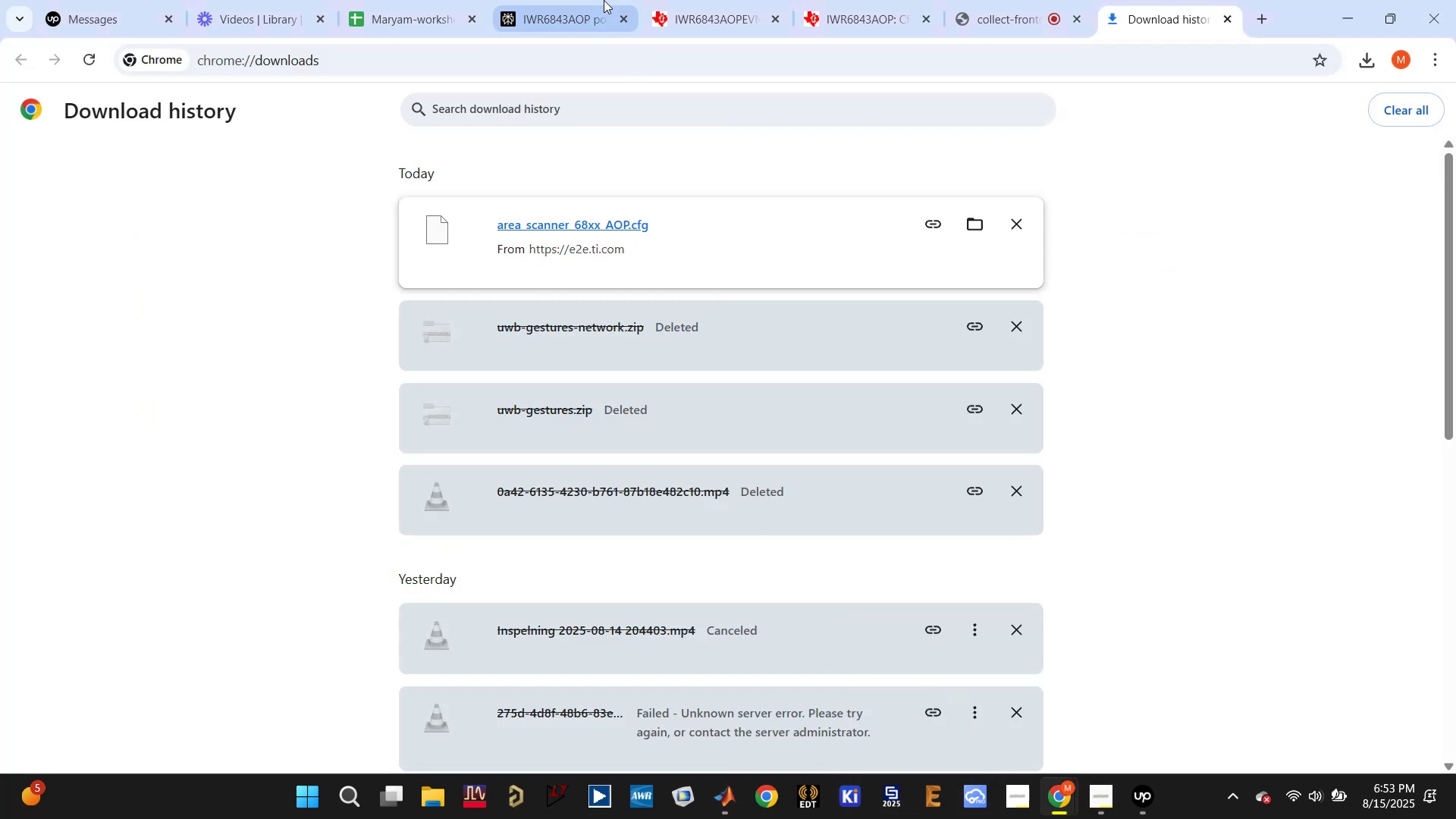 
left_click([584, 8])
 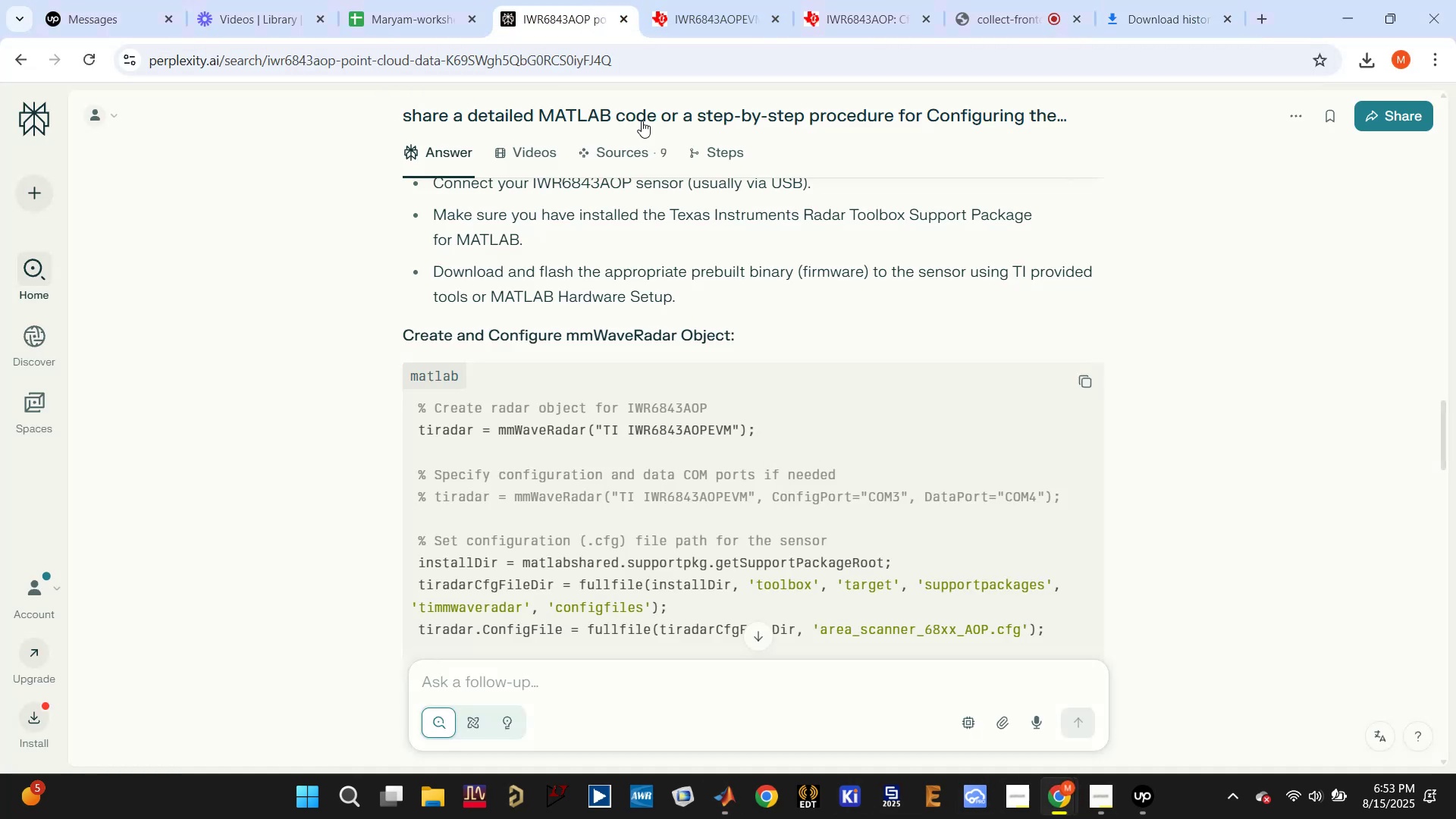 
left_click([1262, 20])
 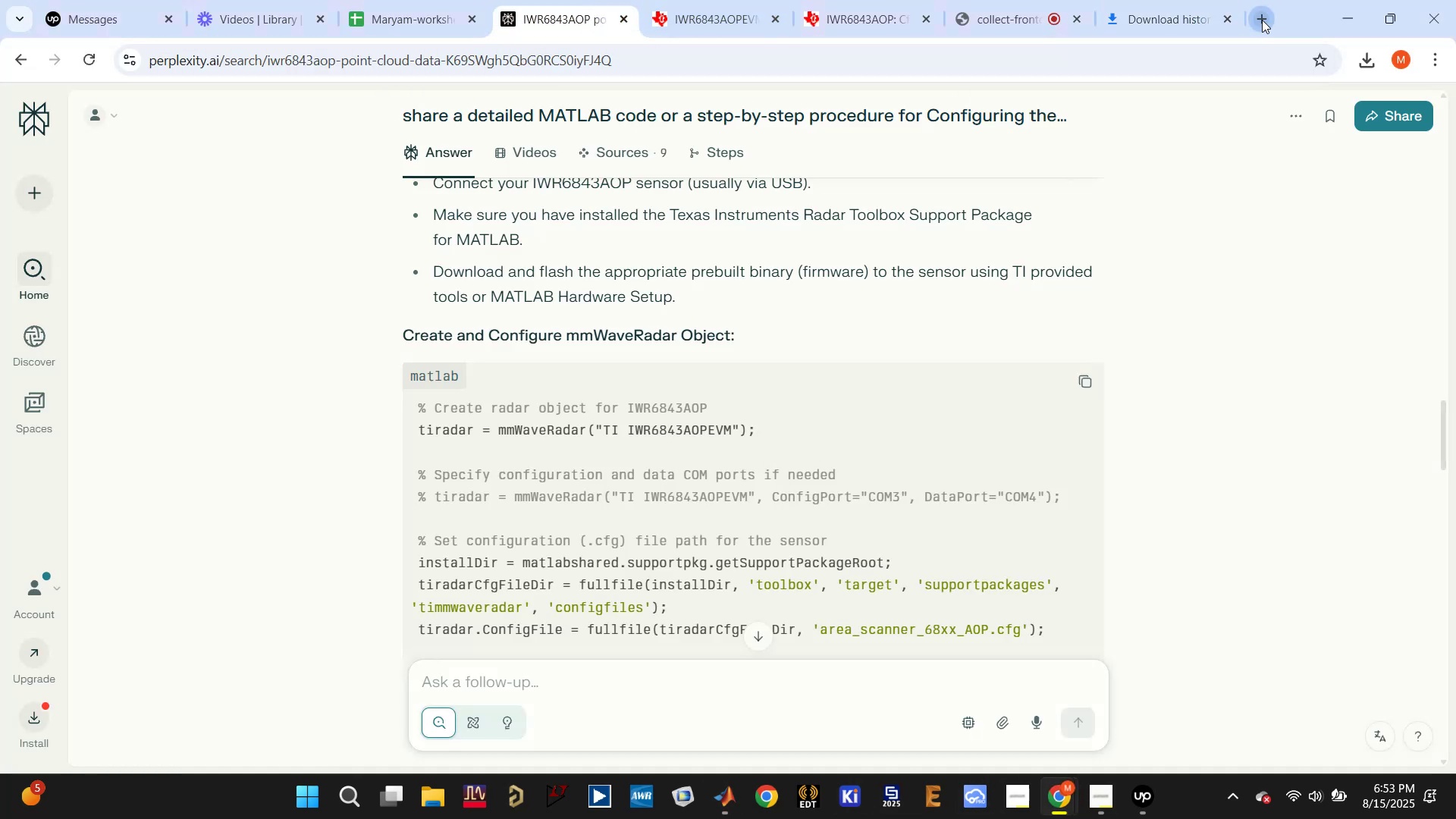 
type(per)
 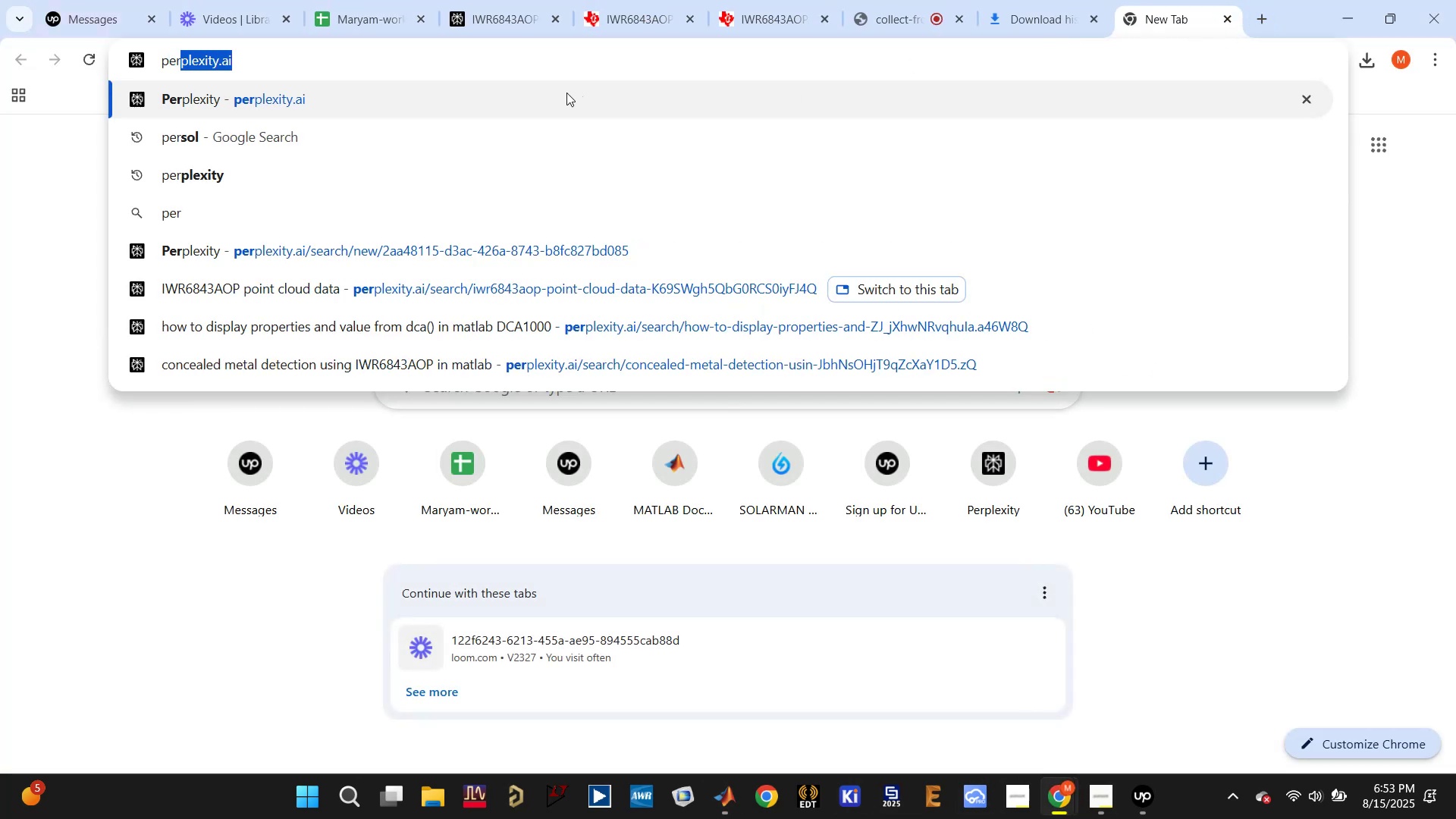 
left_click([566, 93])
 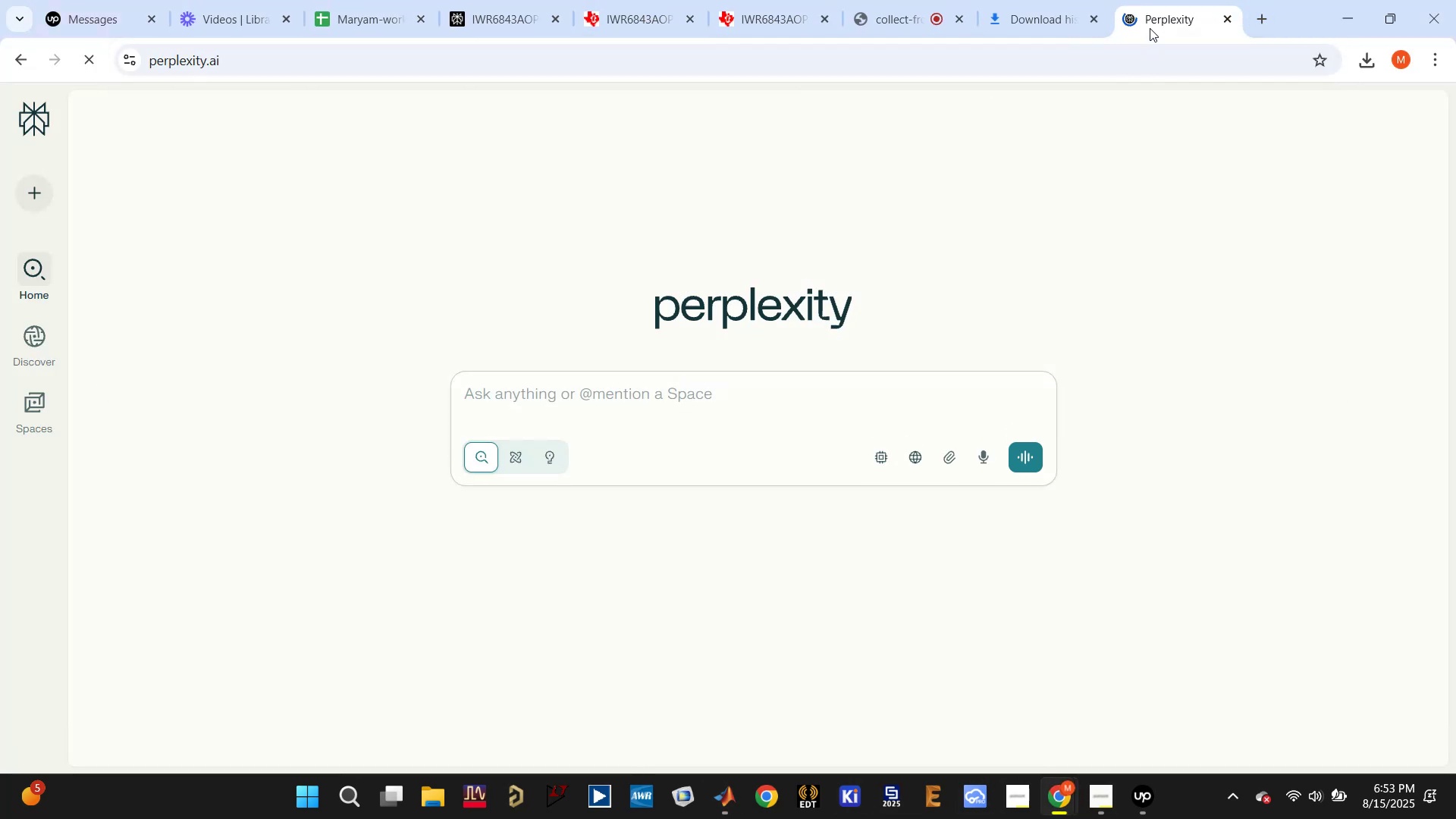 
left_click_drag(start_coordinate=[1167, 8], to_coordinate=[643, 0])
 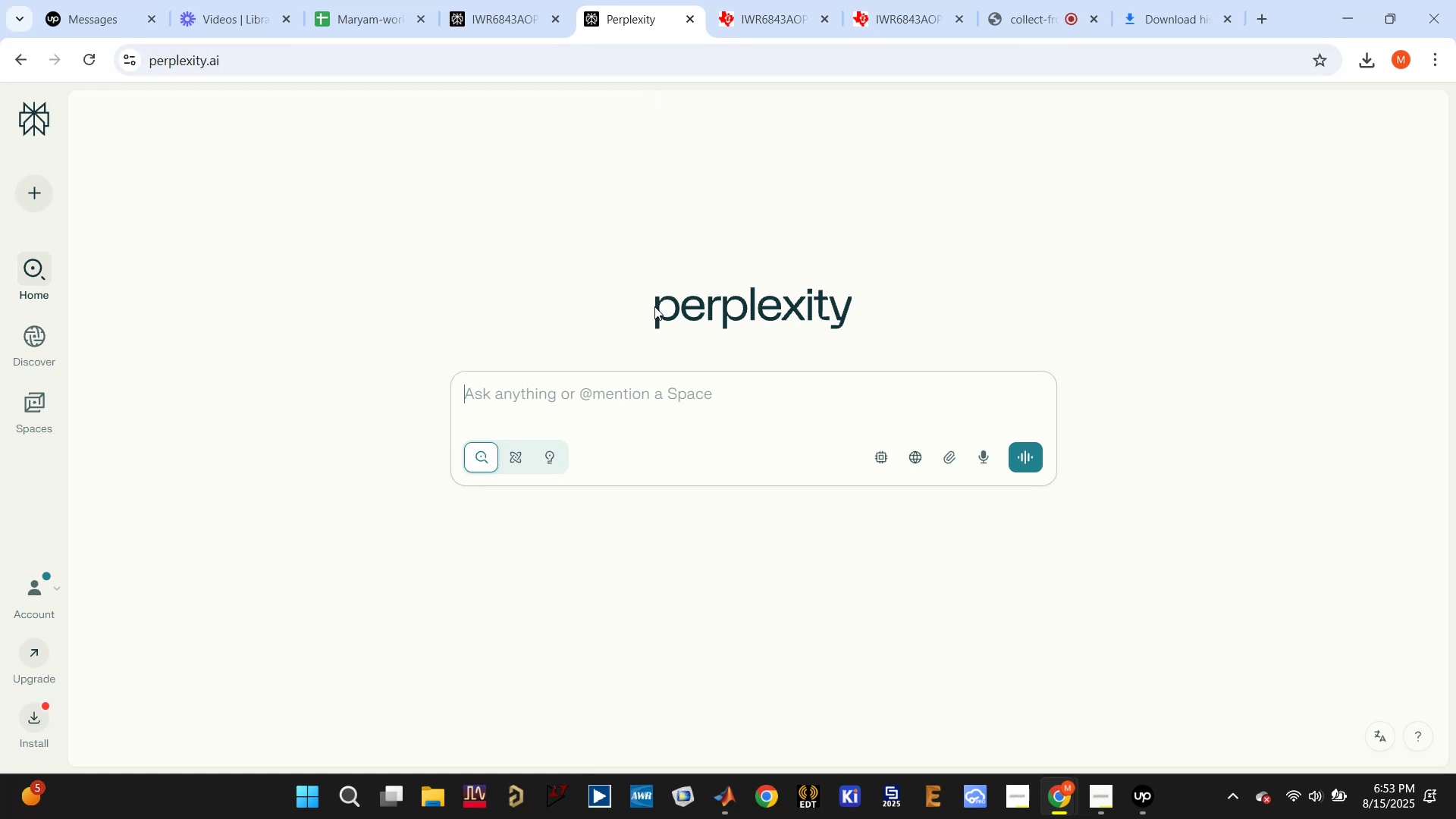 
left_click([641, 397])
 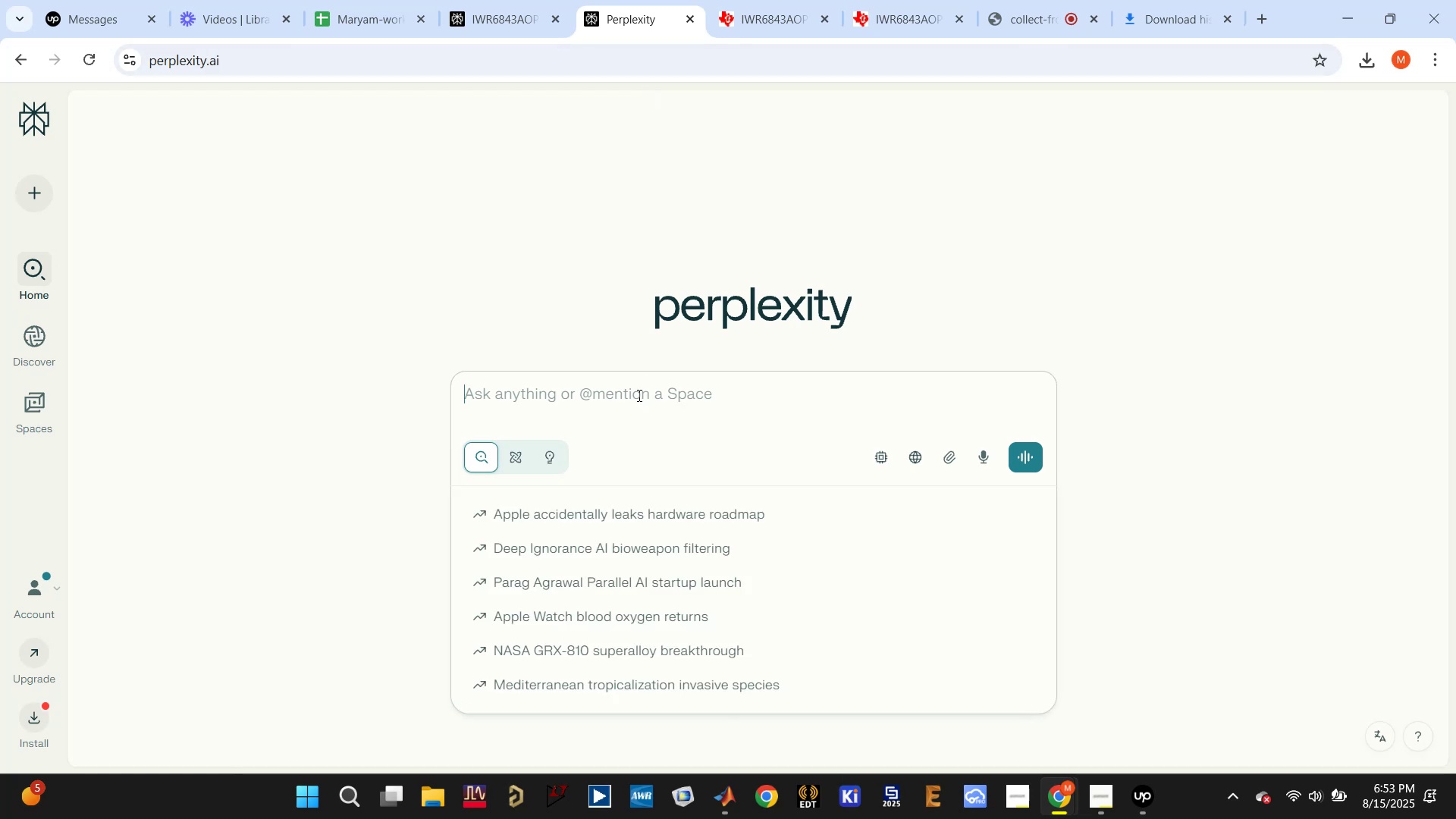 
hold_key(key=ControlLeft, duration=0.52)
 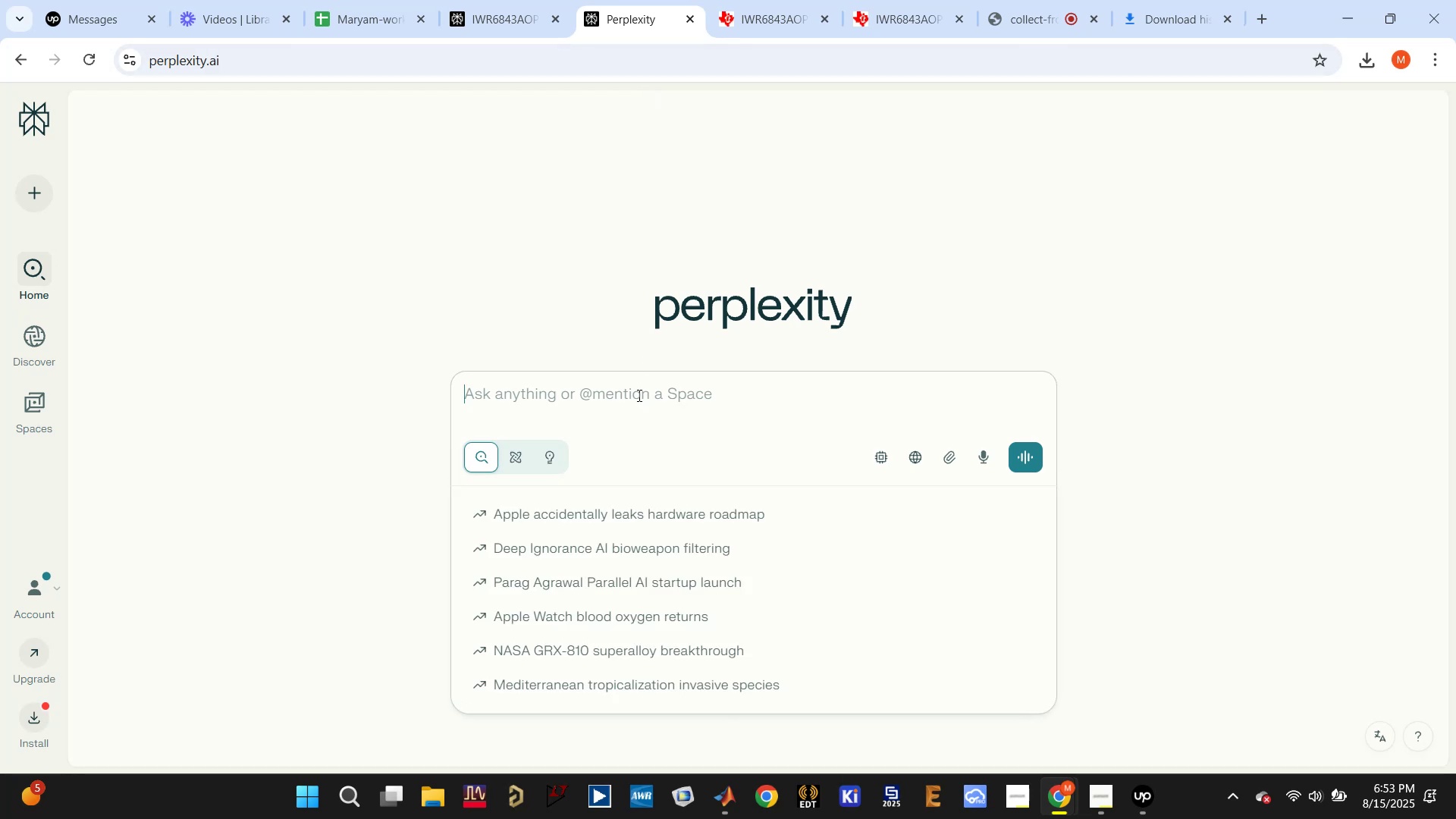 
type(how to specify other folder for : )
 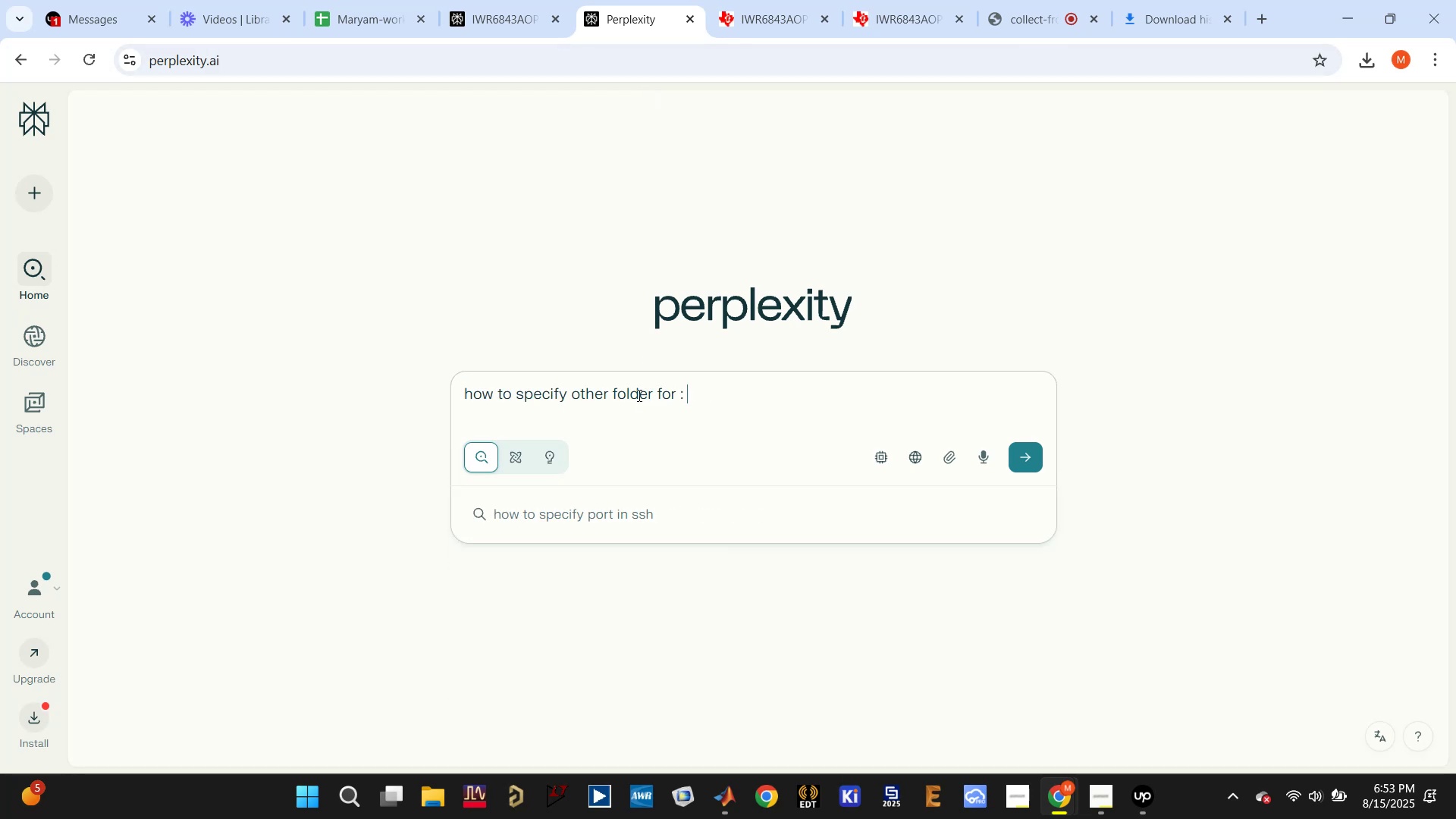 
key(Control+V)
 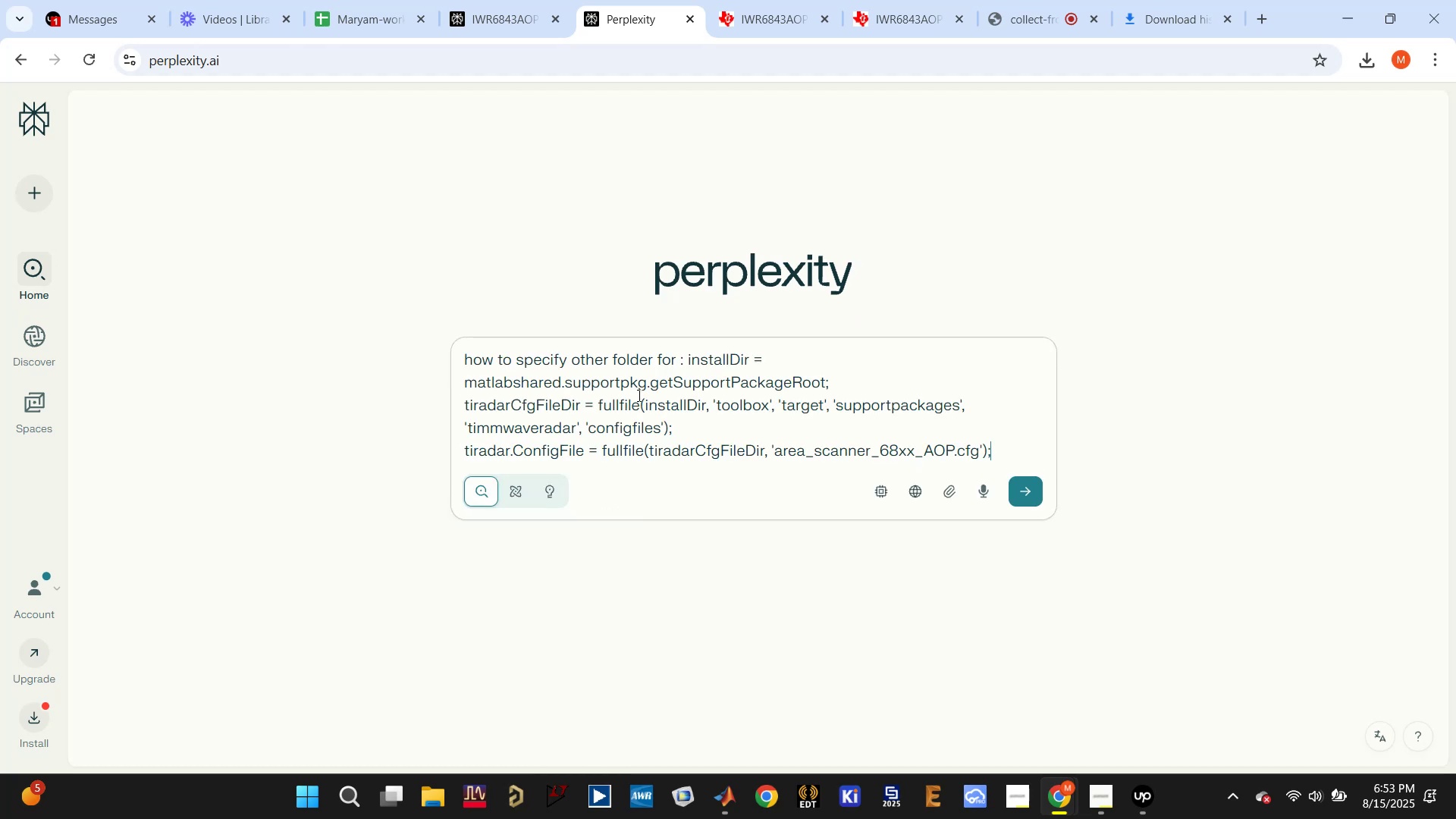 
key(Enter)
 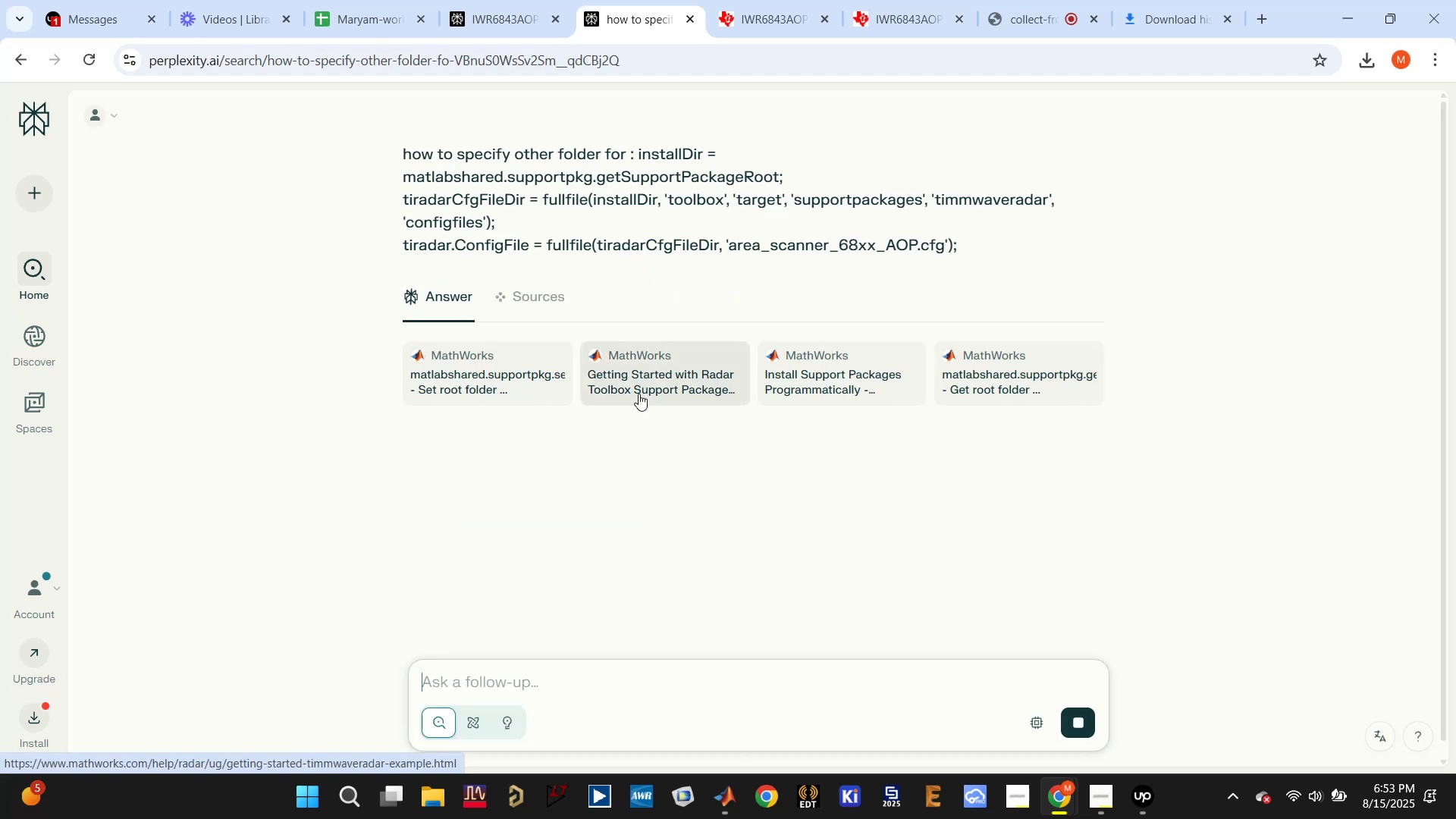 
scroll: coordinate [701, 513], scroll_direction: down, amount: 3.0
 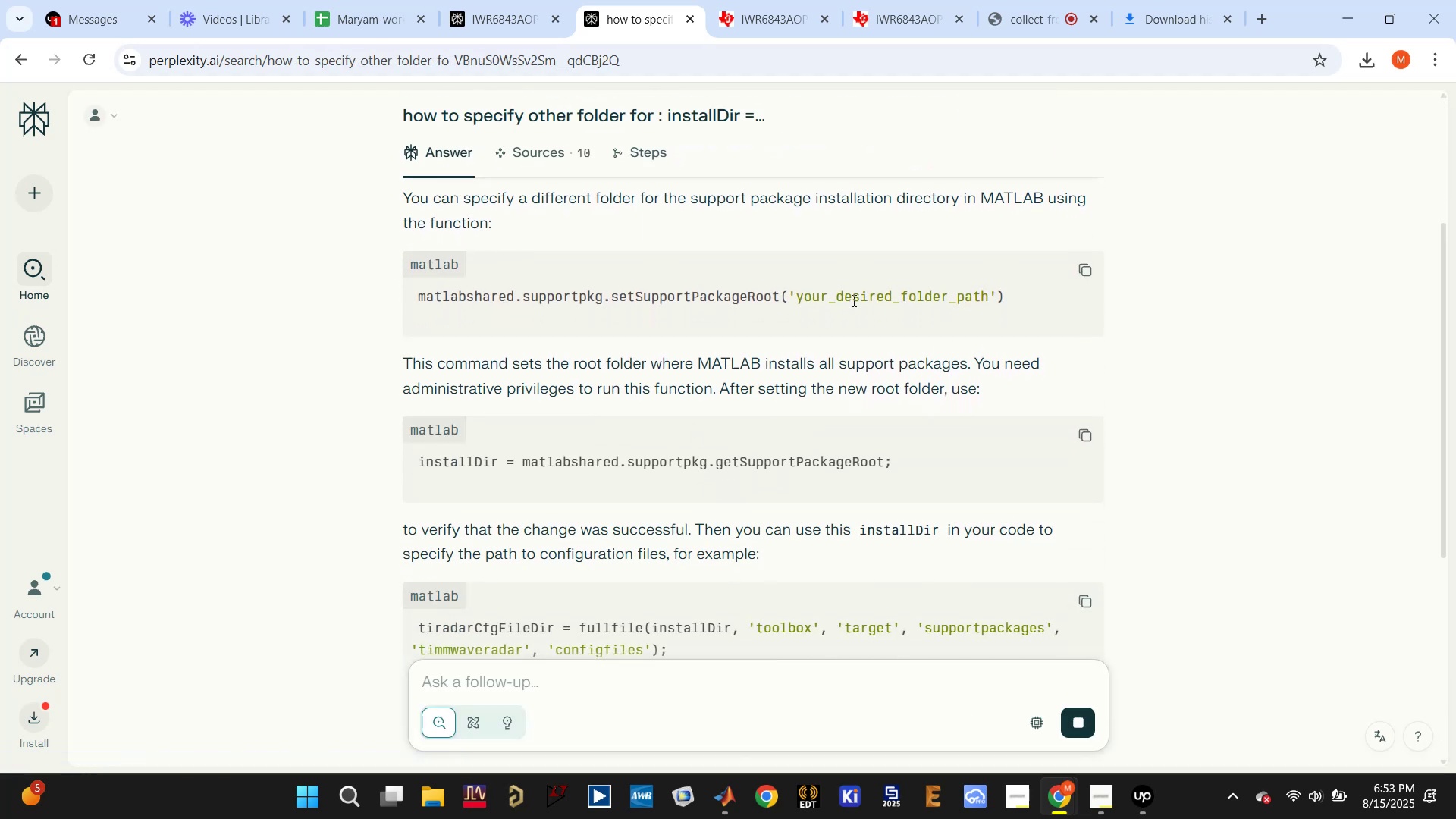 
left_click_drag(start_coordinate=[795, 296], to_coordinate=[992, 308])
 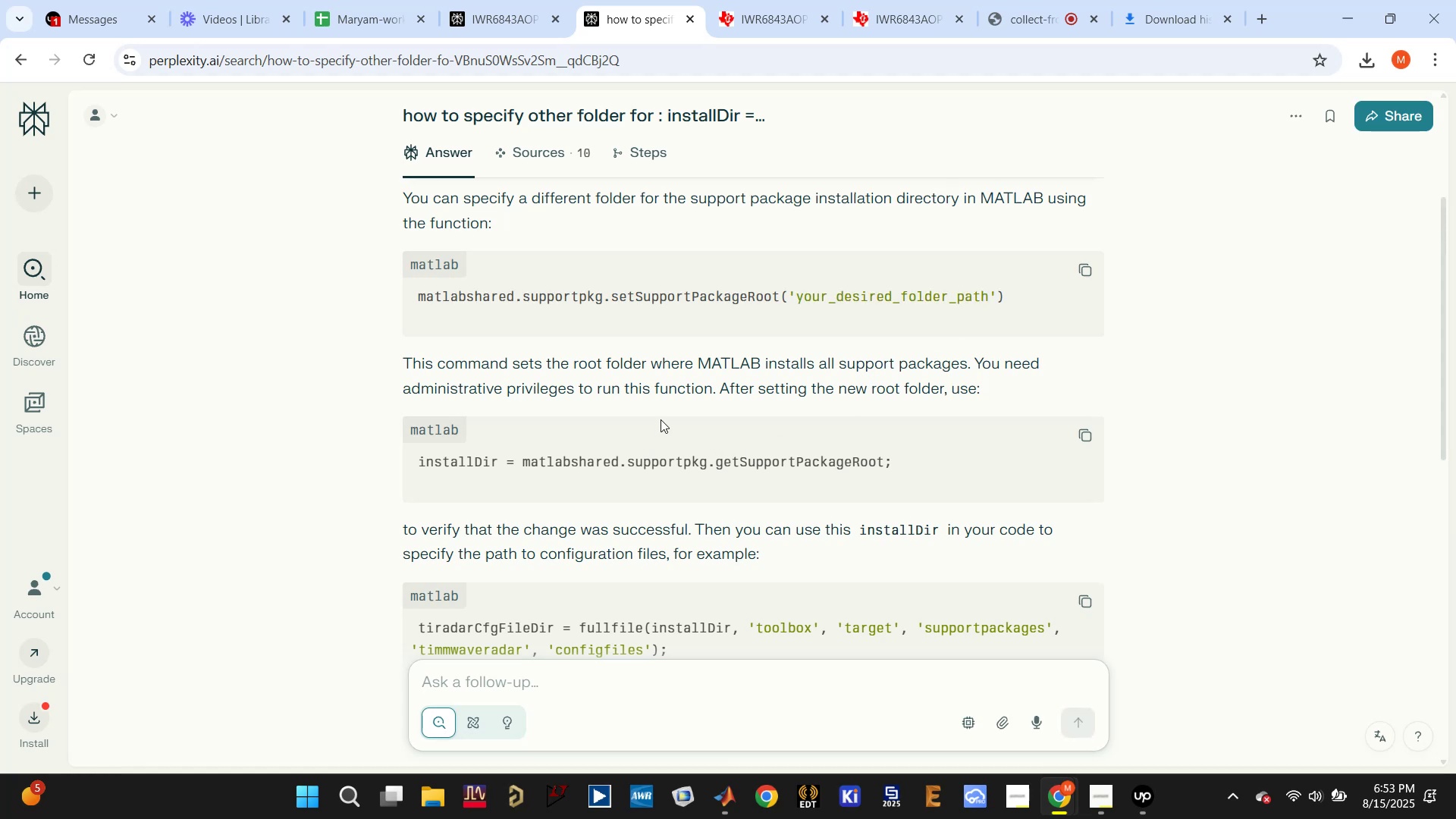 
scroll: coordinate [834, 451], scroll_direction: down, amount: 2.0
 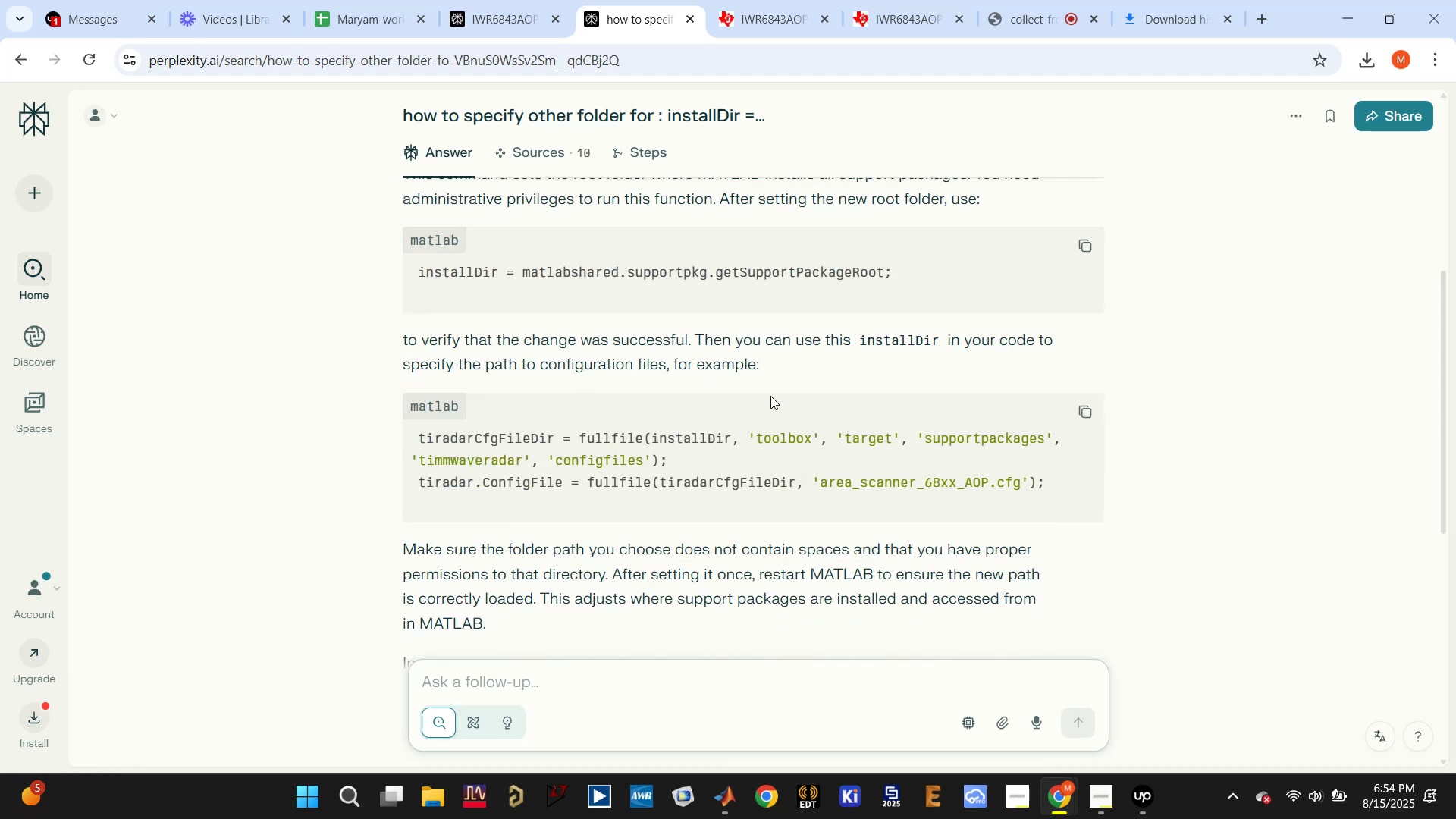 
wait(5.66)
 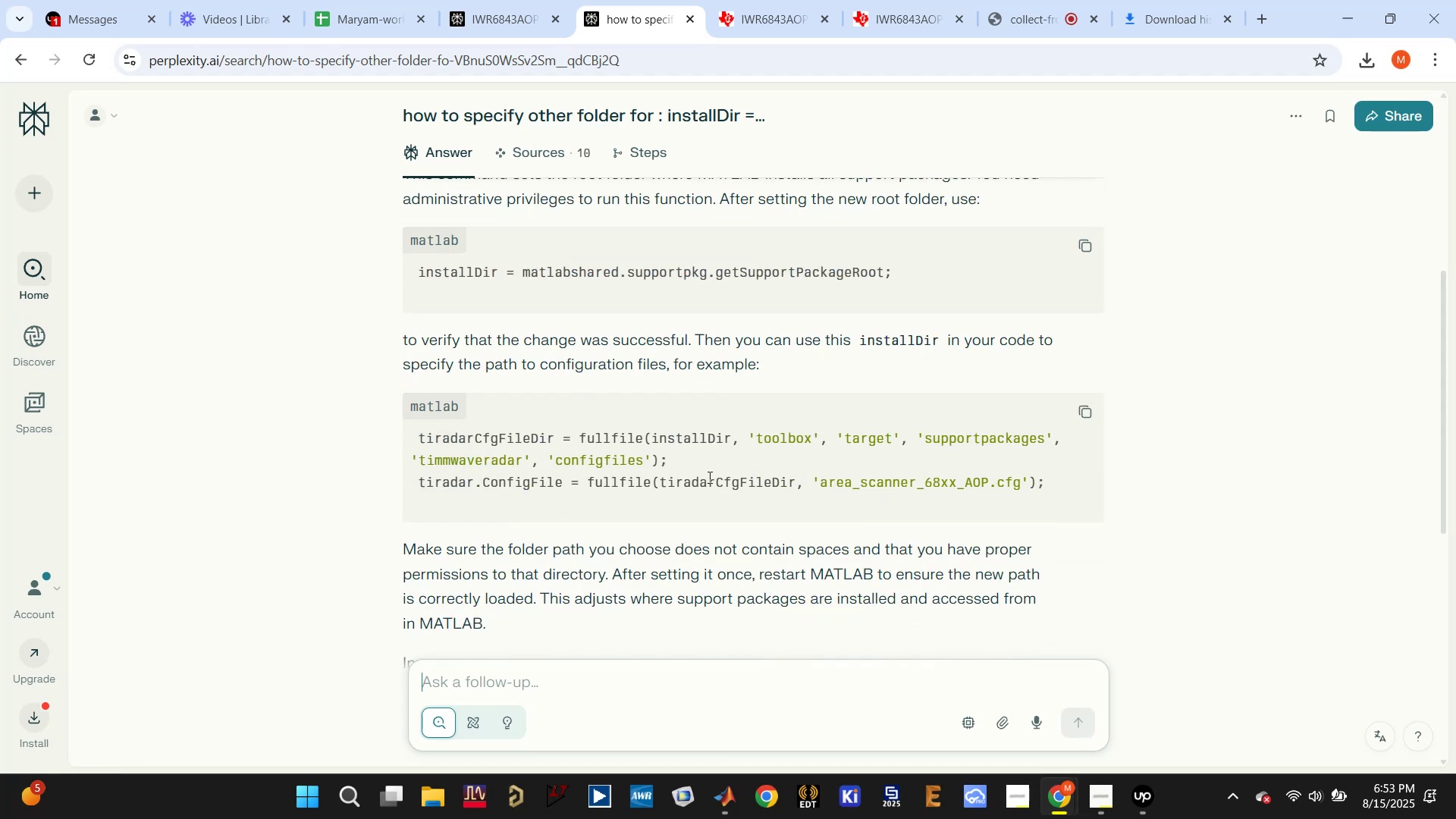 
scroll: coordinate [764, 400], scroll_direction: down, amount: 2.0
 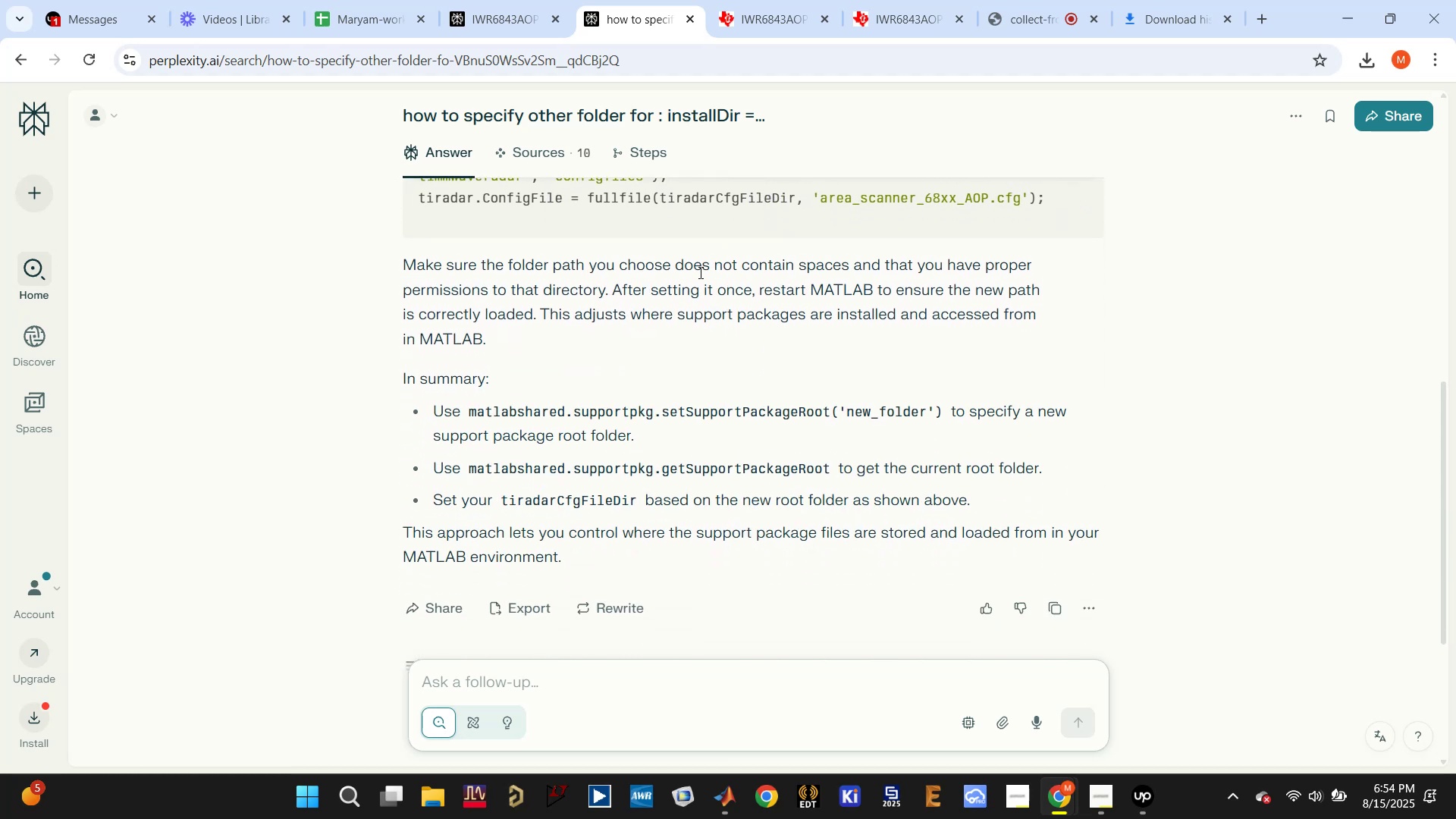 
left_click_drag(start_coordinate=[715, 265], to_coordinate=[848, 260])
 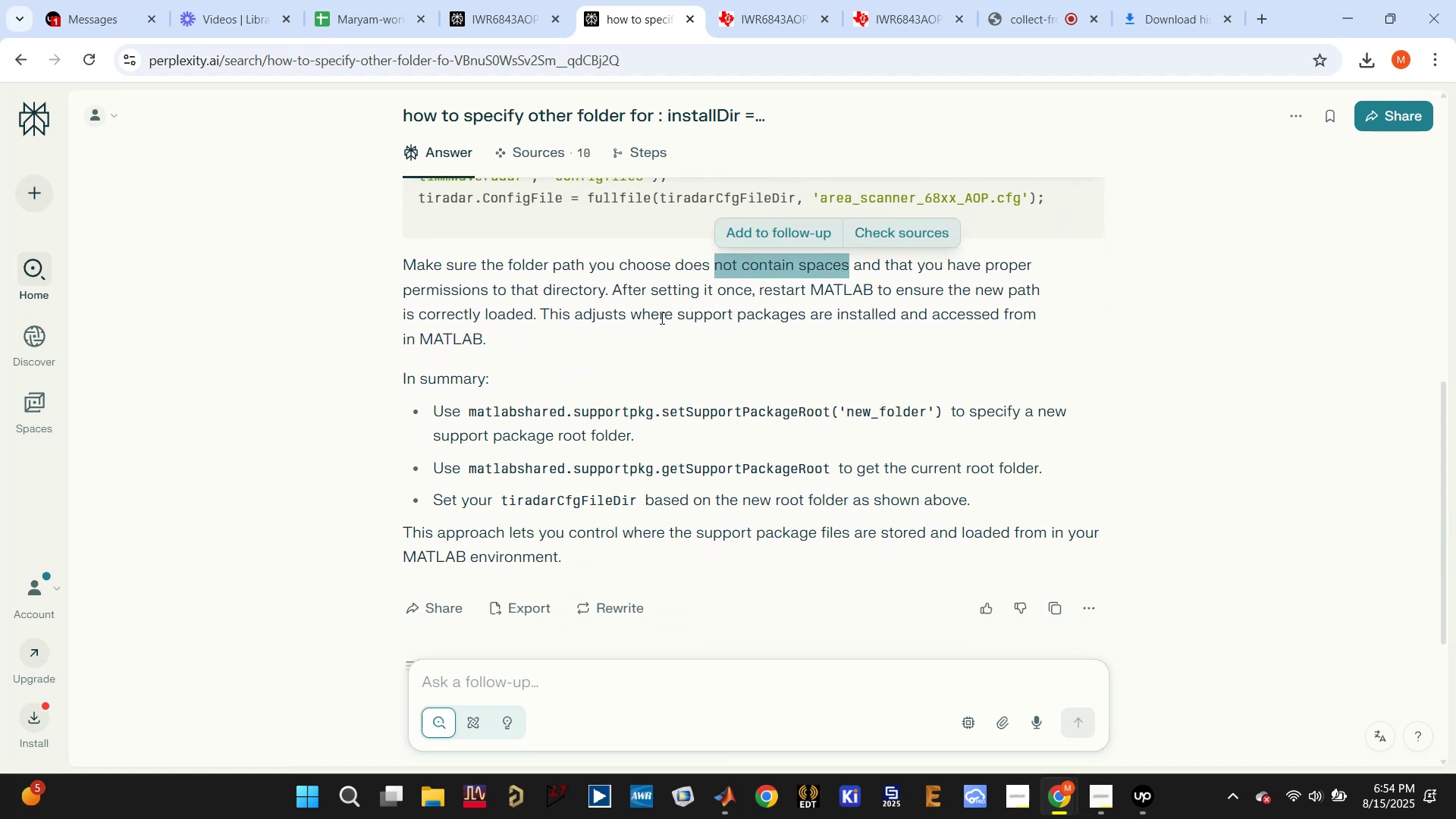 
left_click([642, 315])
 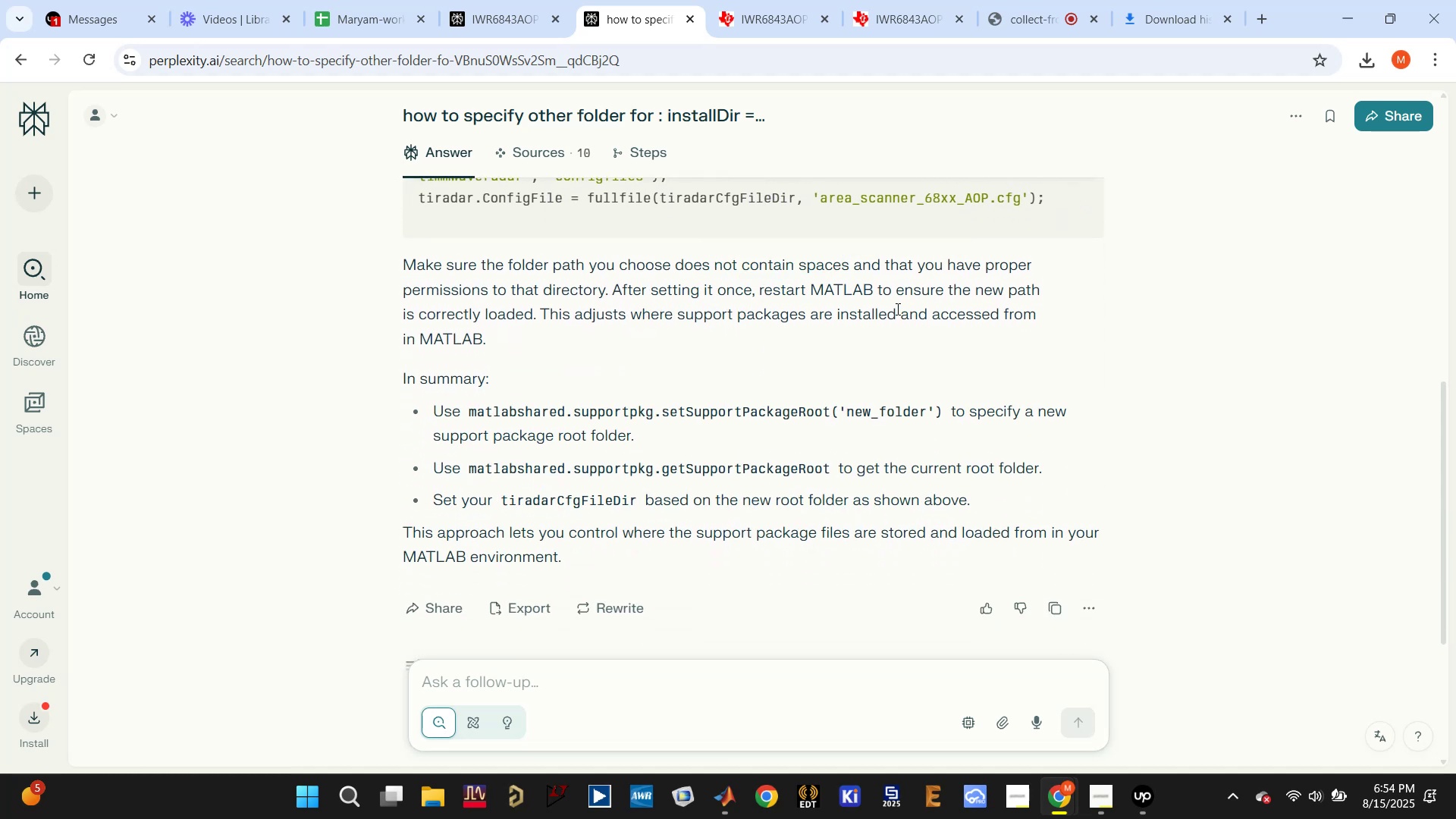 
left_click([581, 308])
 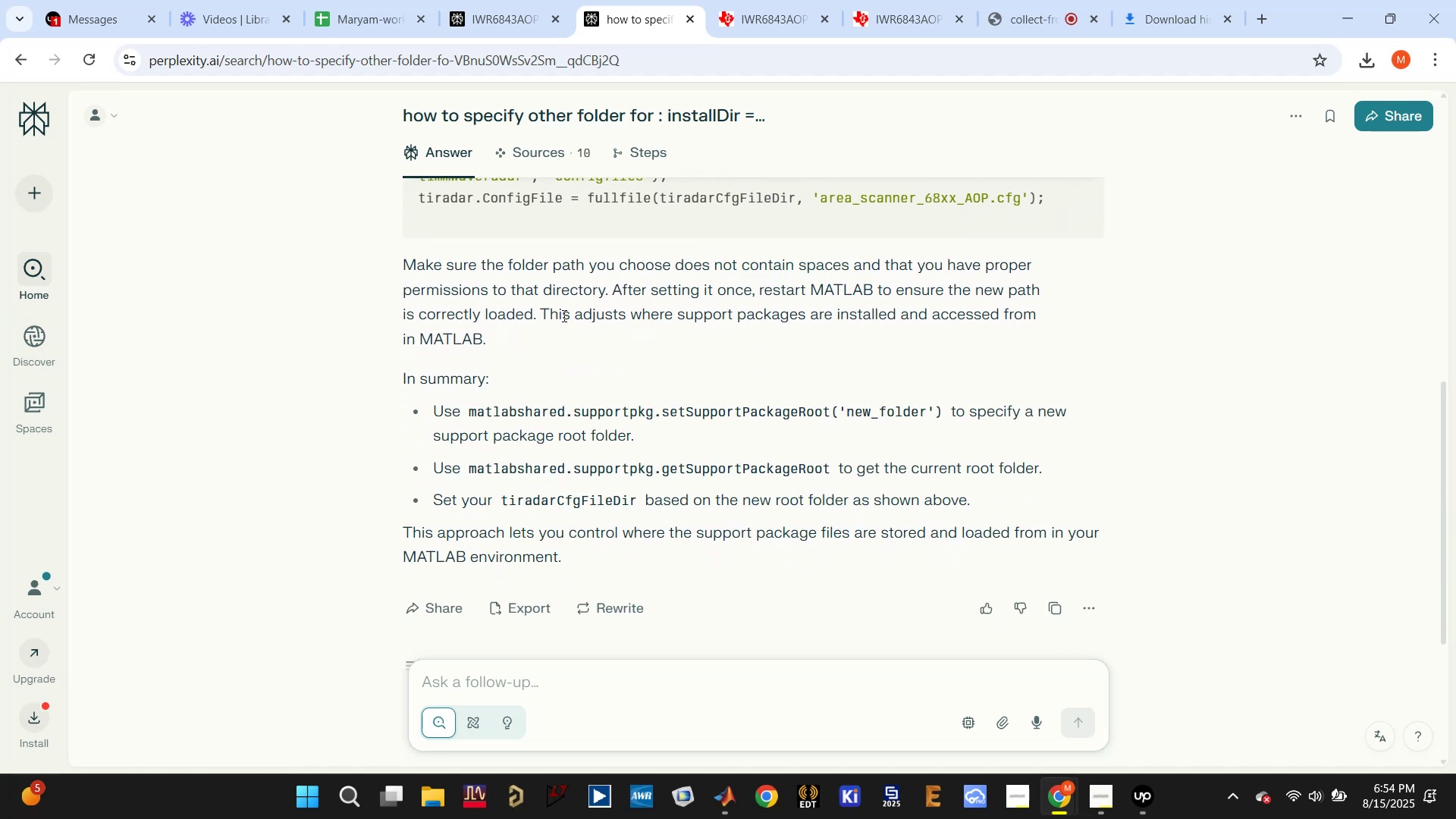 
left_click_drag(start_coordinate=[560, 318], to_coordinate=[601, 343])
 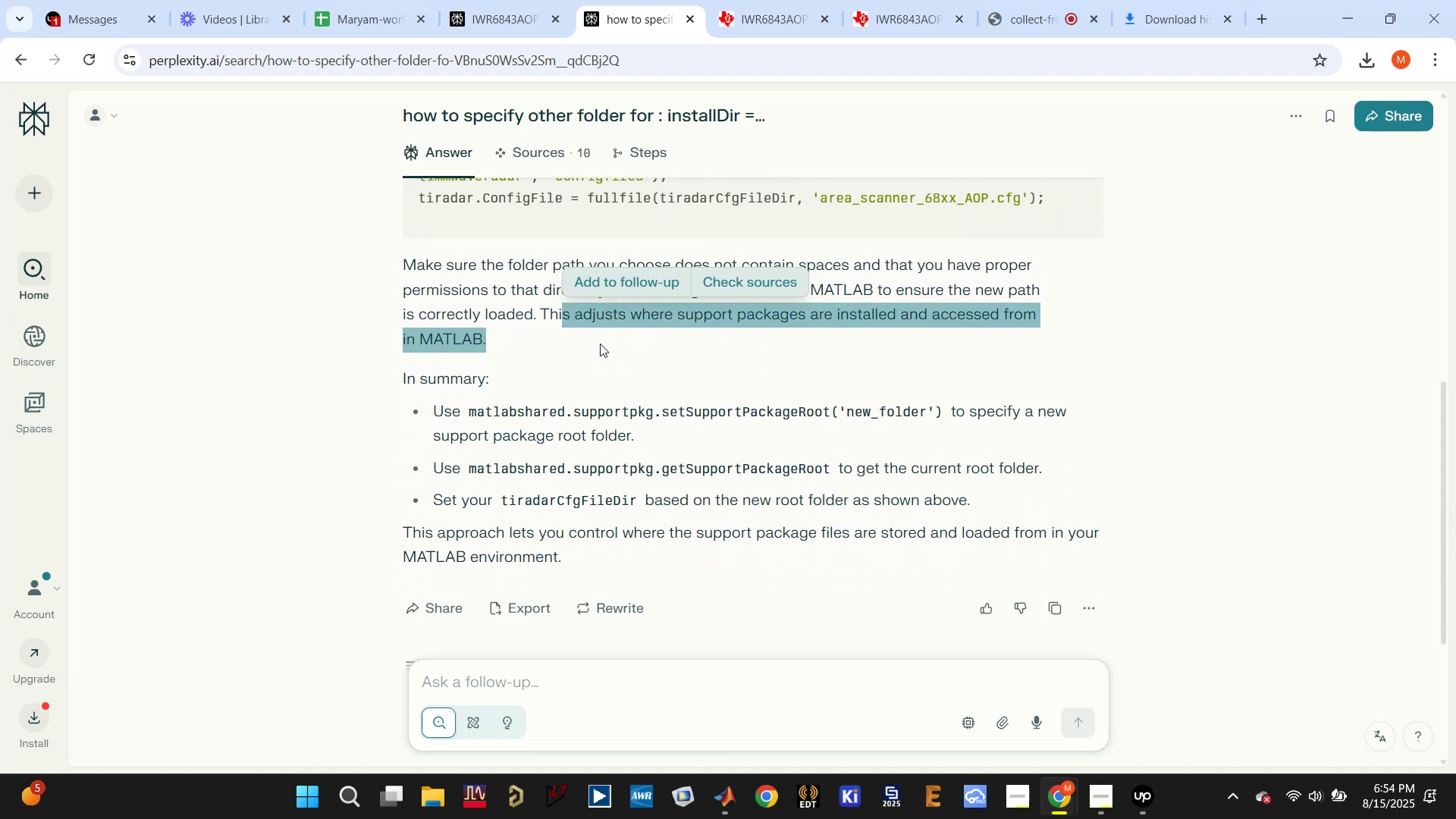 
left_click([599, 344])
 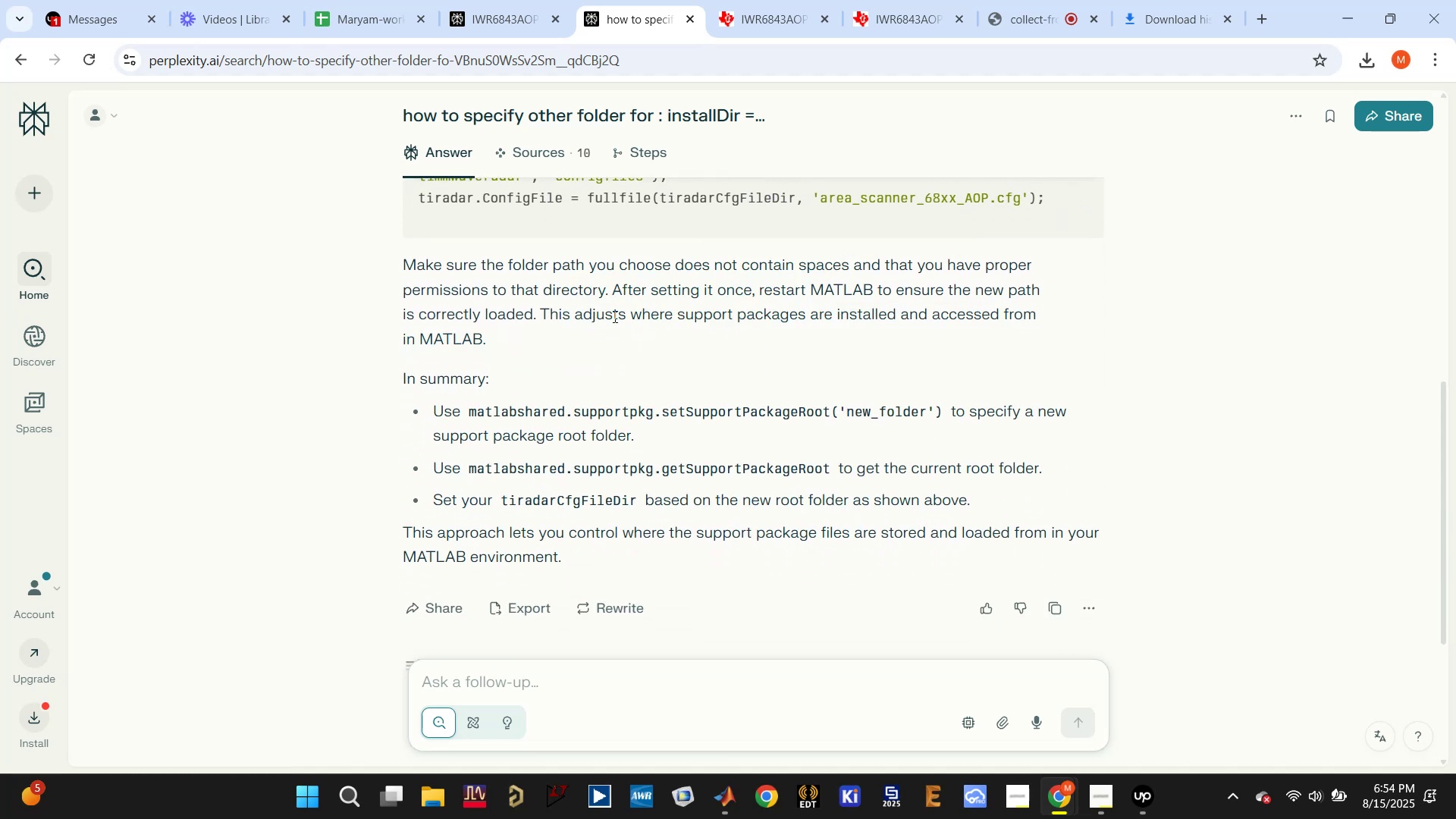 
left_click([624, 304])
 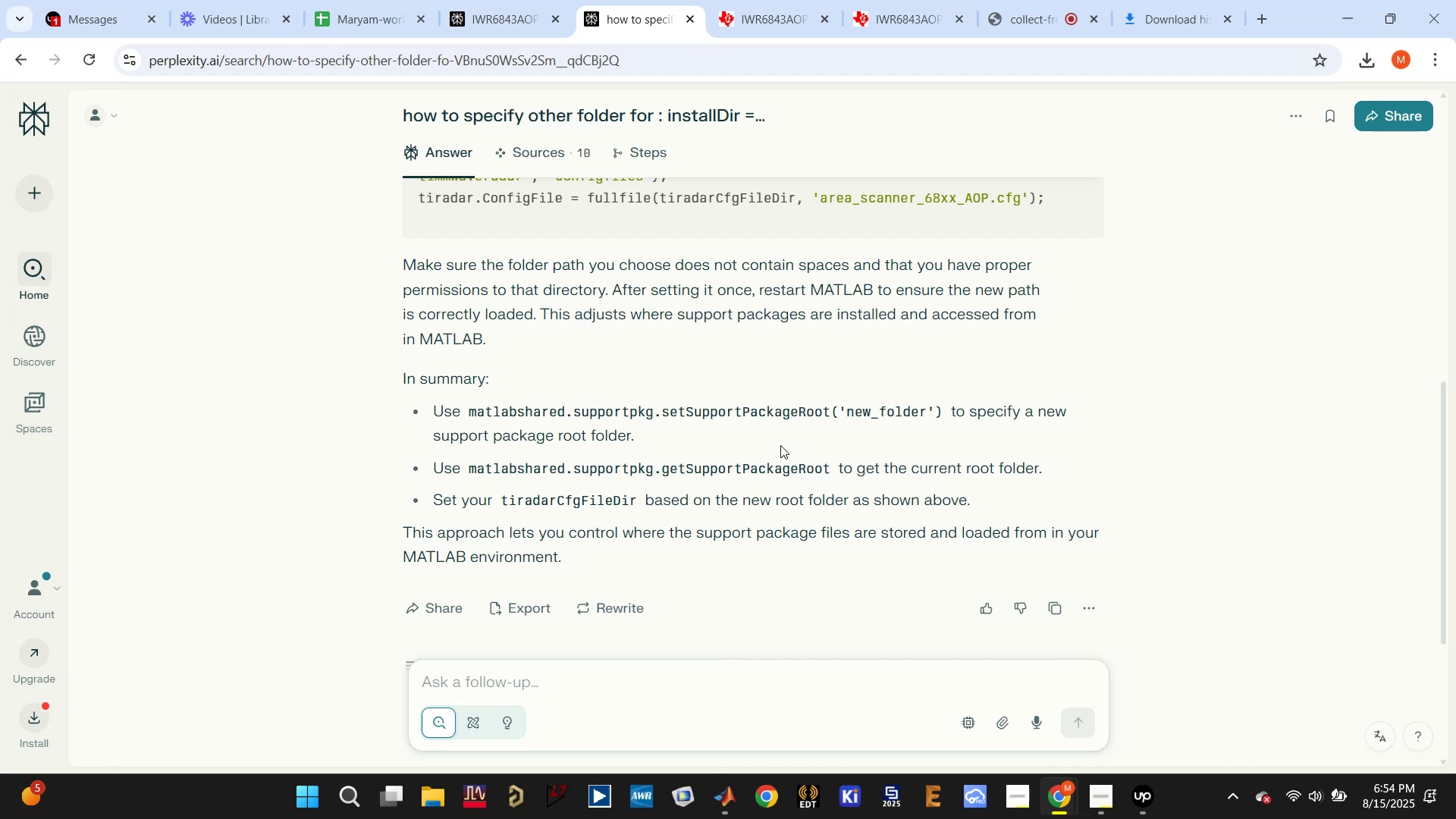 
scroll: coordinate [788, 376], scroll_direction: down, amount: 2.0
 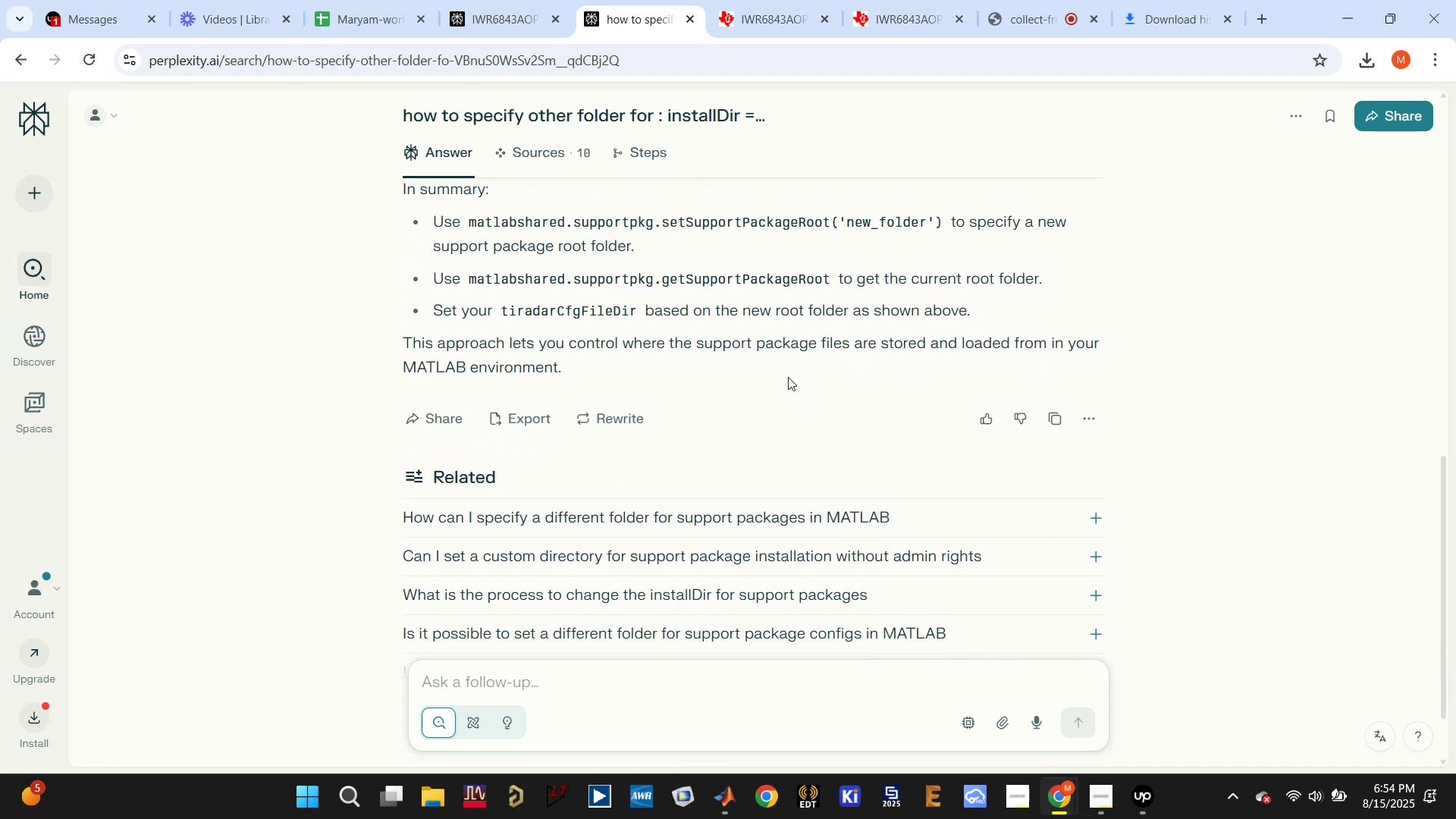 
scroll: coordinate [788, 377], scroll_direction: up, amount: 1.0
 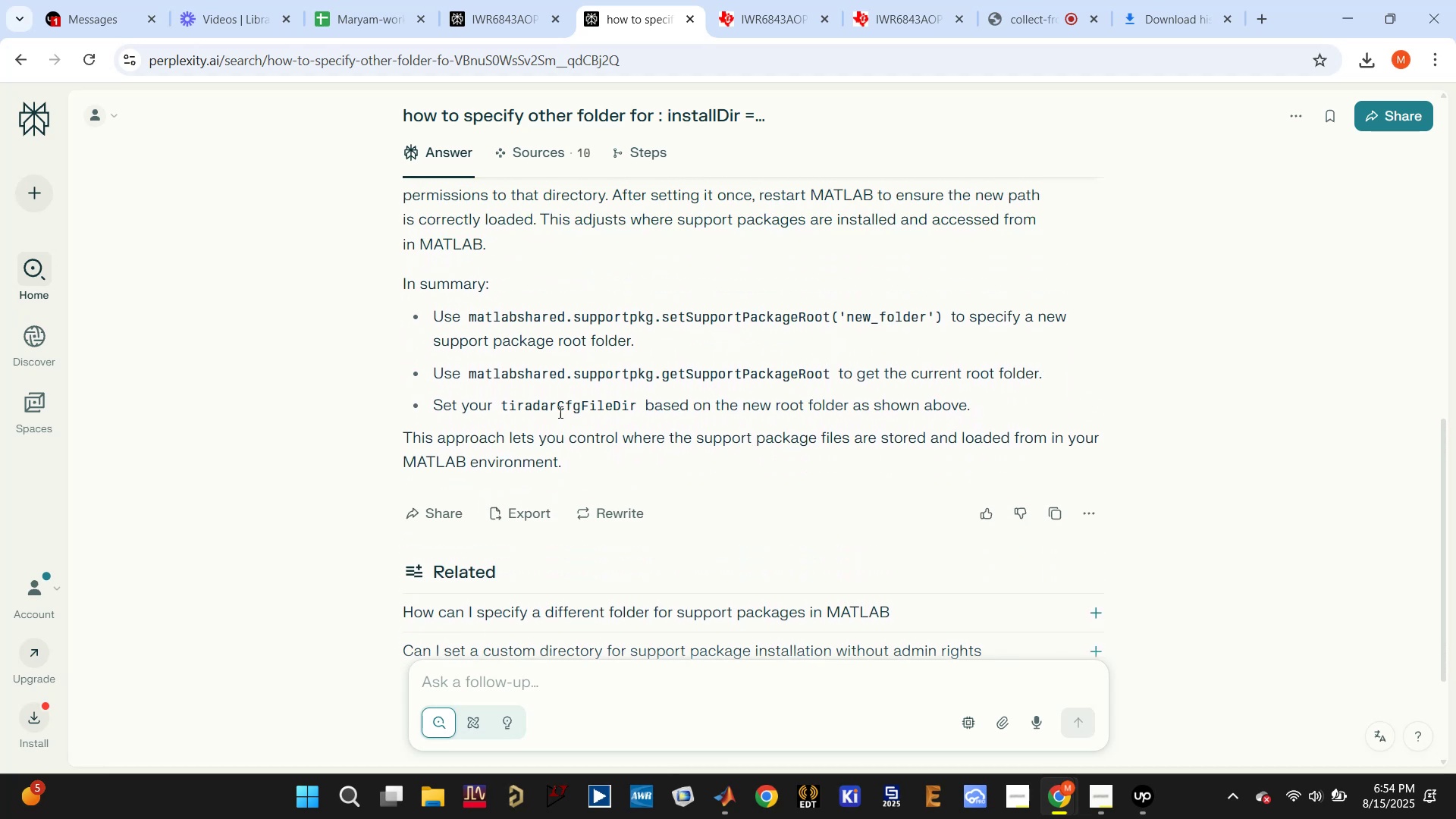 
wait(7.35)
 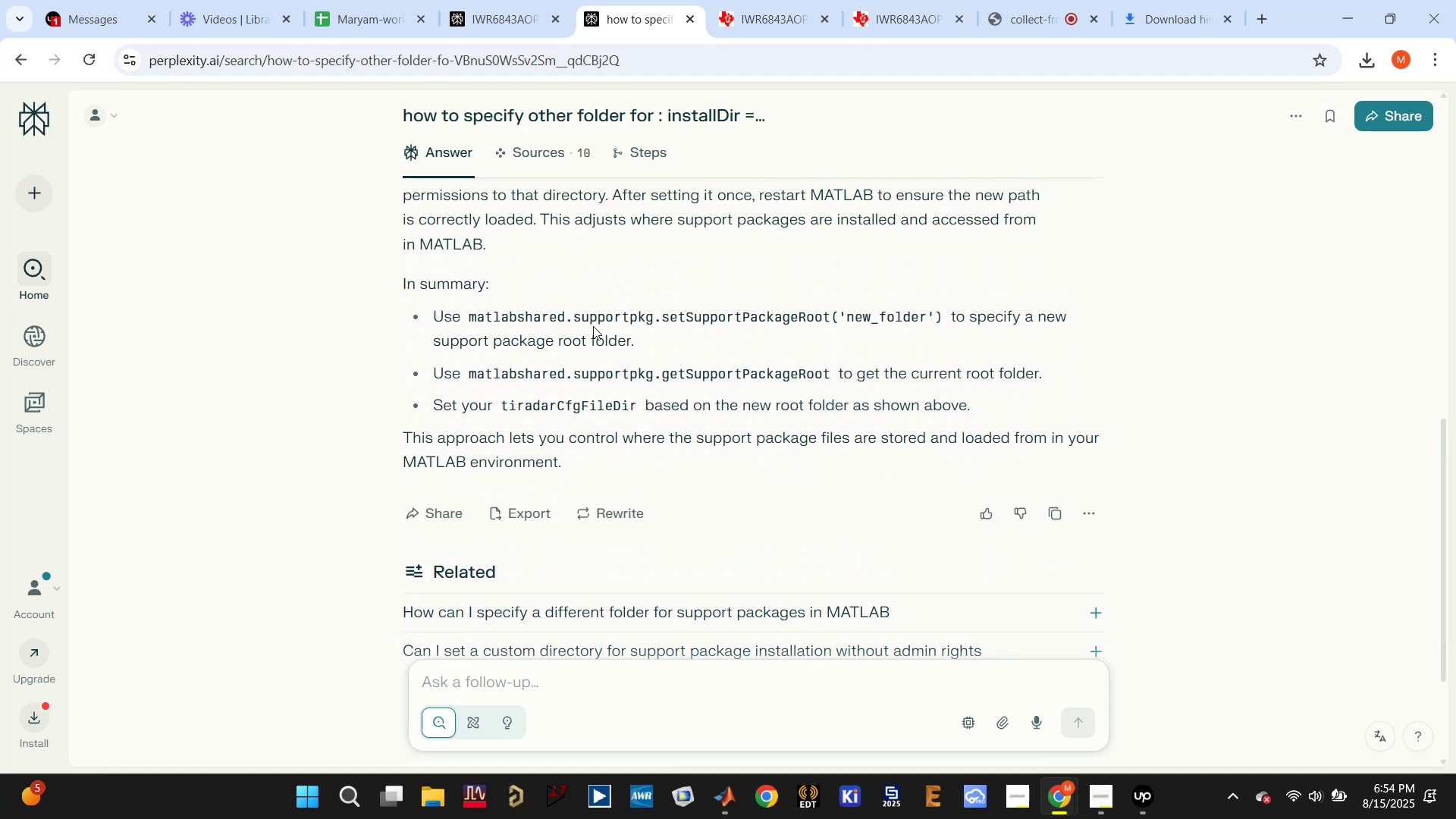 
left_click([723, 801])
 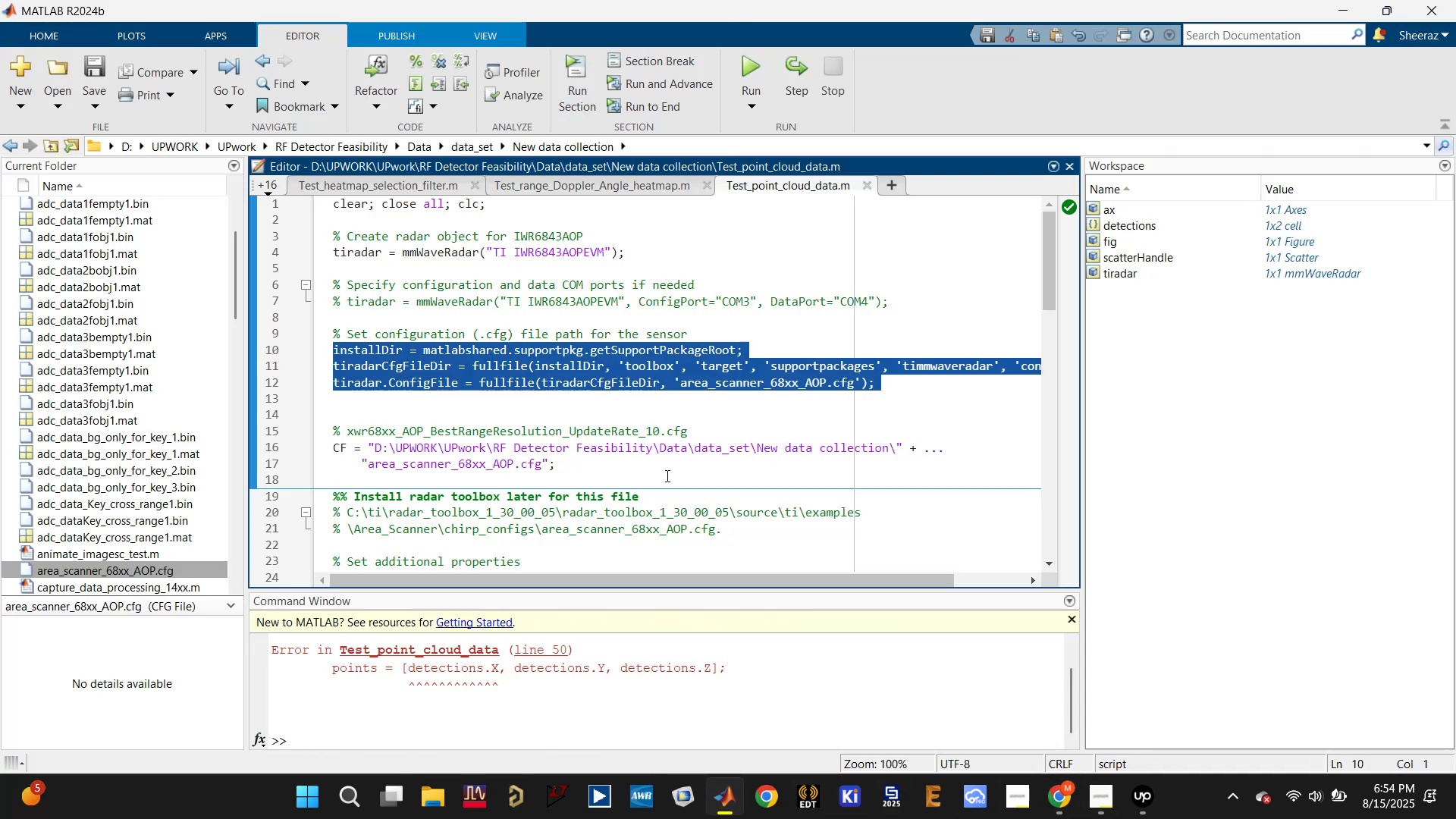 
left_click([689, 415])
 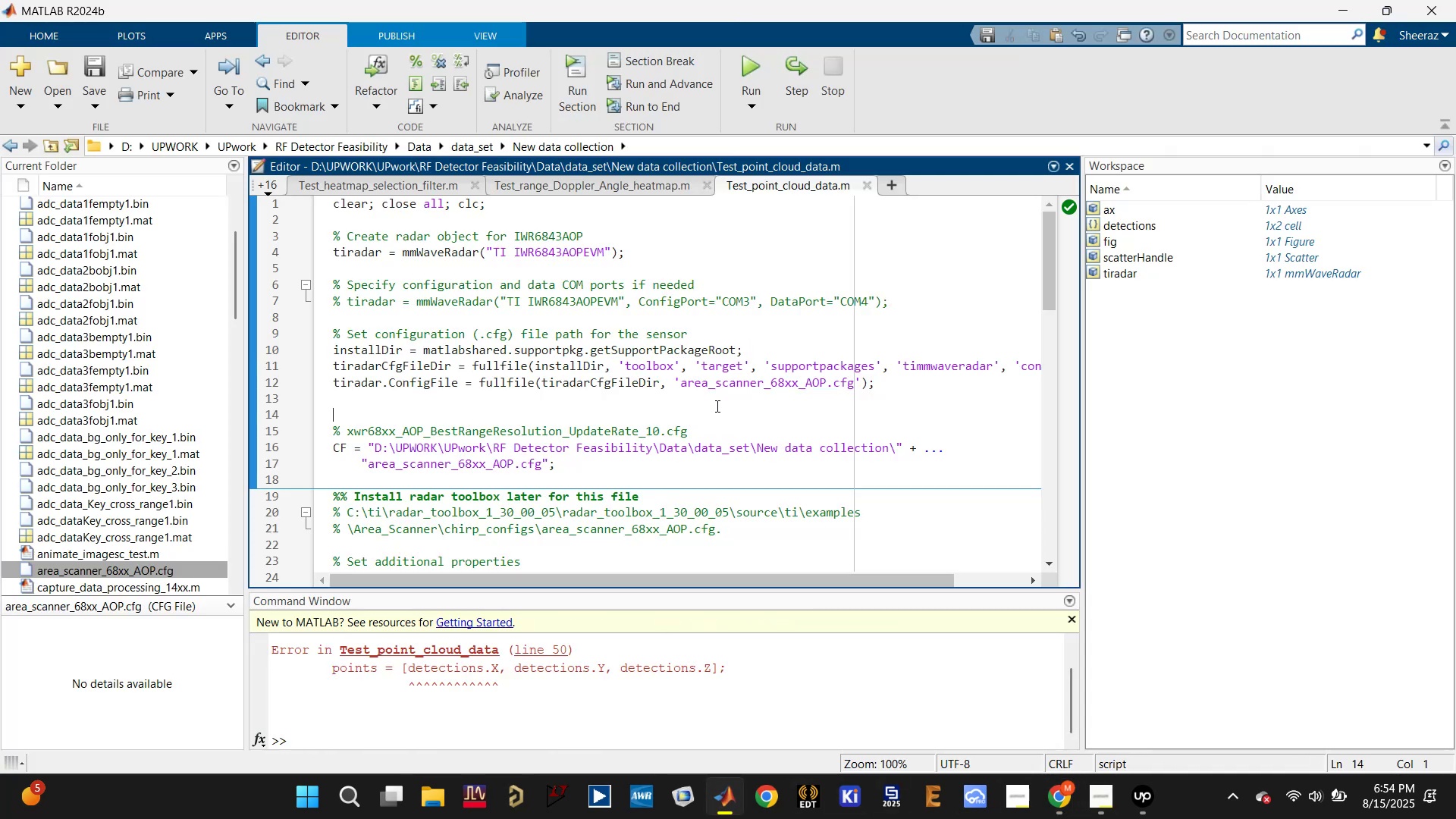 
left_click([716, 405])
 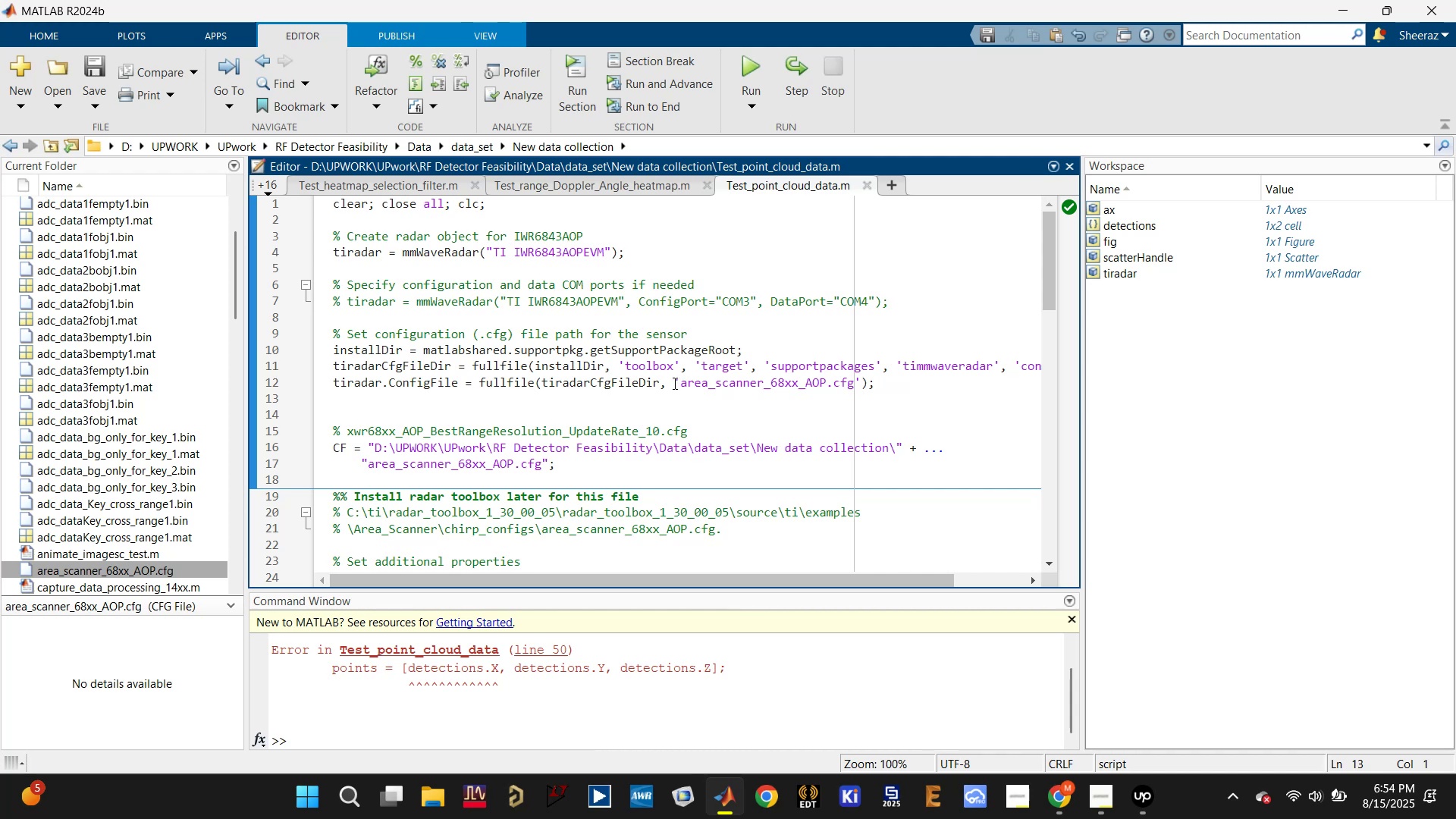 
wait(13.13)
 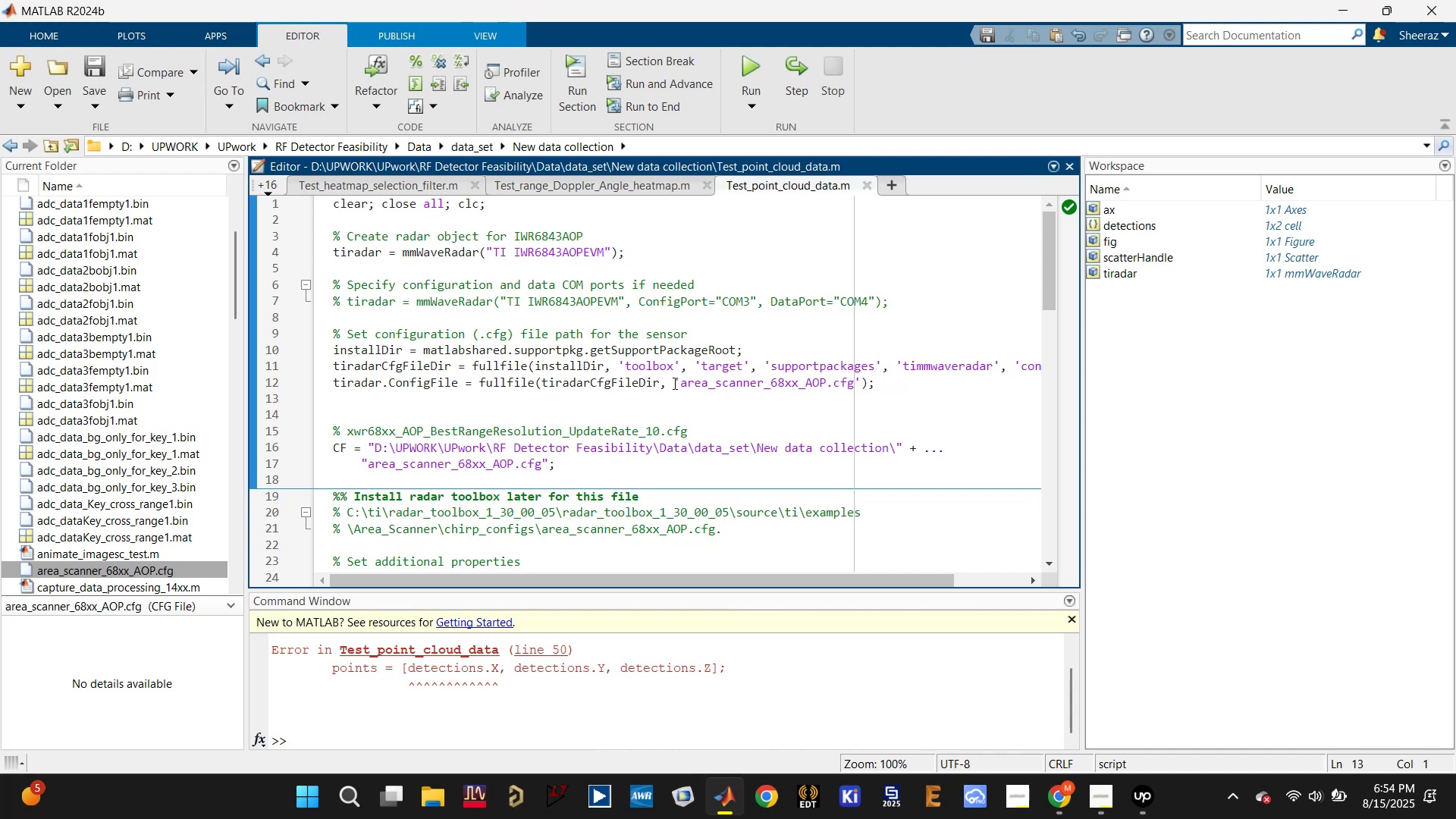 
right_click([135, 567])
 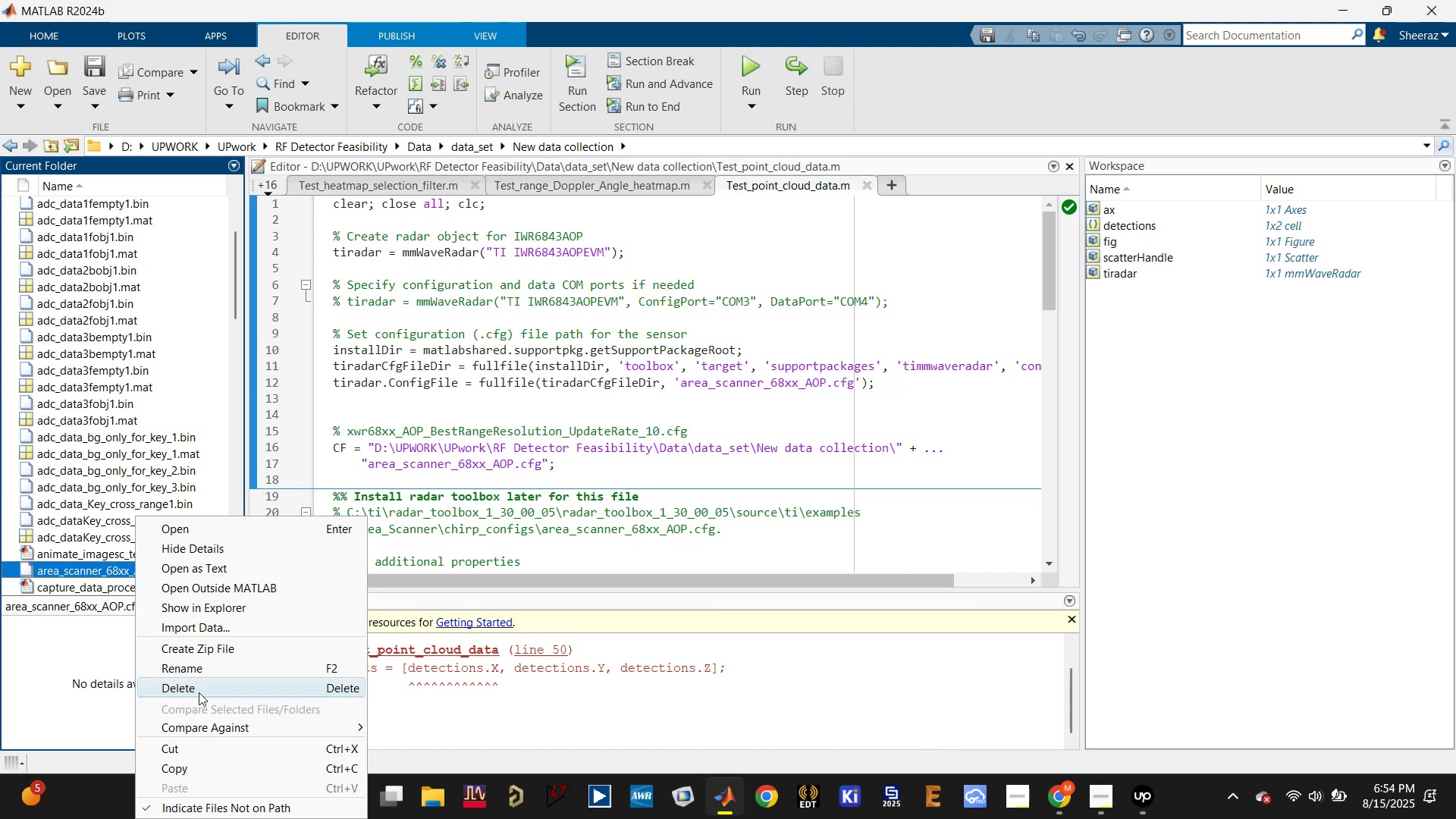 
left_click([223, 768])
 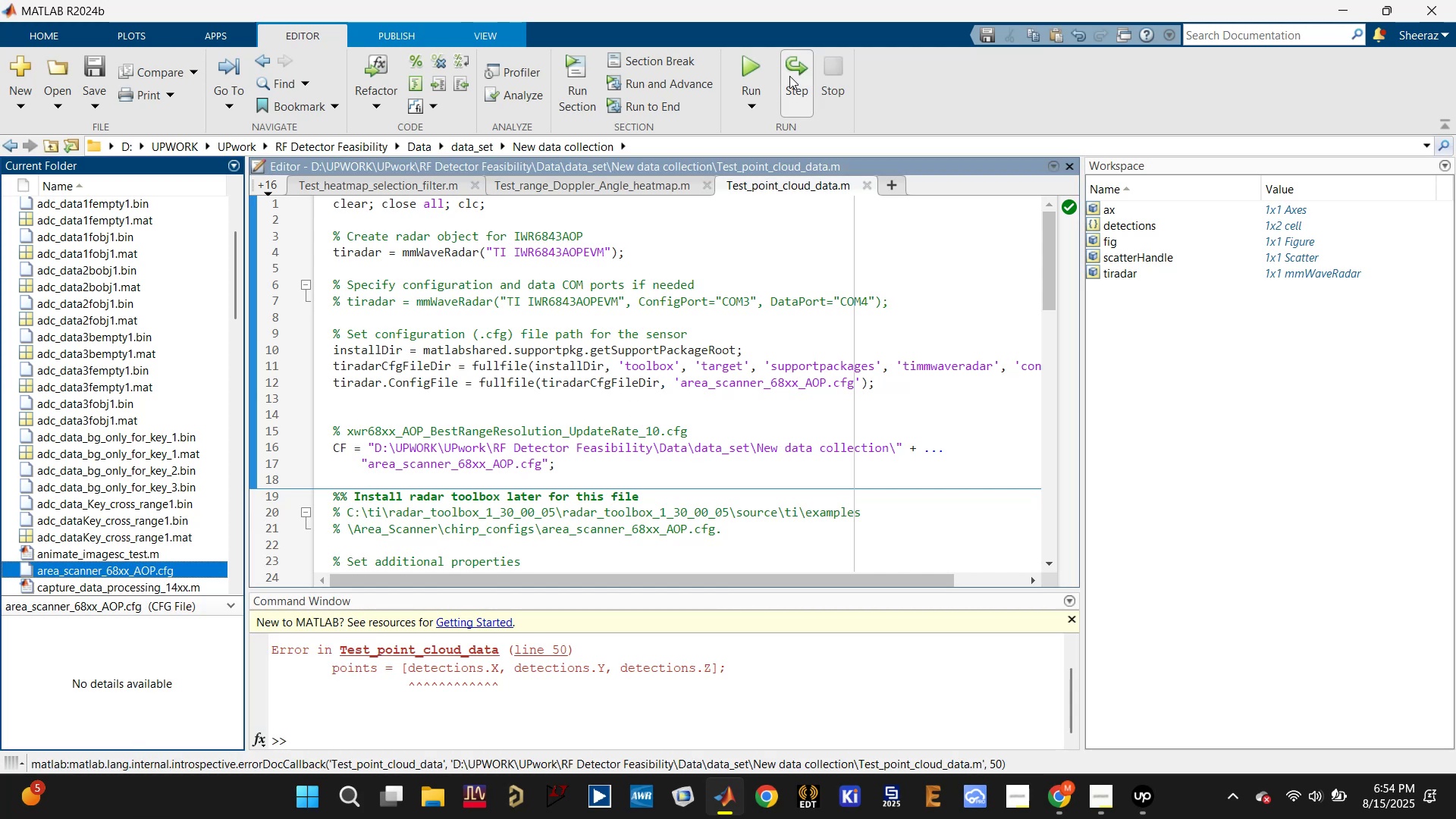 
left_click([761, 66])
 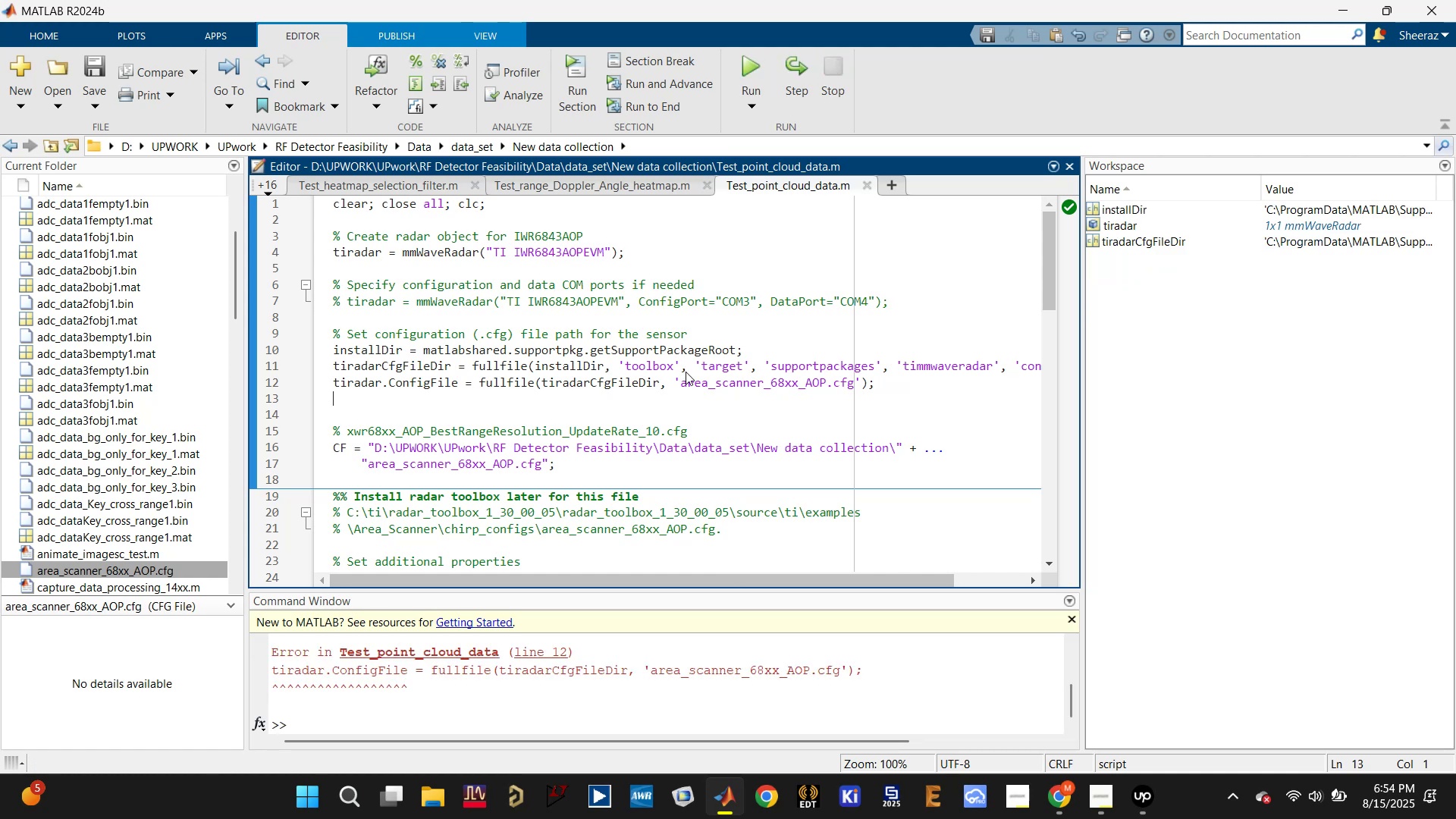 
wait(5.31)
 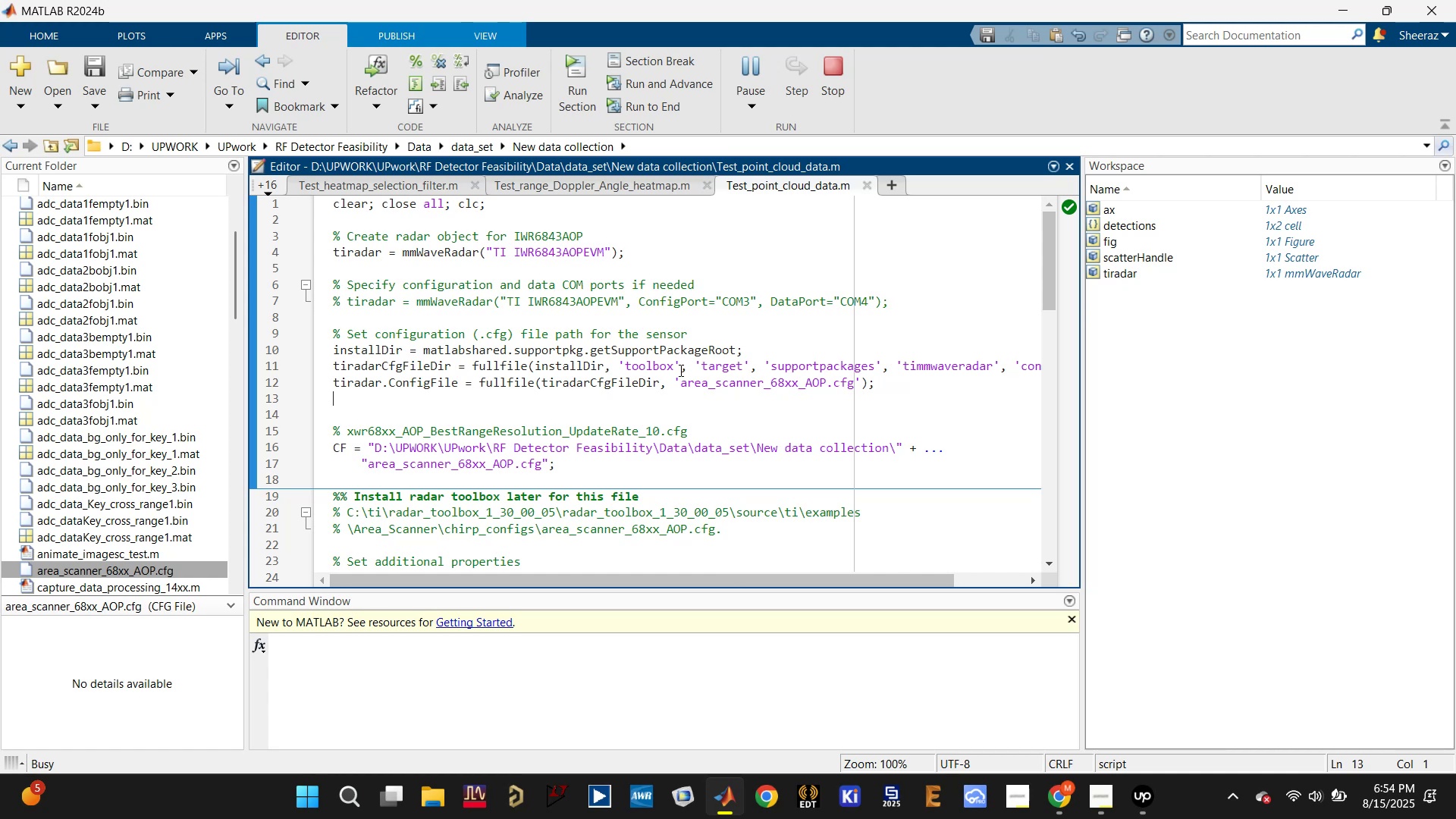 
left_click([592, 187])
 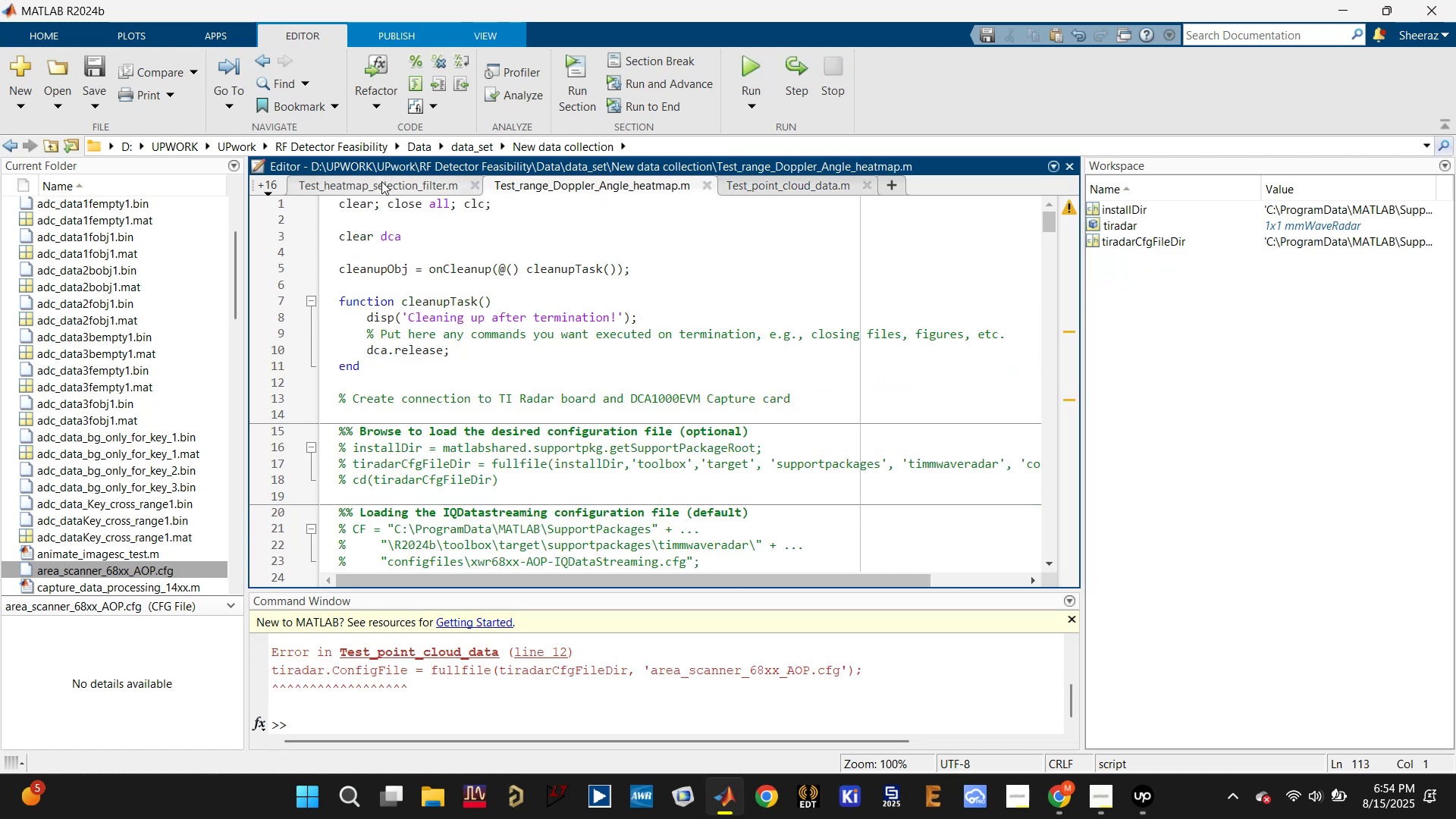 
left_click([375, 182])
 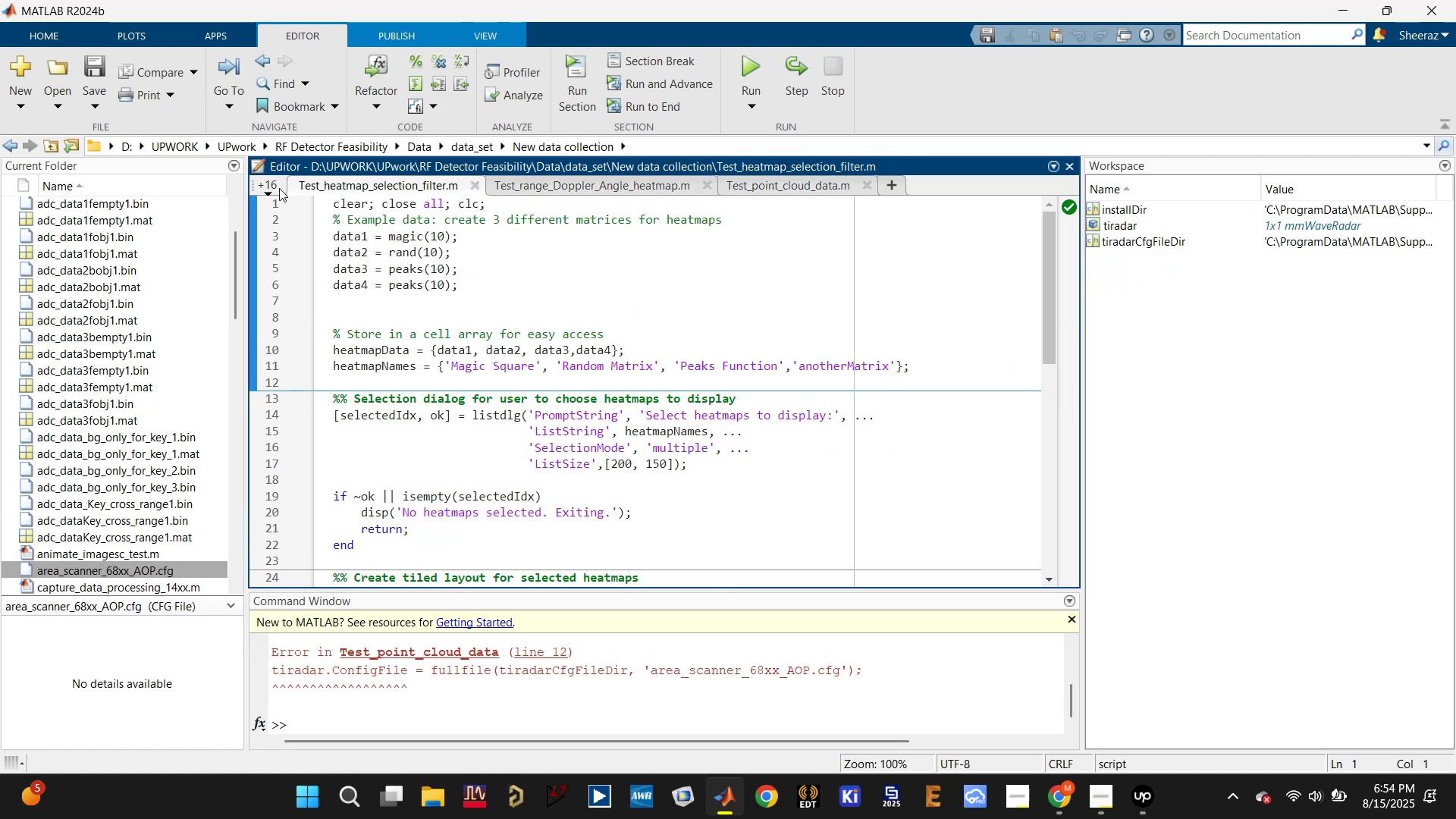 
left_click([271, 187])
 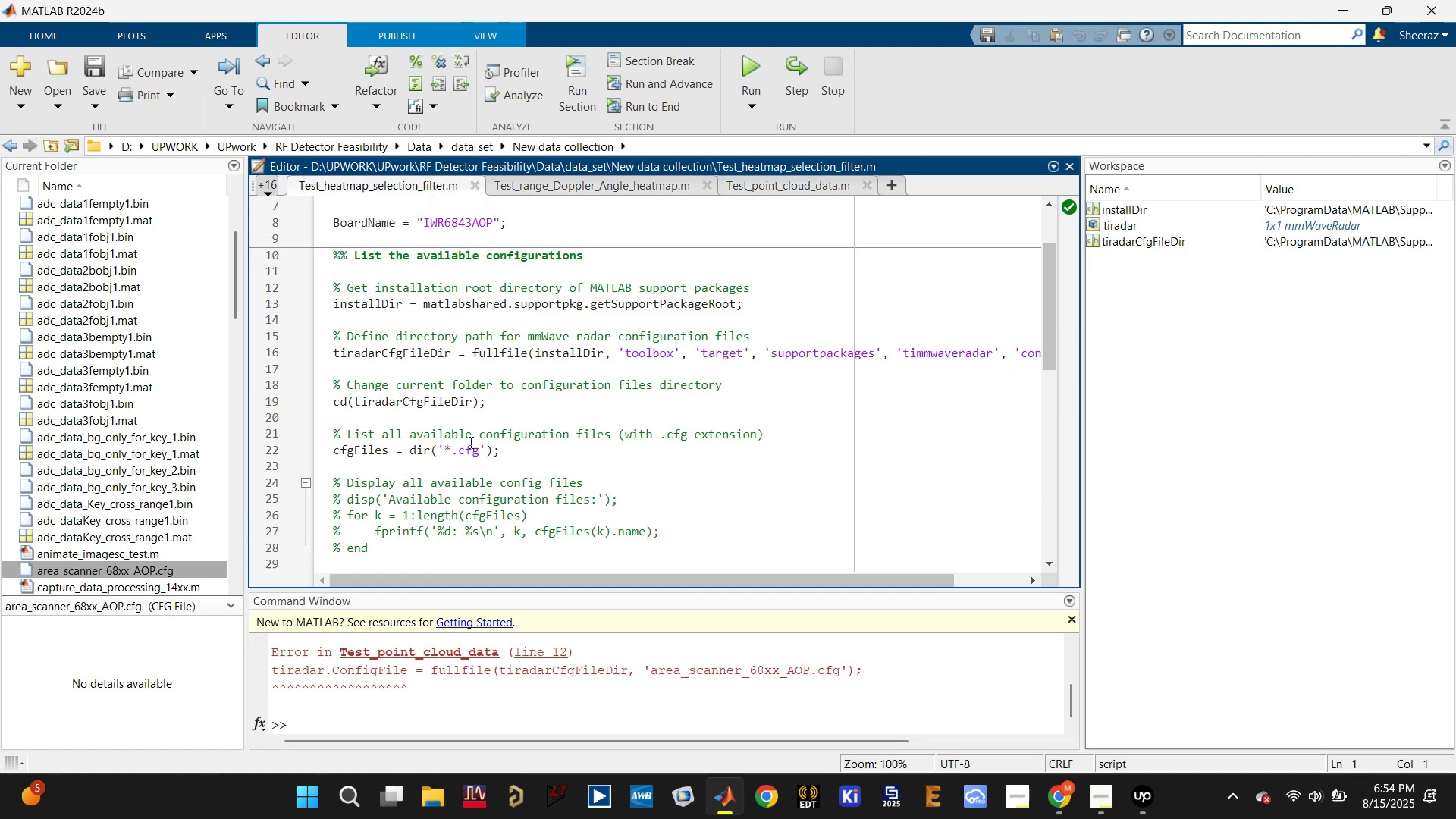 
left_click([743, 62])
 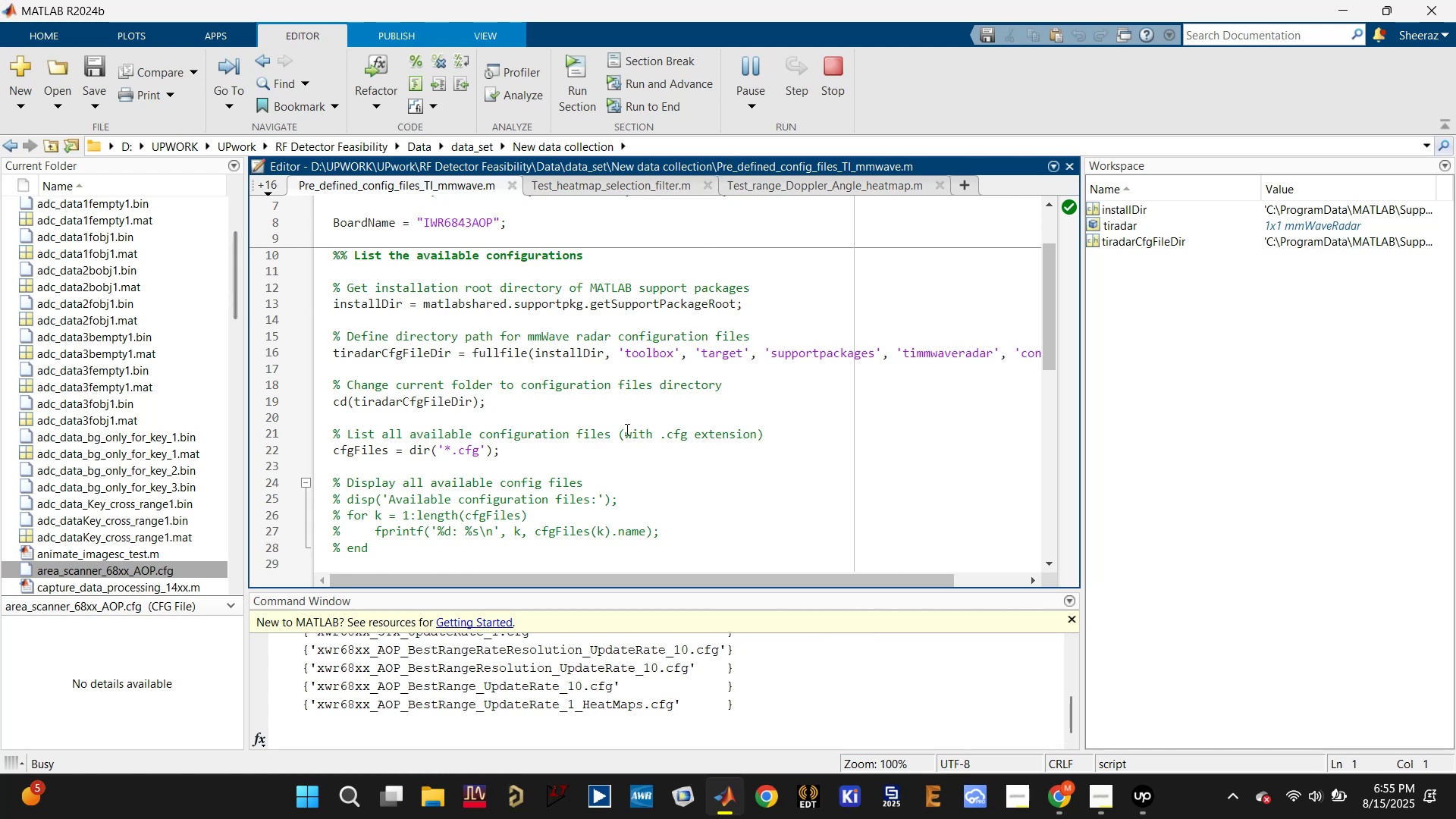 
wait(12.79)
 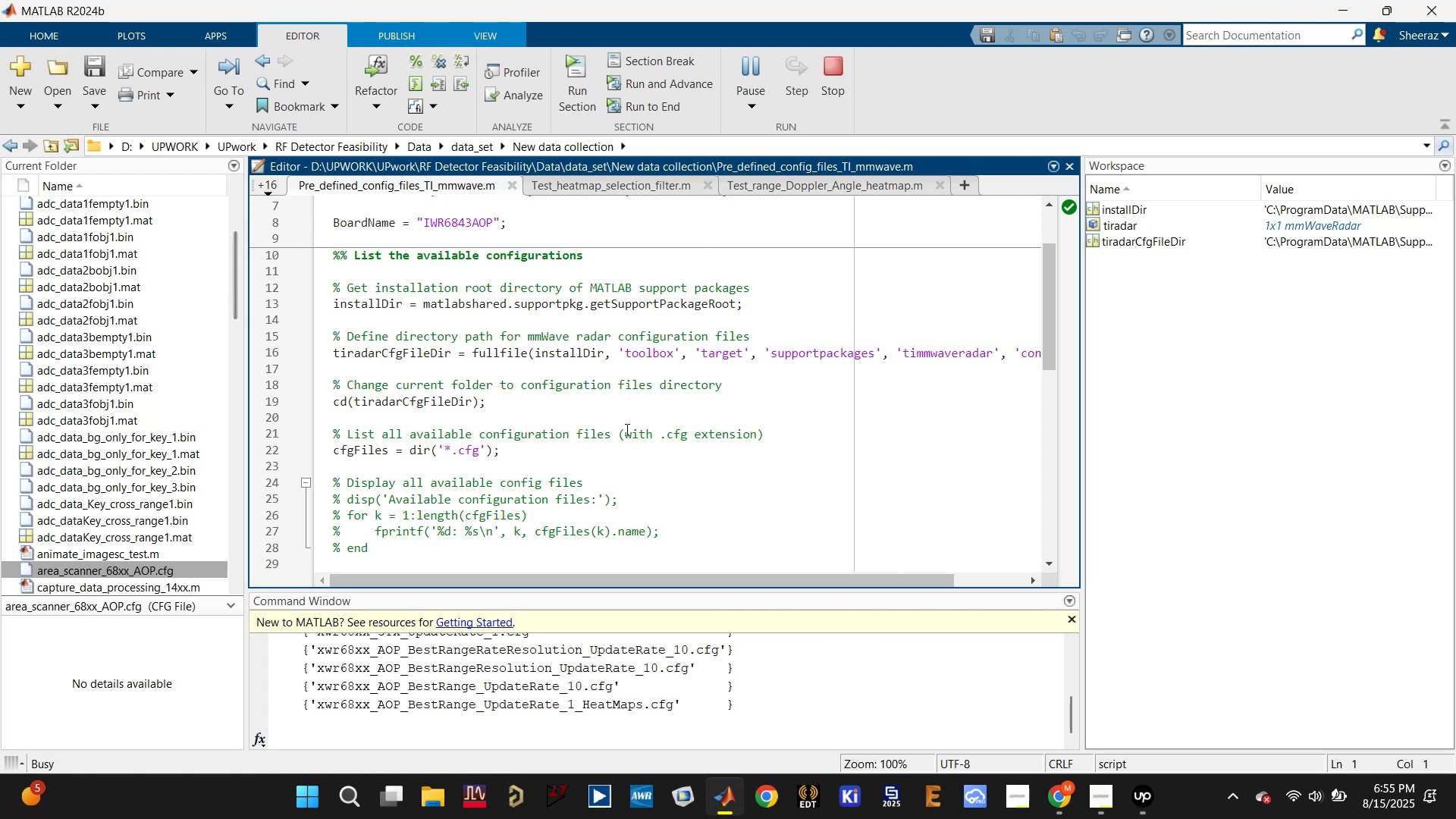 
left_click([1141, 817])
 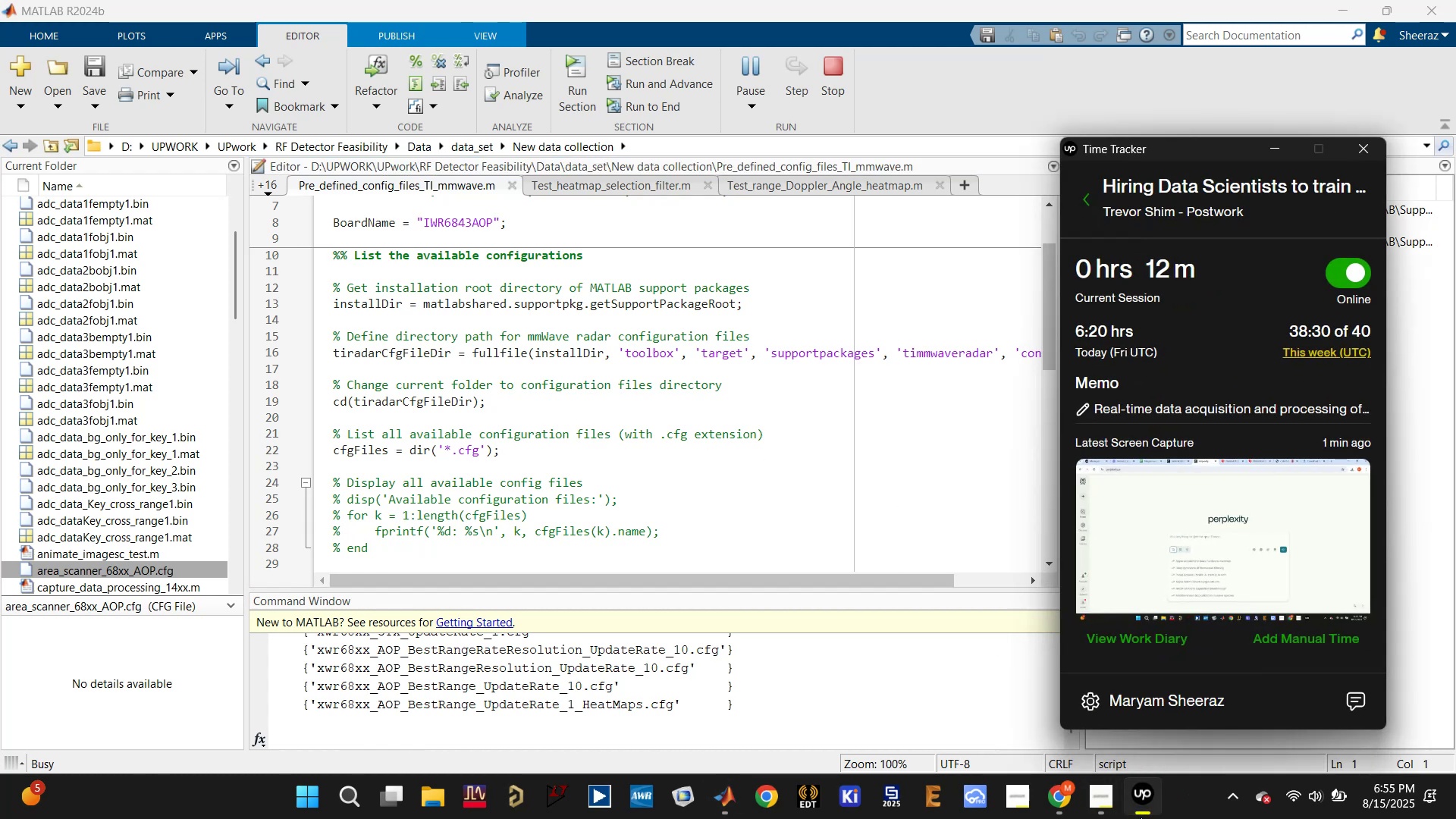 
left_click([1141, 817])
 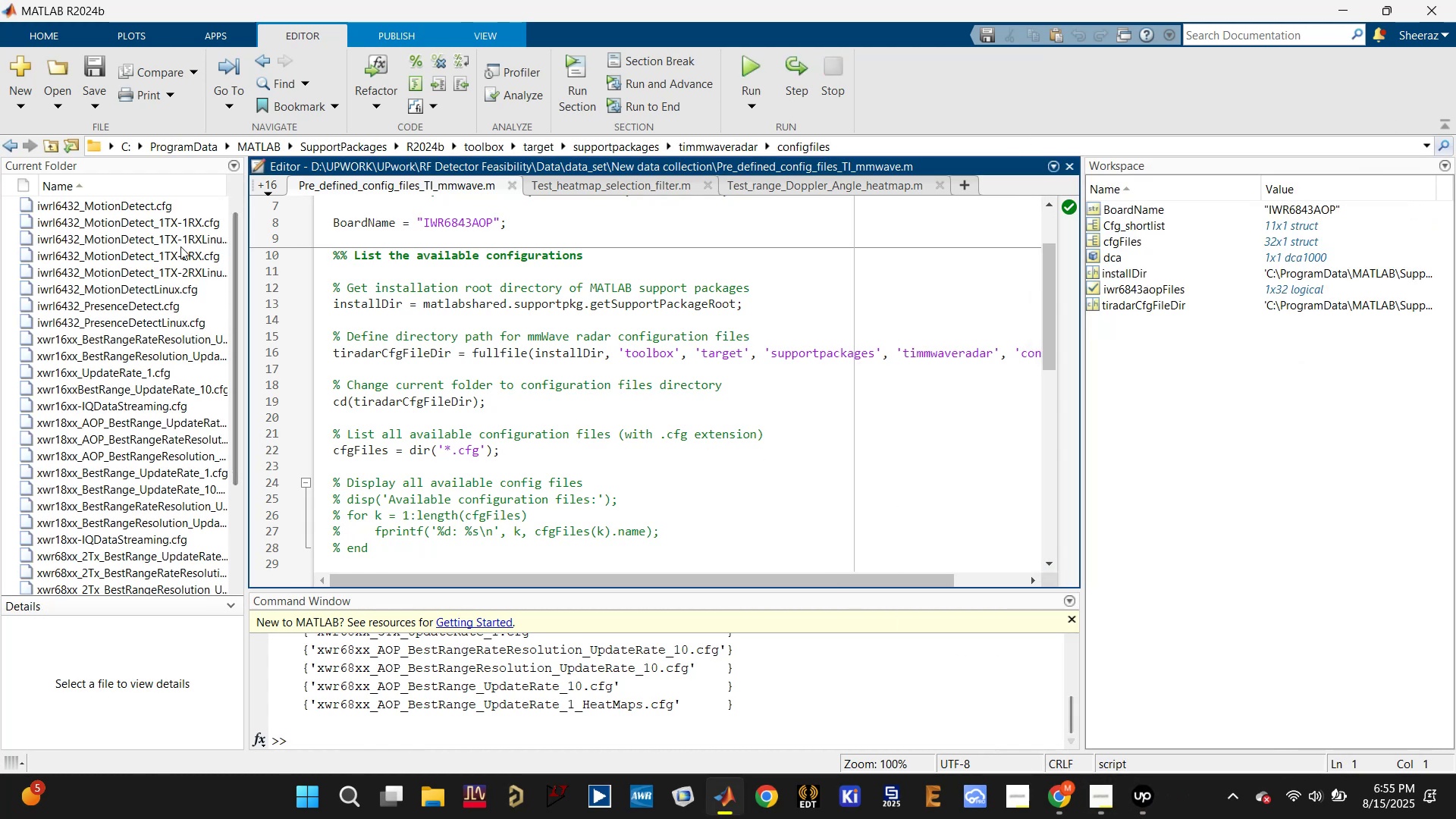 
right_click([203, 201])
 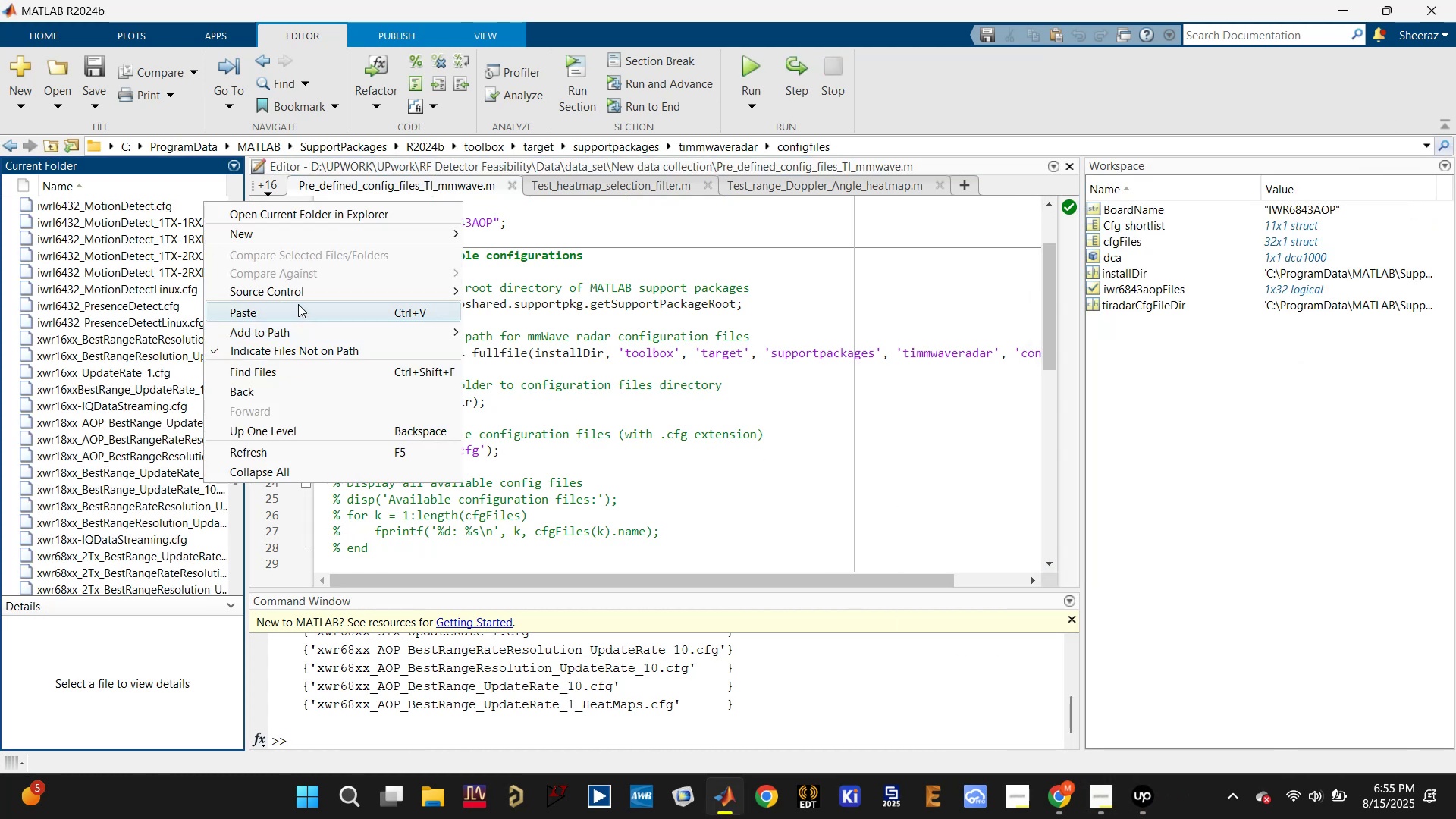 
left_click([290, 308])
 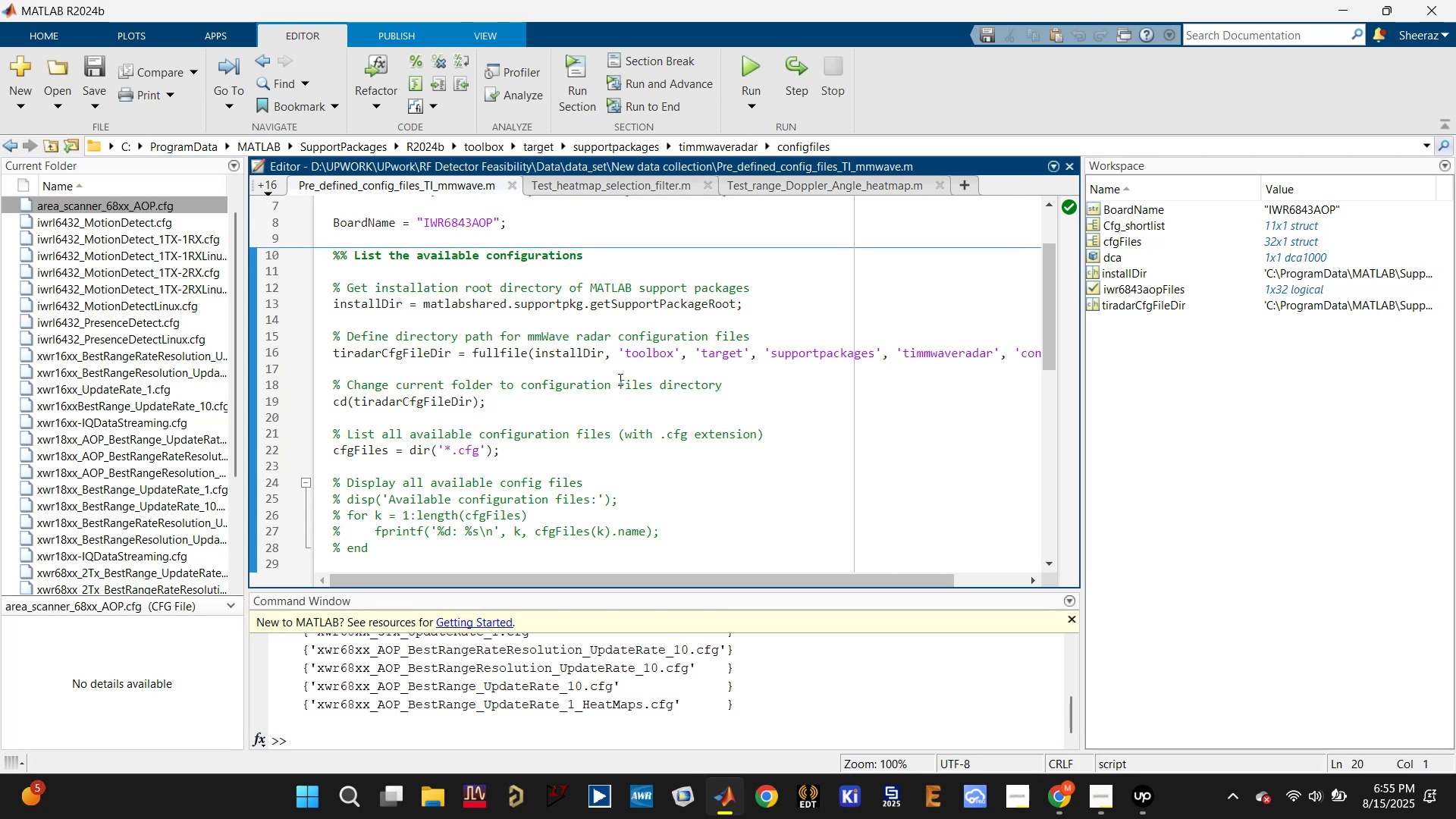 
wait(6.41)
 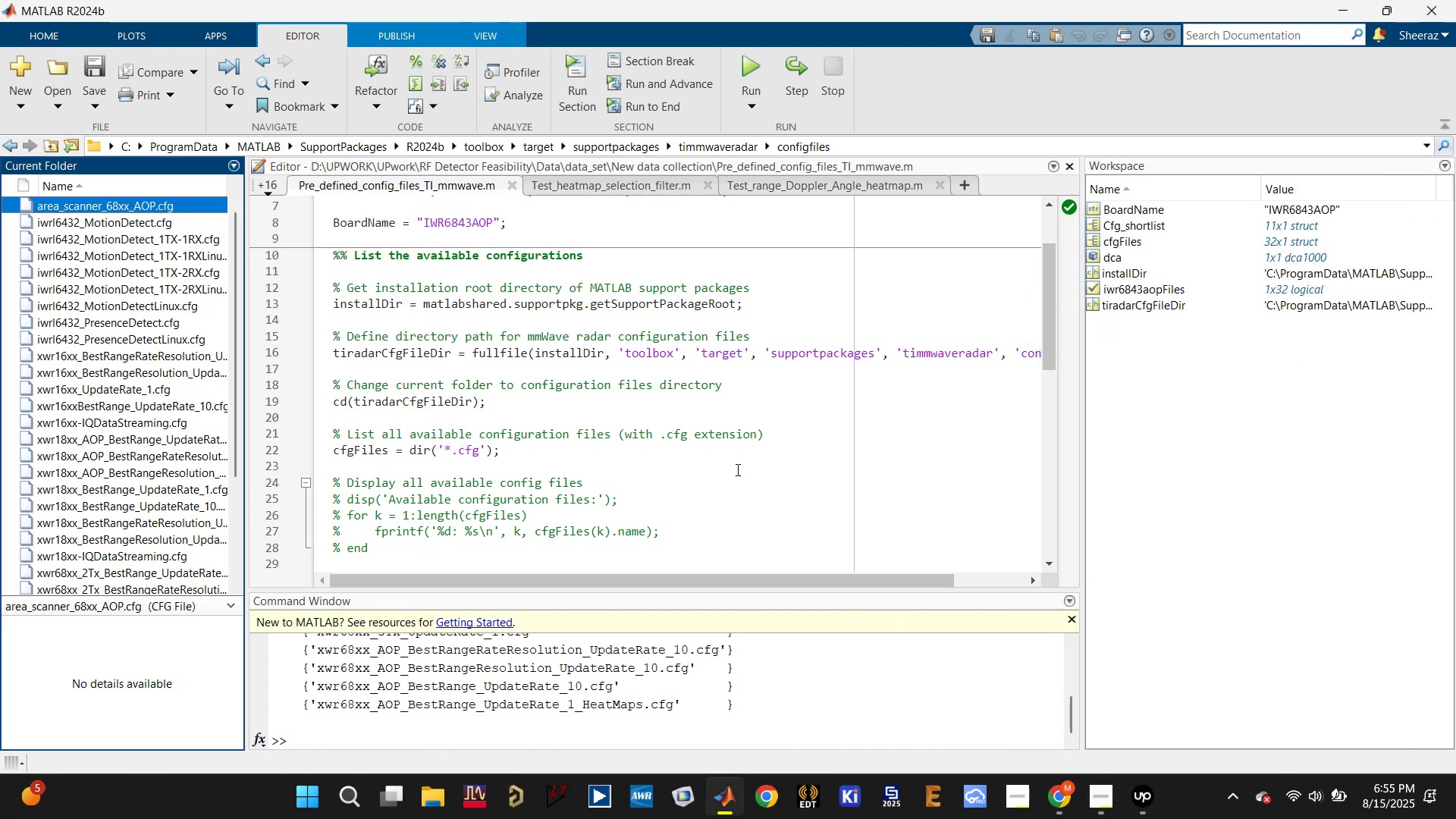 
left_click([276, 184])
 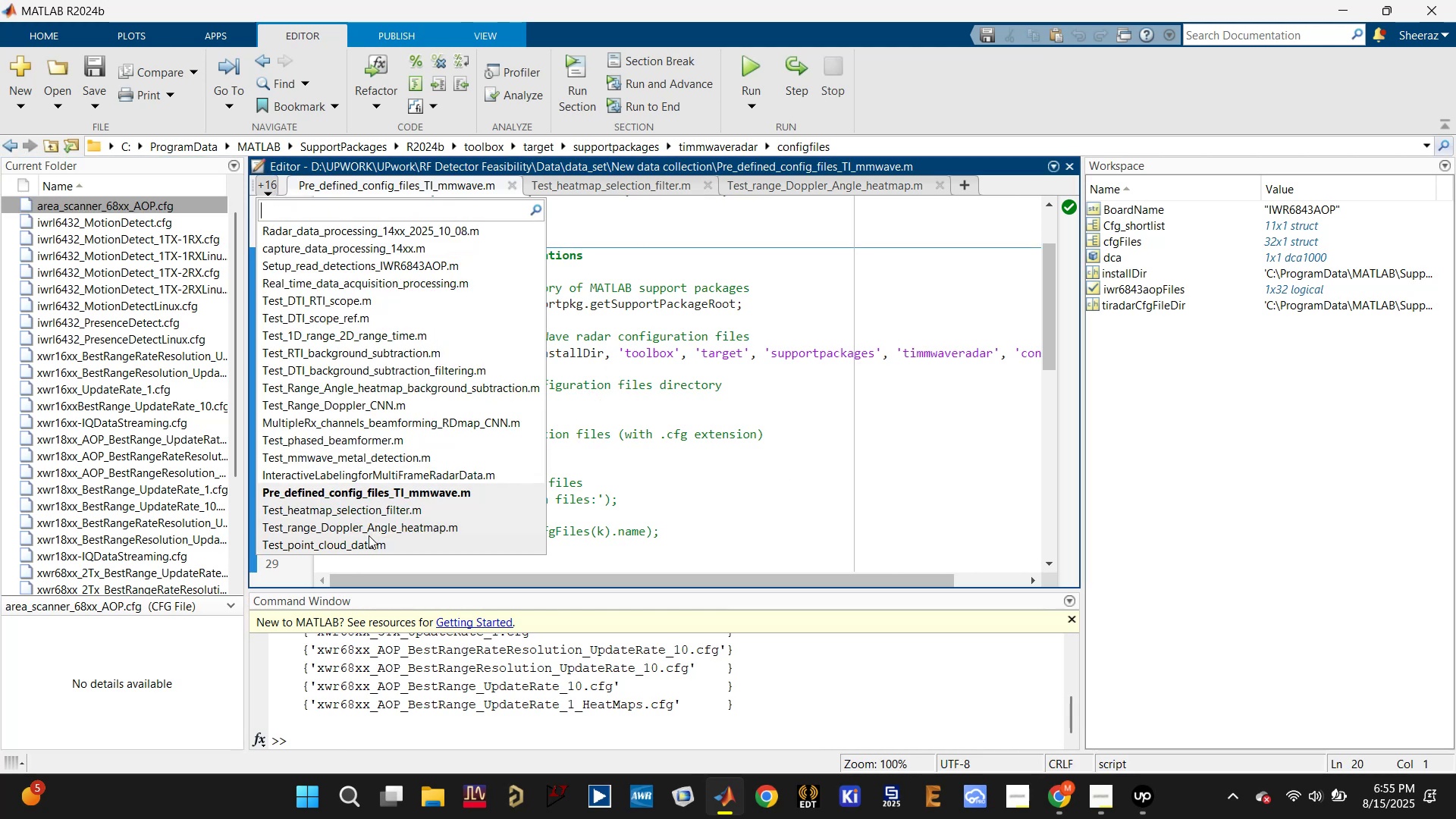 
left_click([362, 544])
 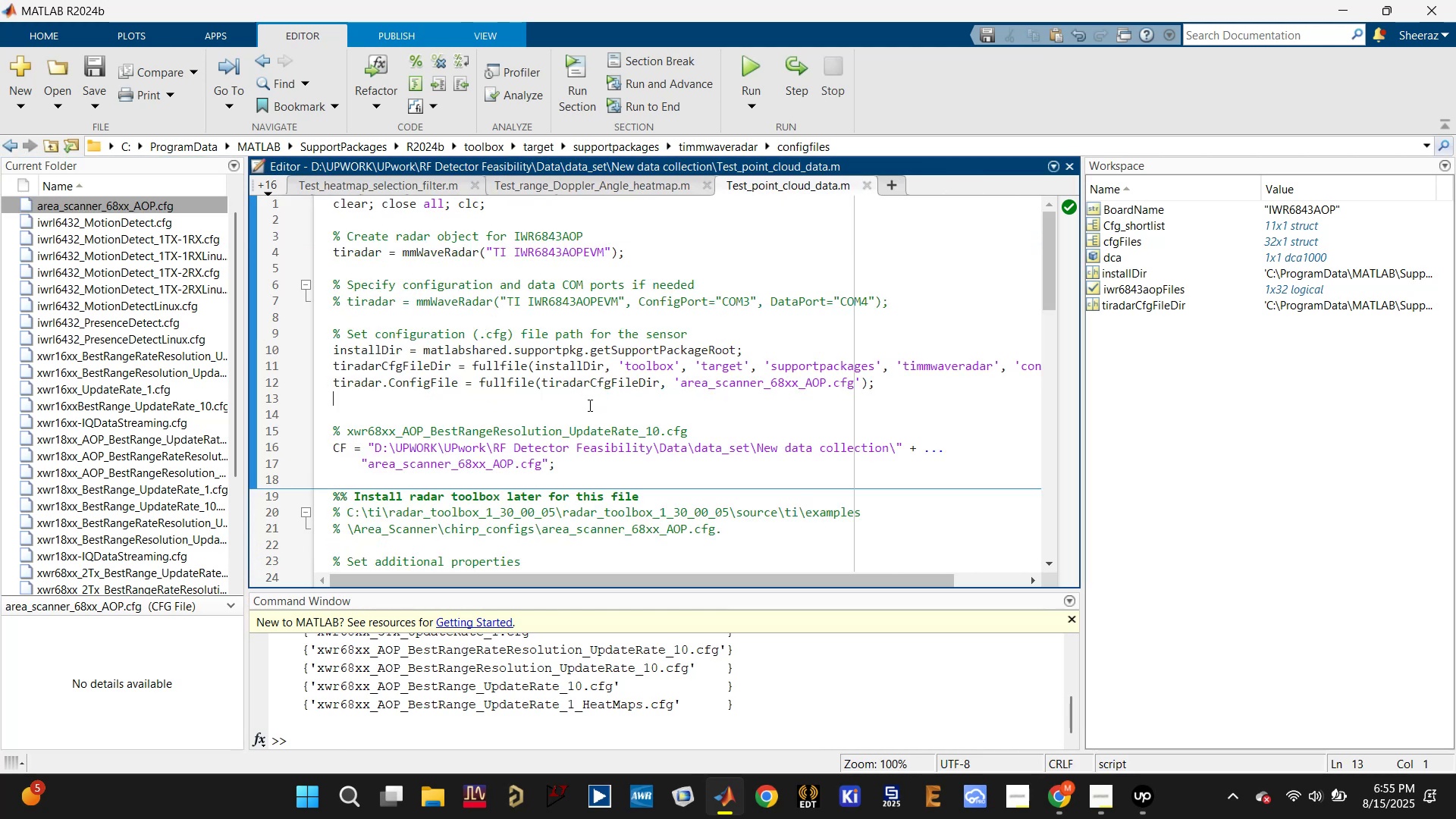 
left_click([556, 422])
 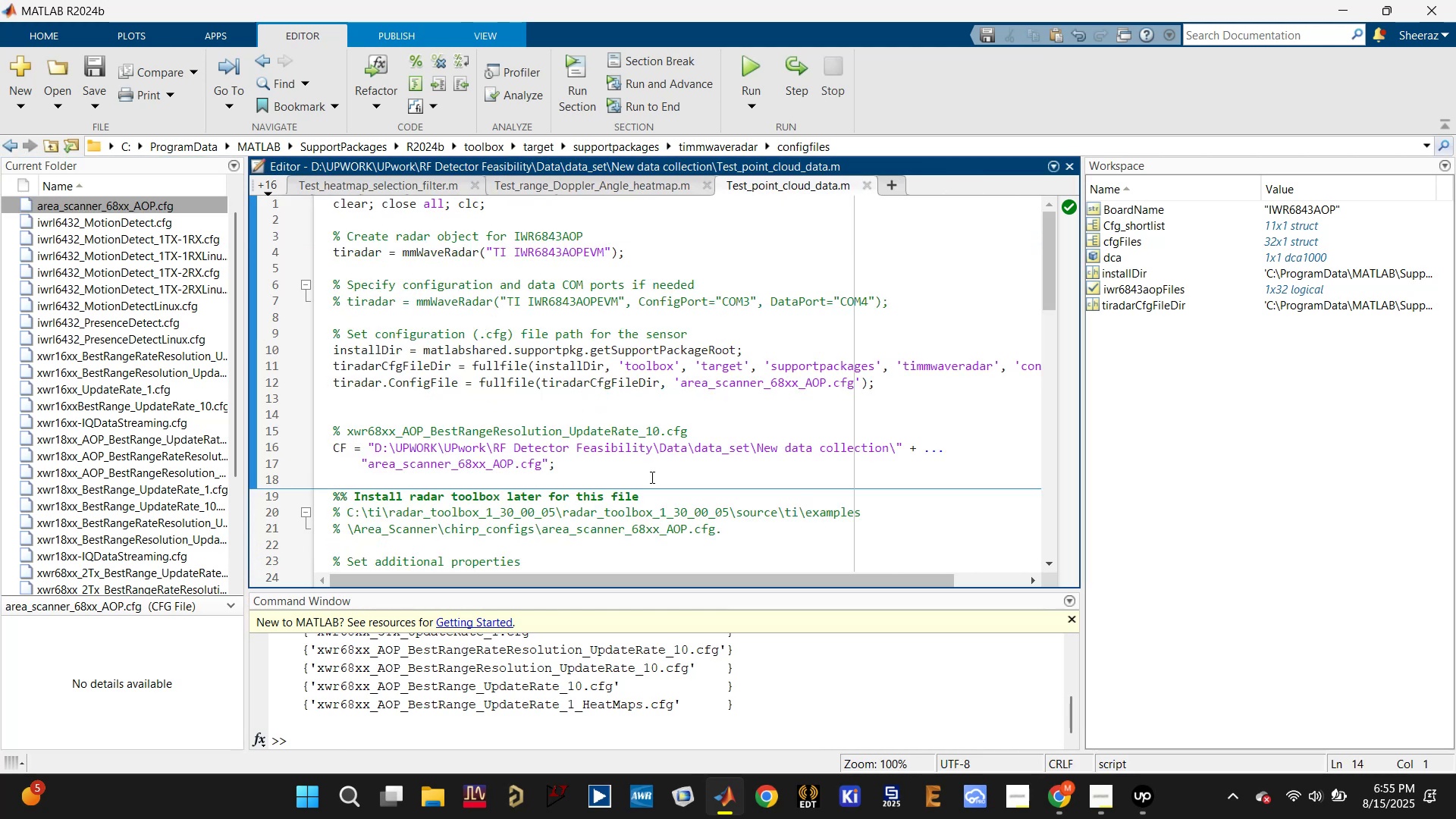 
left_click_drag(start_coordinate=[622, 470], to_coordinate=[322, 428])
 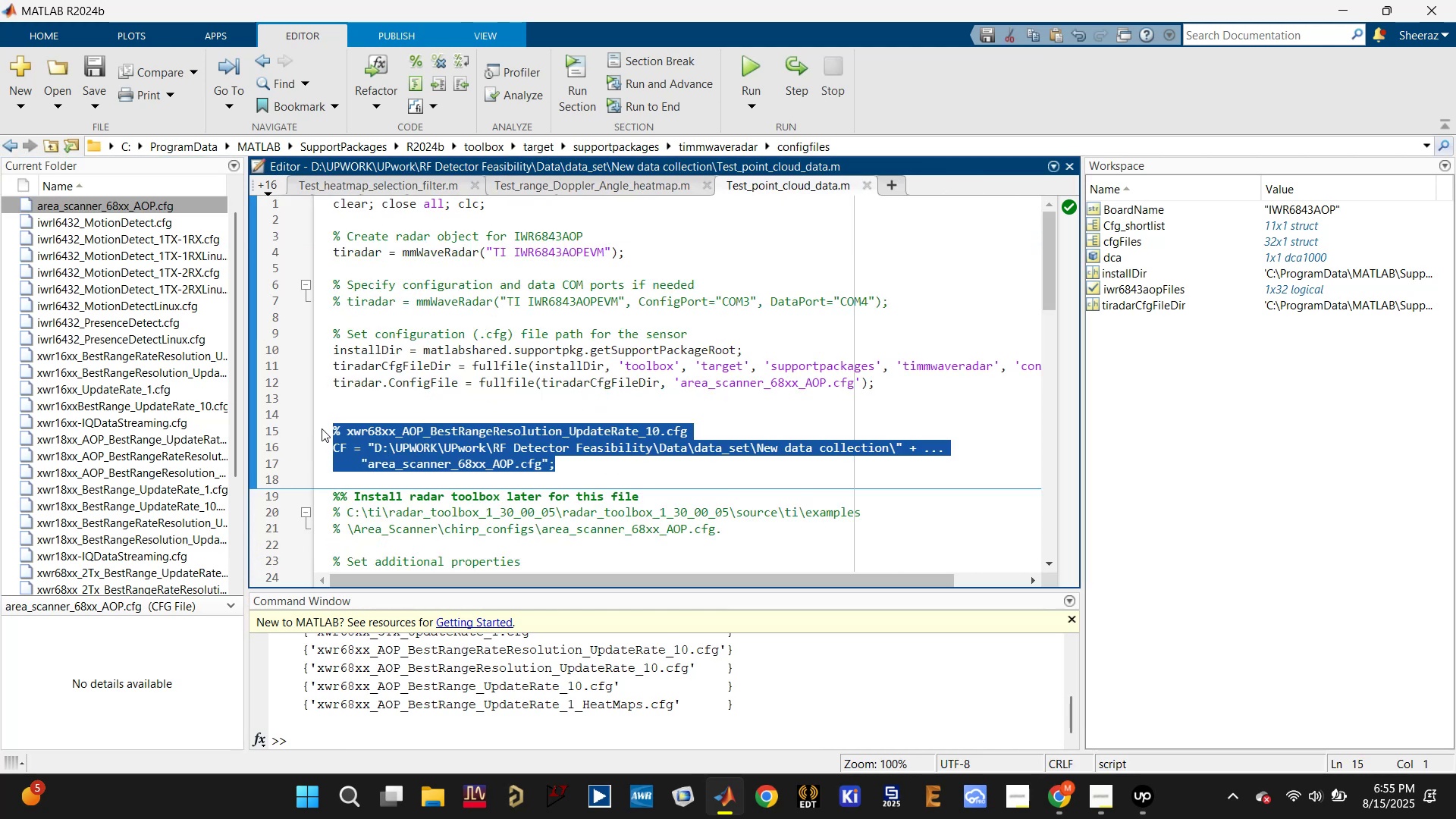 
key(Control+T)
 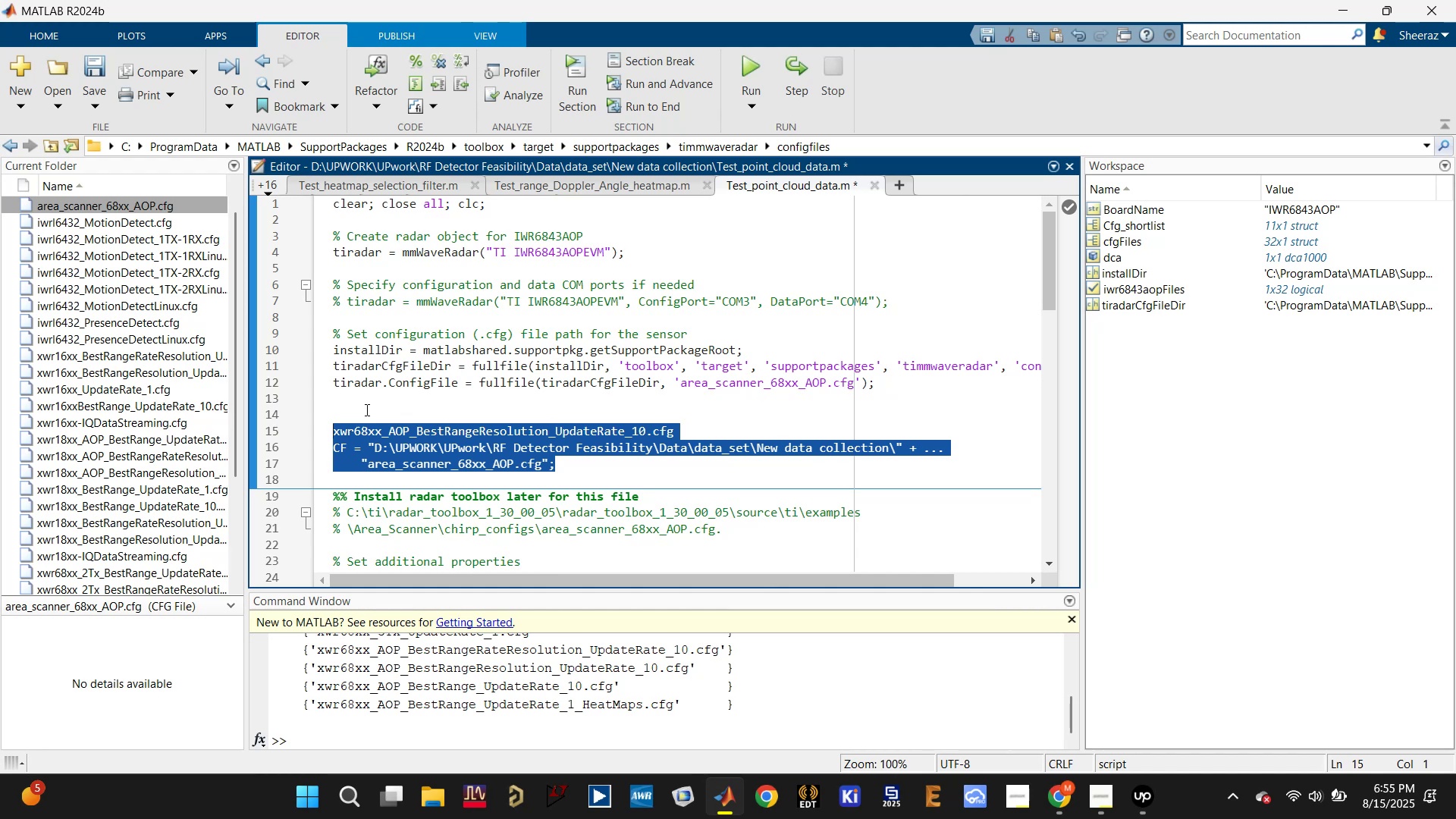 
key(Control+R)
 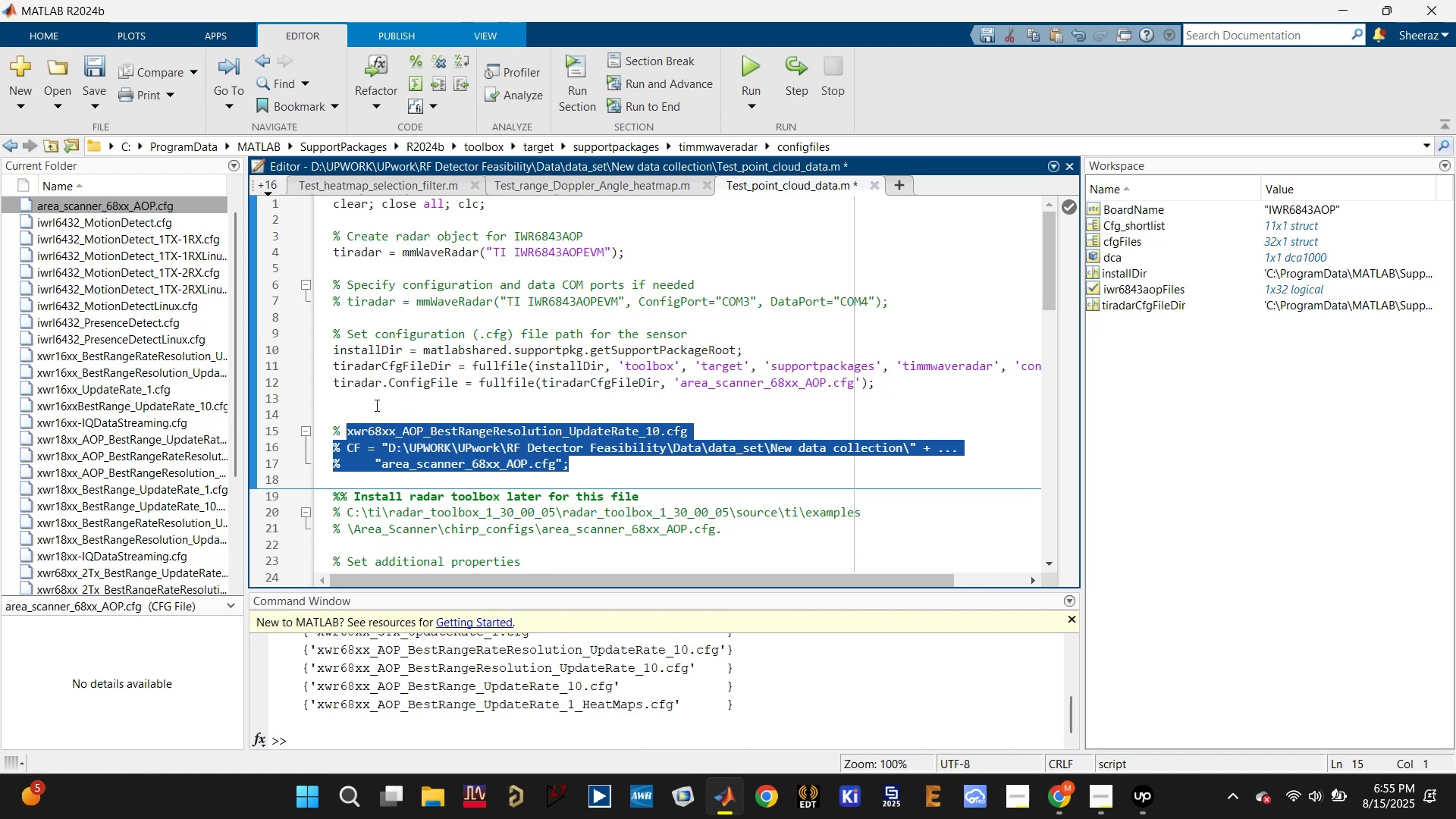 
left_click([378, 402])
 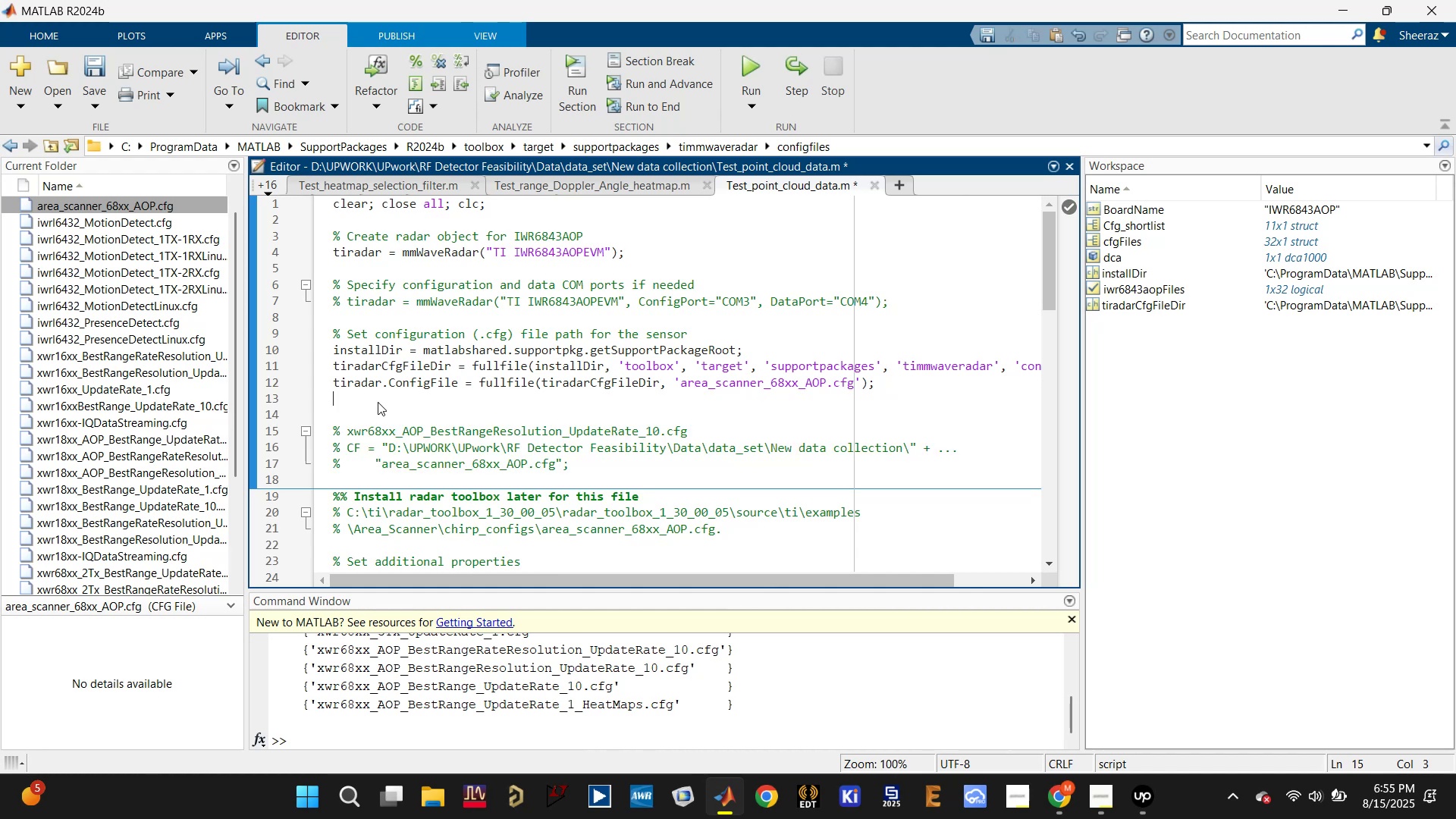 
key(Control+D)
 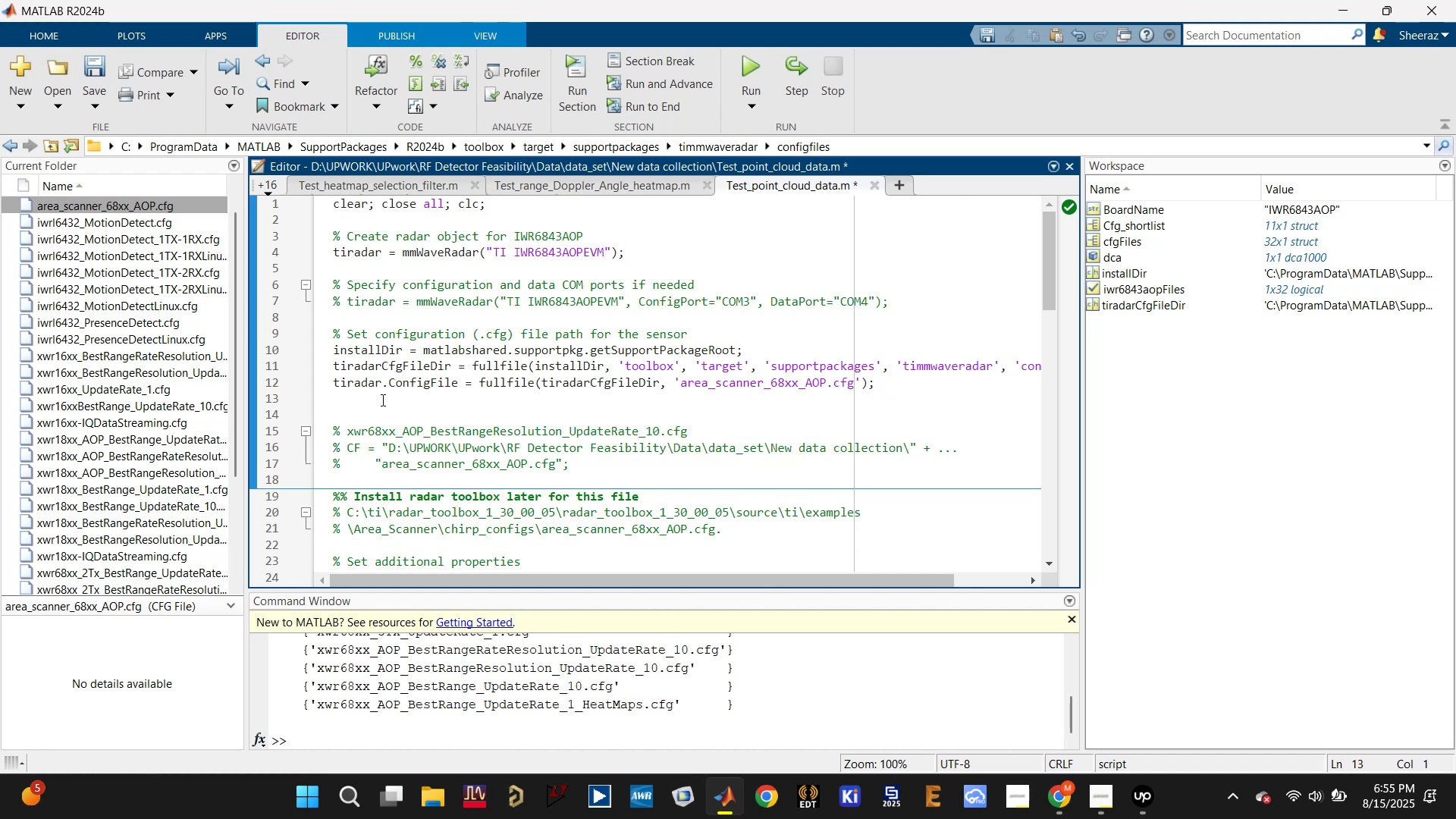 
left_click([381, 400])
 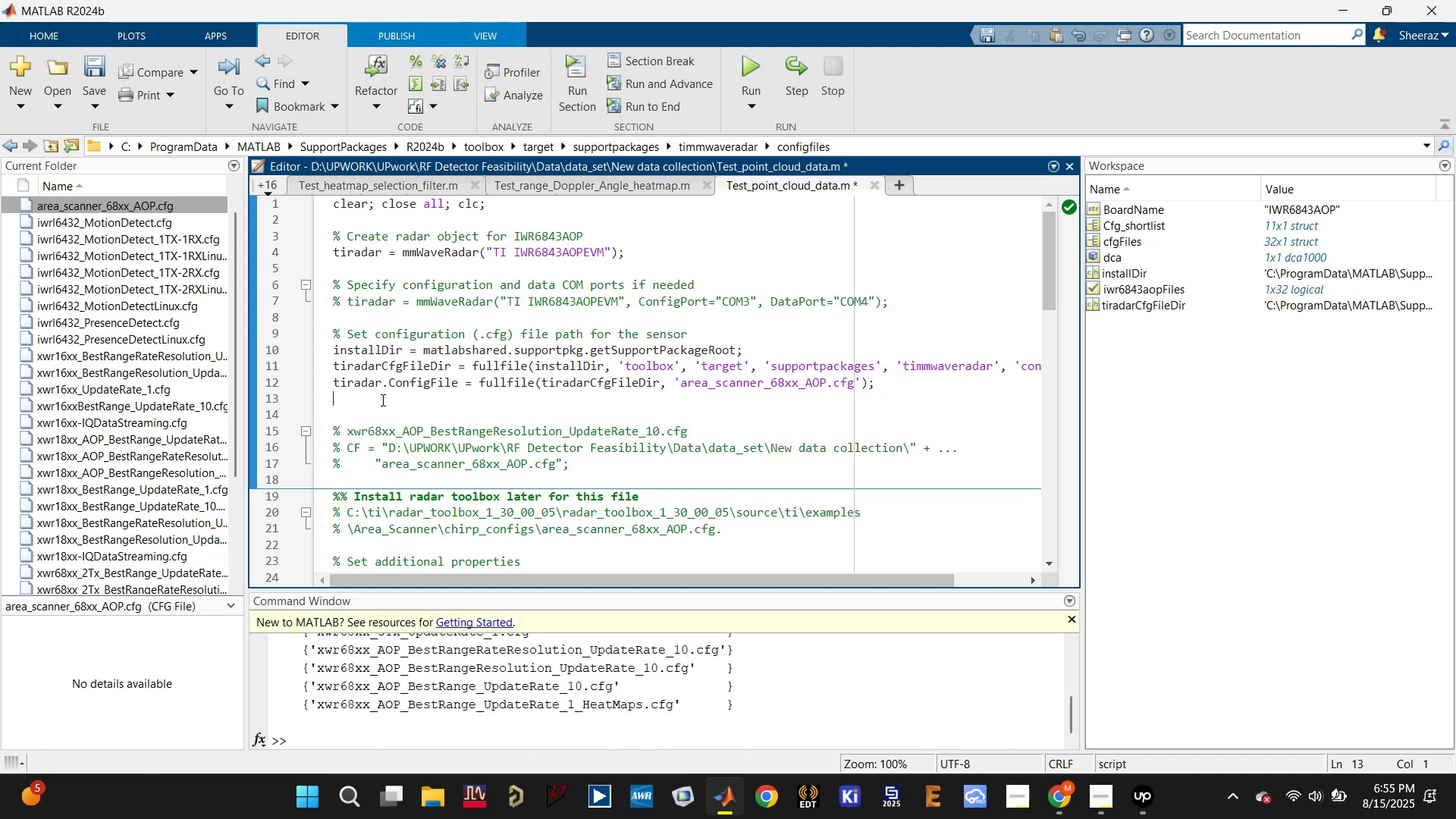 
key(Control+S)
 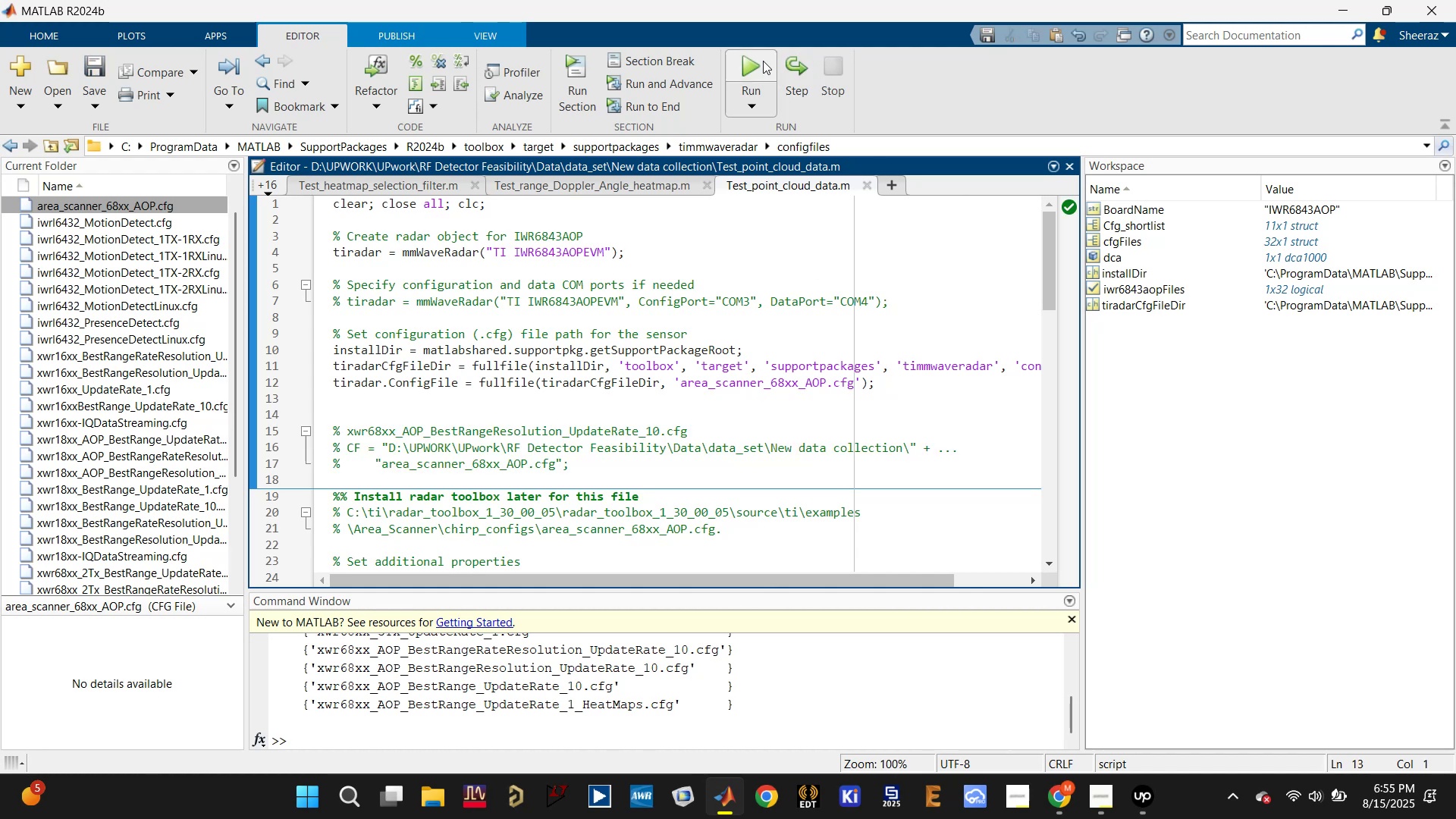 
left_click([755, 64])
 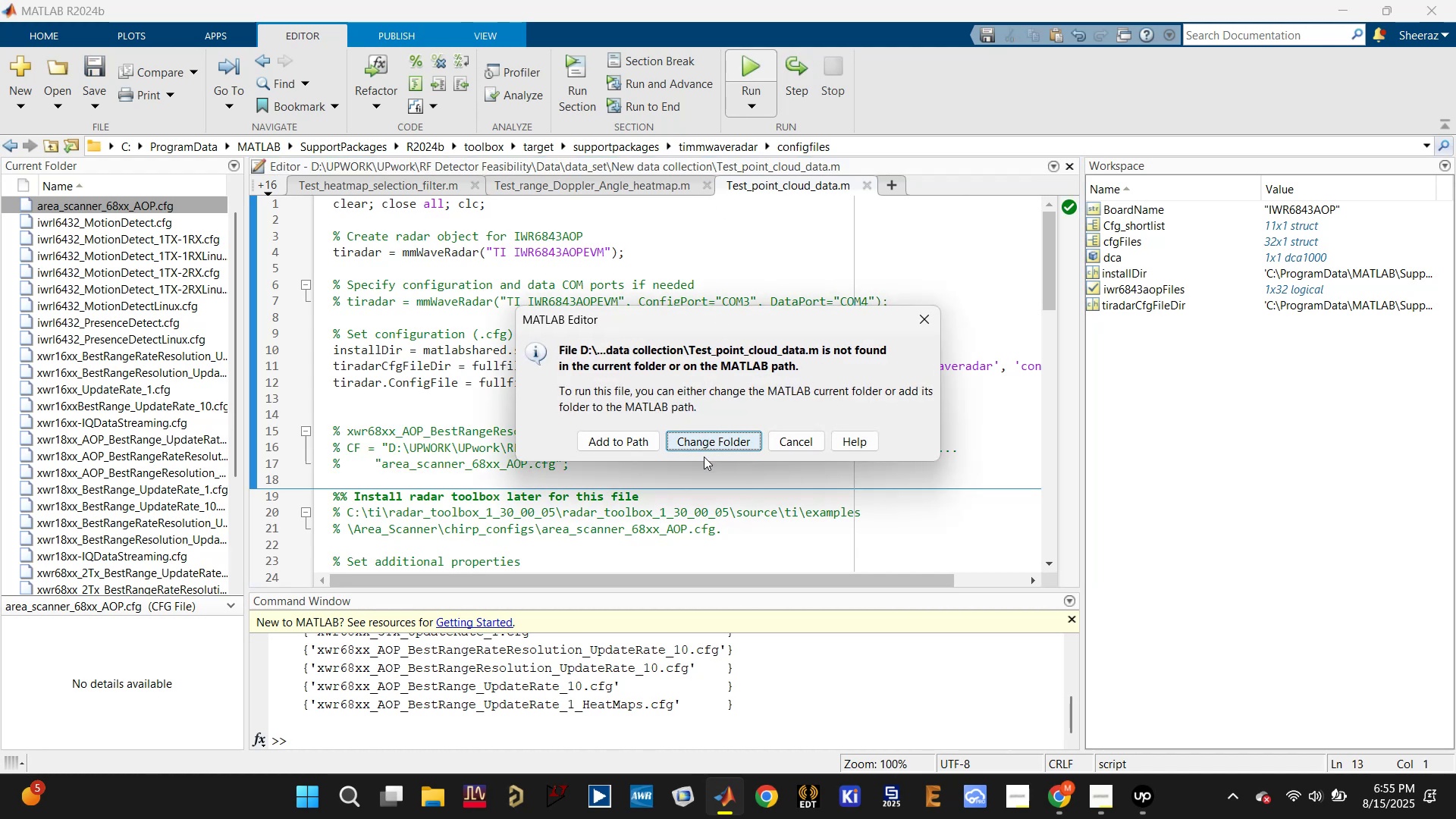 
left_click([712, 443])
 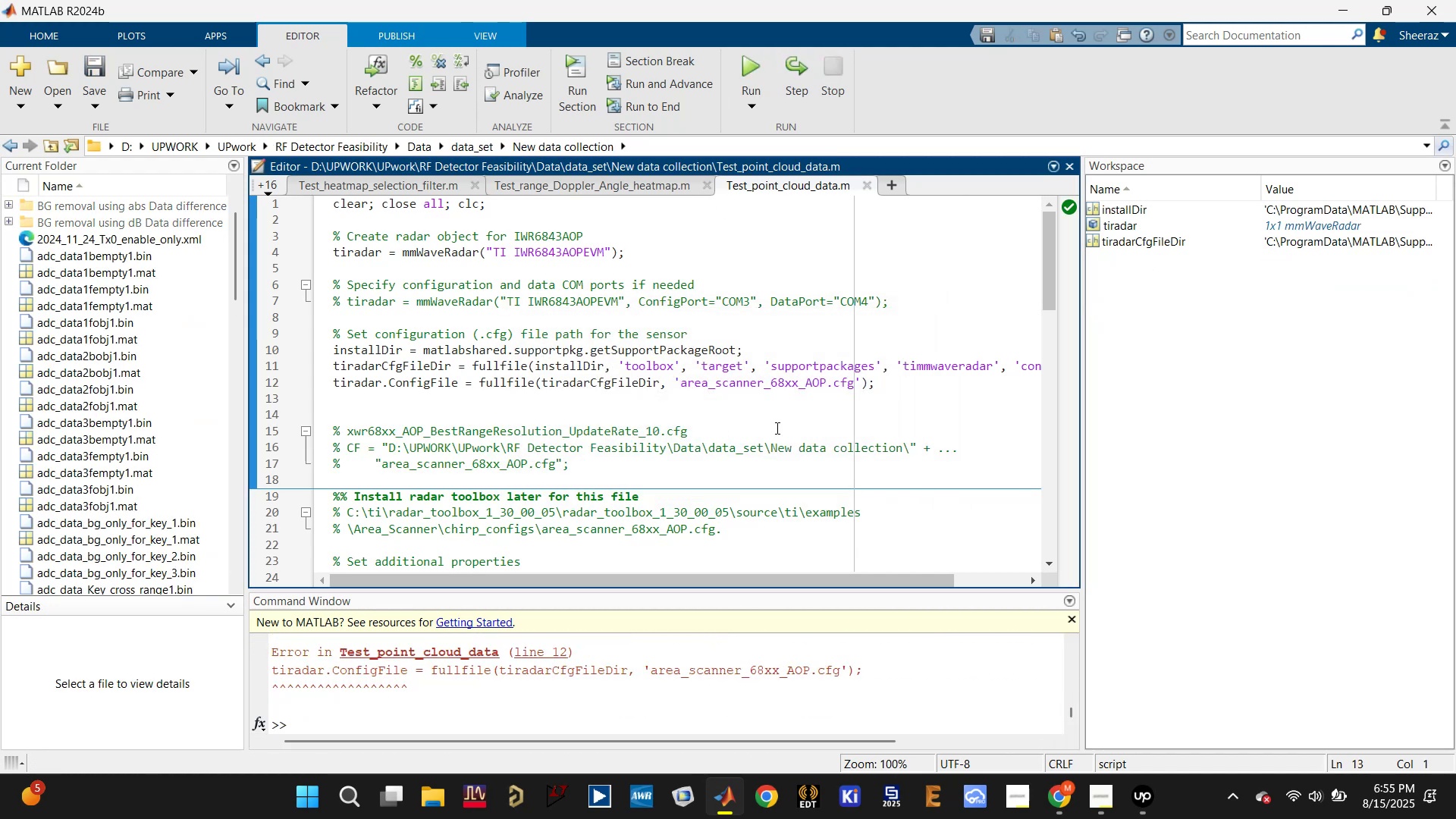 
scroll: coordinate [565, 679], scroll_direction: up, amount: 5.0
 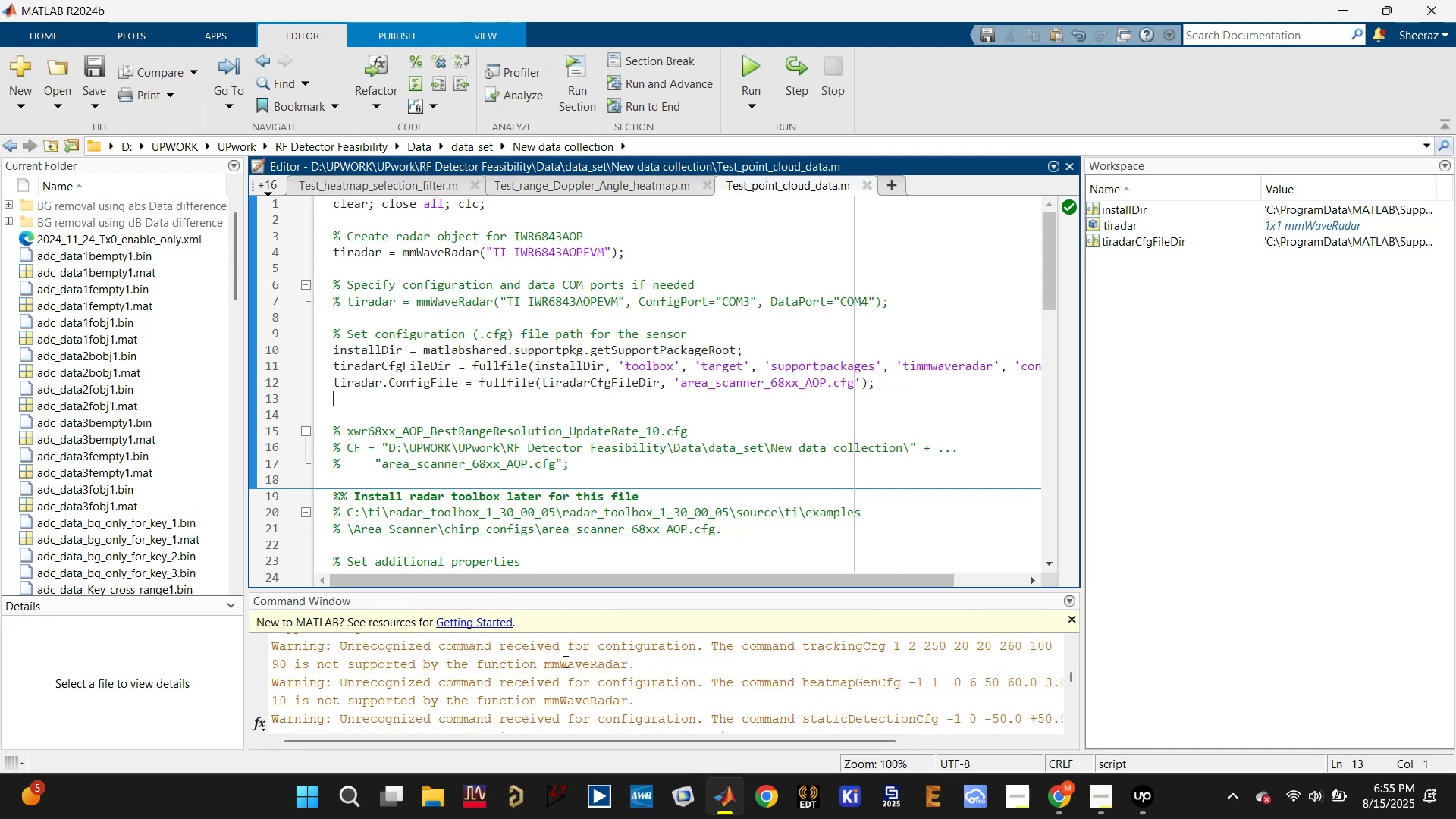 
scroll: coordinate [580, 693], scroll_direction: down, amount: 19.0
 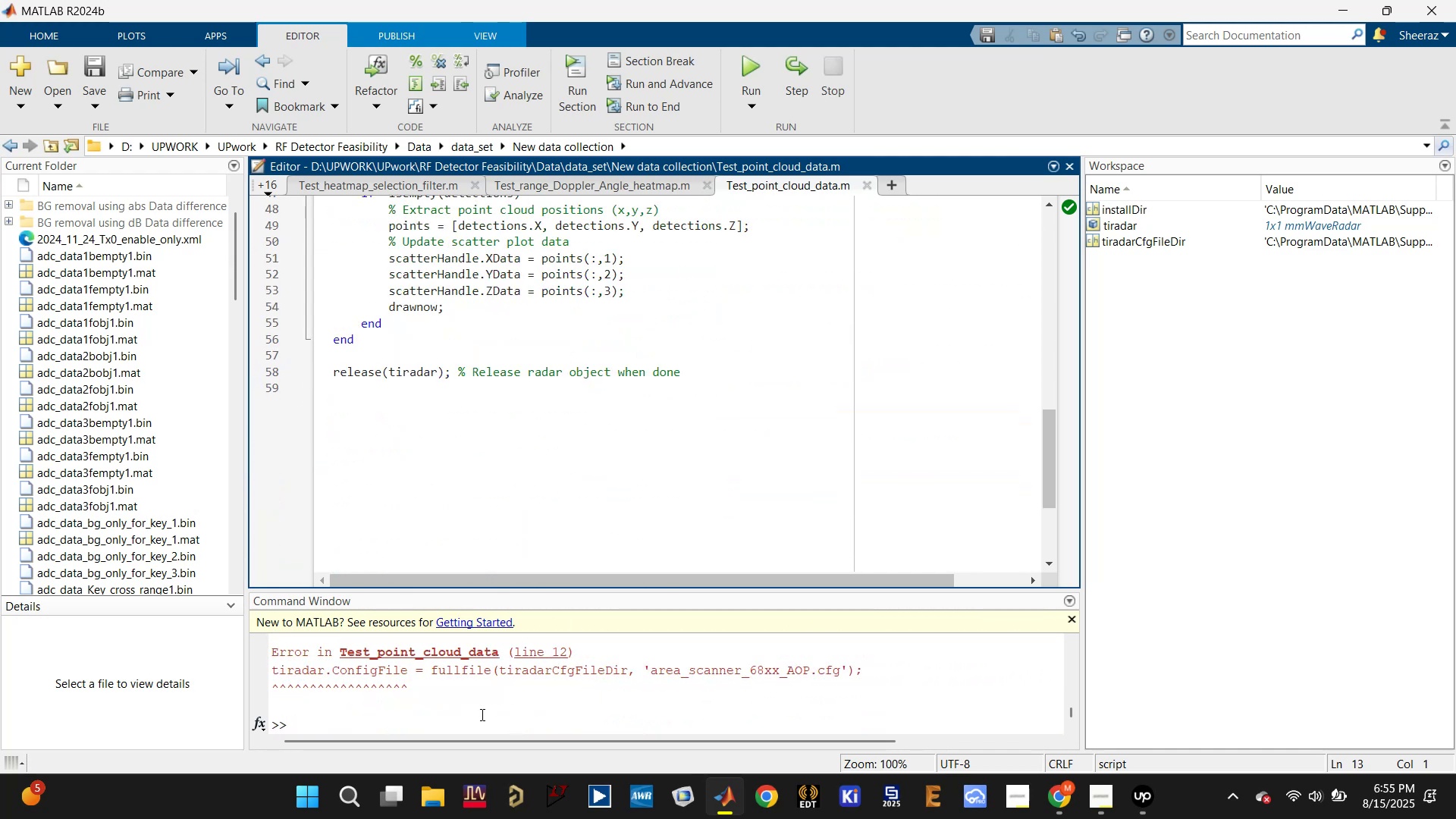 
left_click([474, 720])
 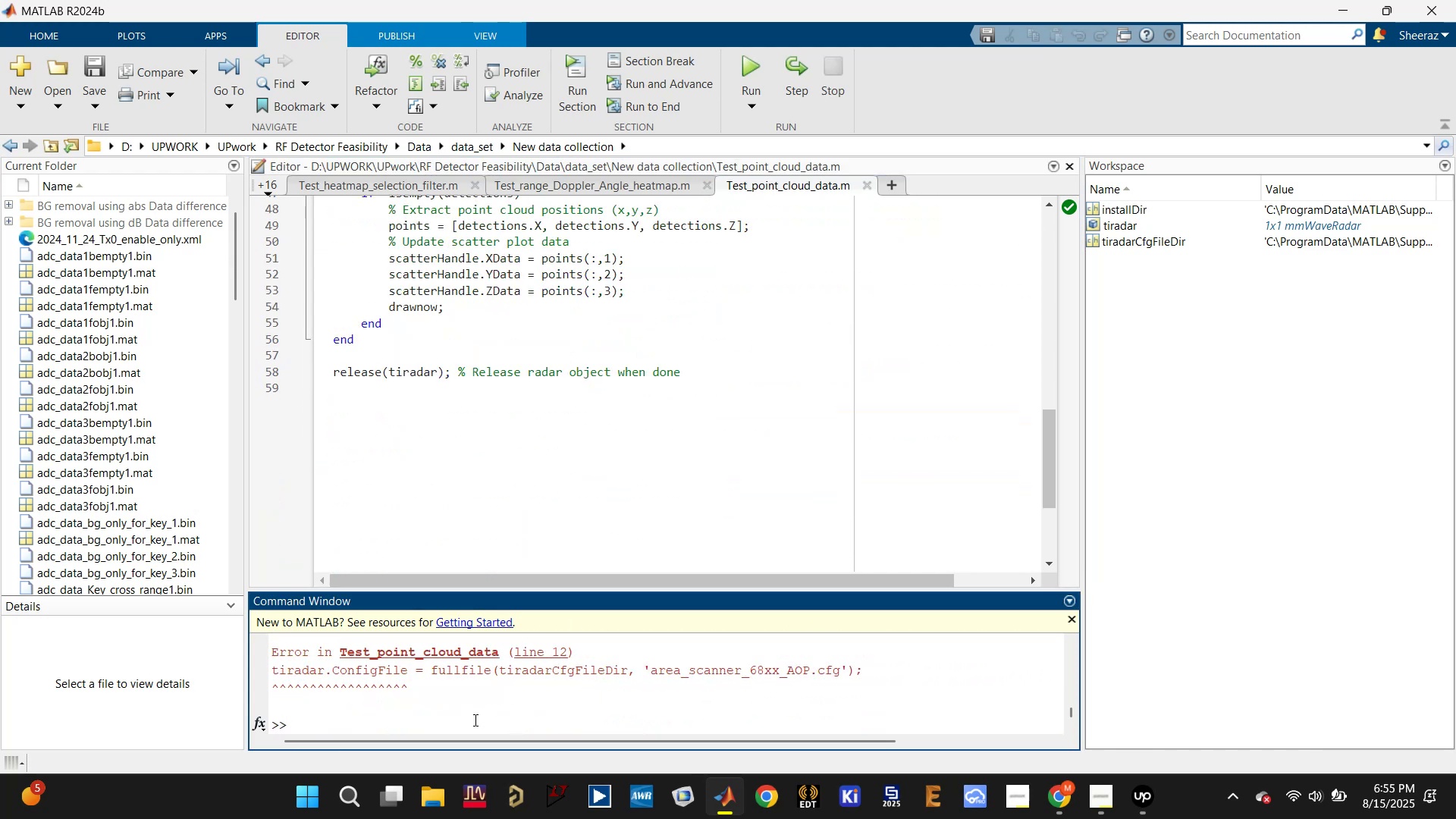 
type(clc)
 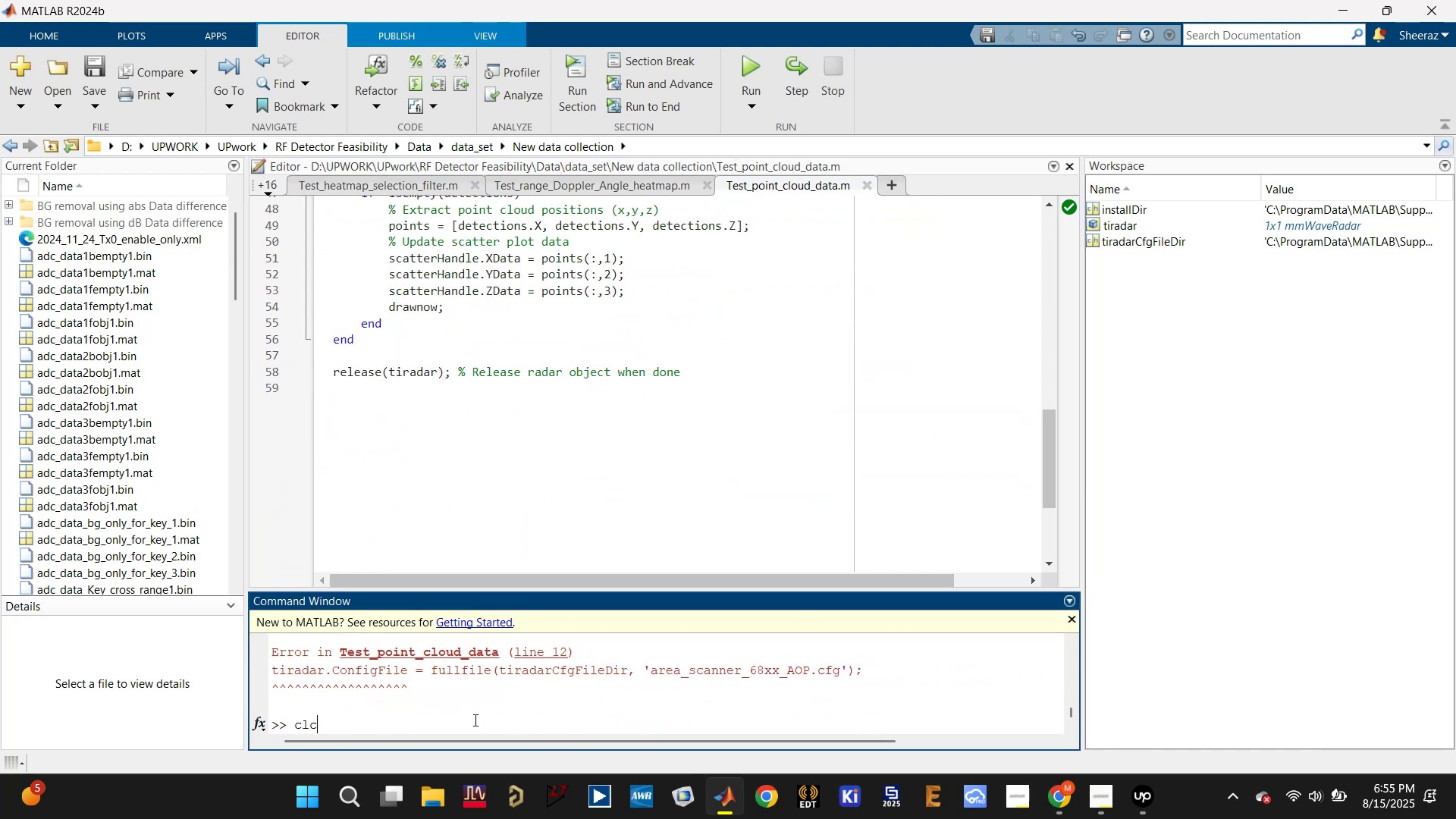 
key(Enter)
 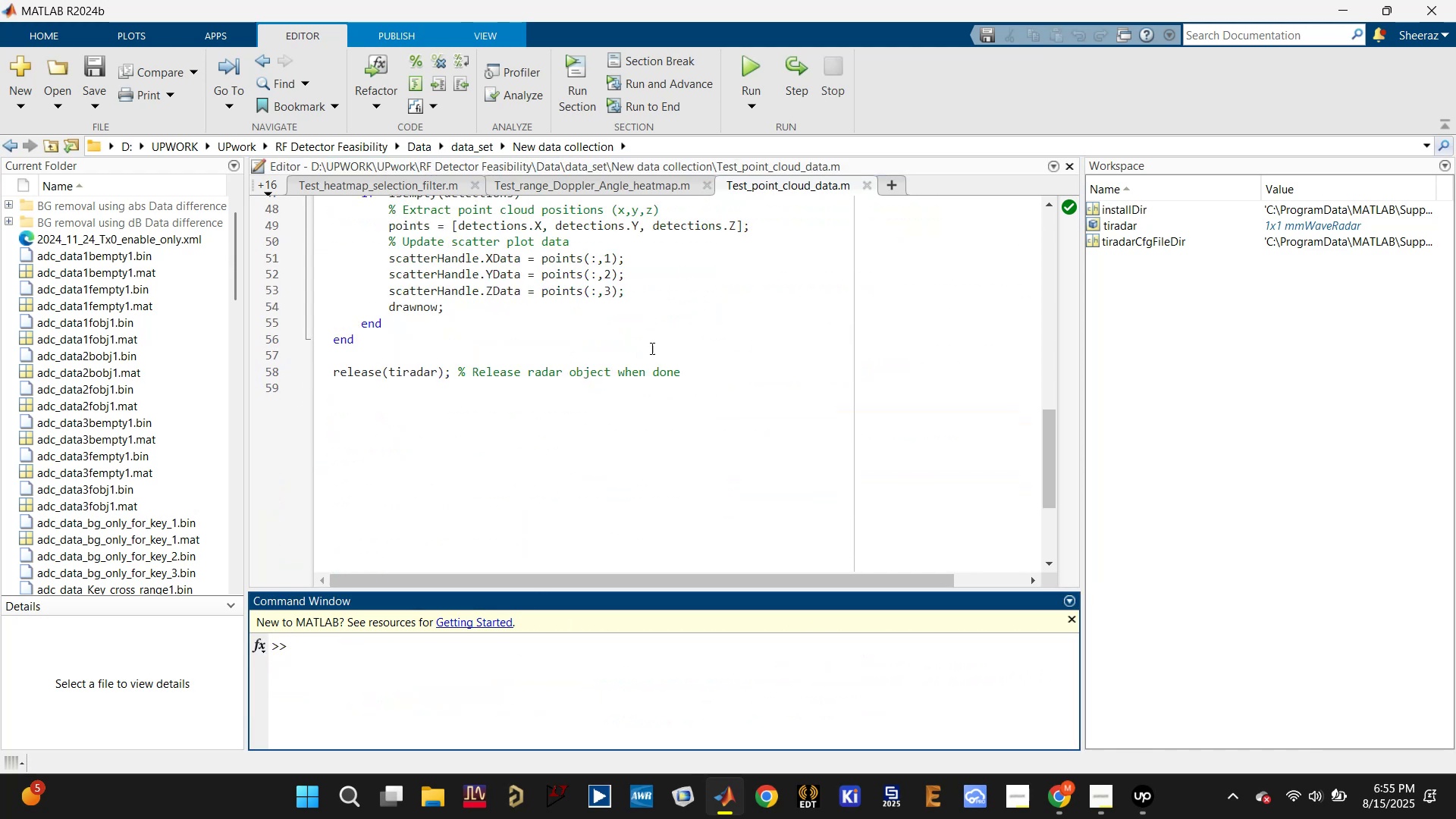 
scroll: coordinate [667, 416], scroll_direction: up, amount: 11.0
 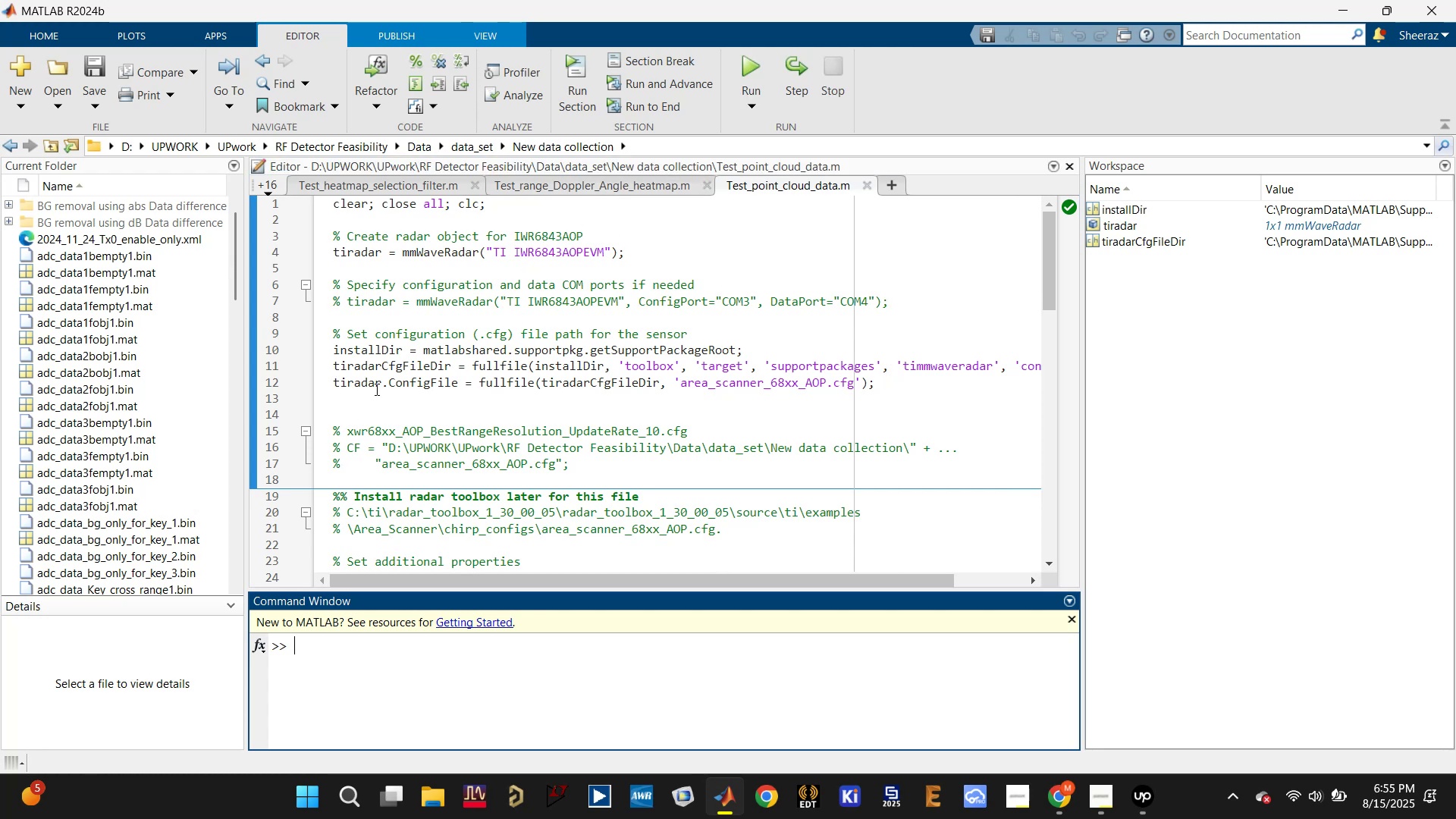 
left_click([275, 380])
 